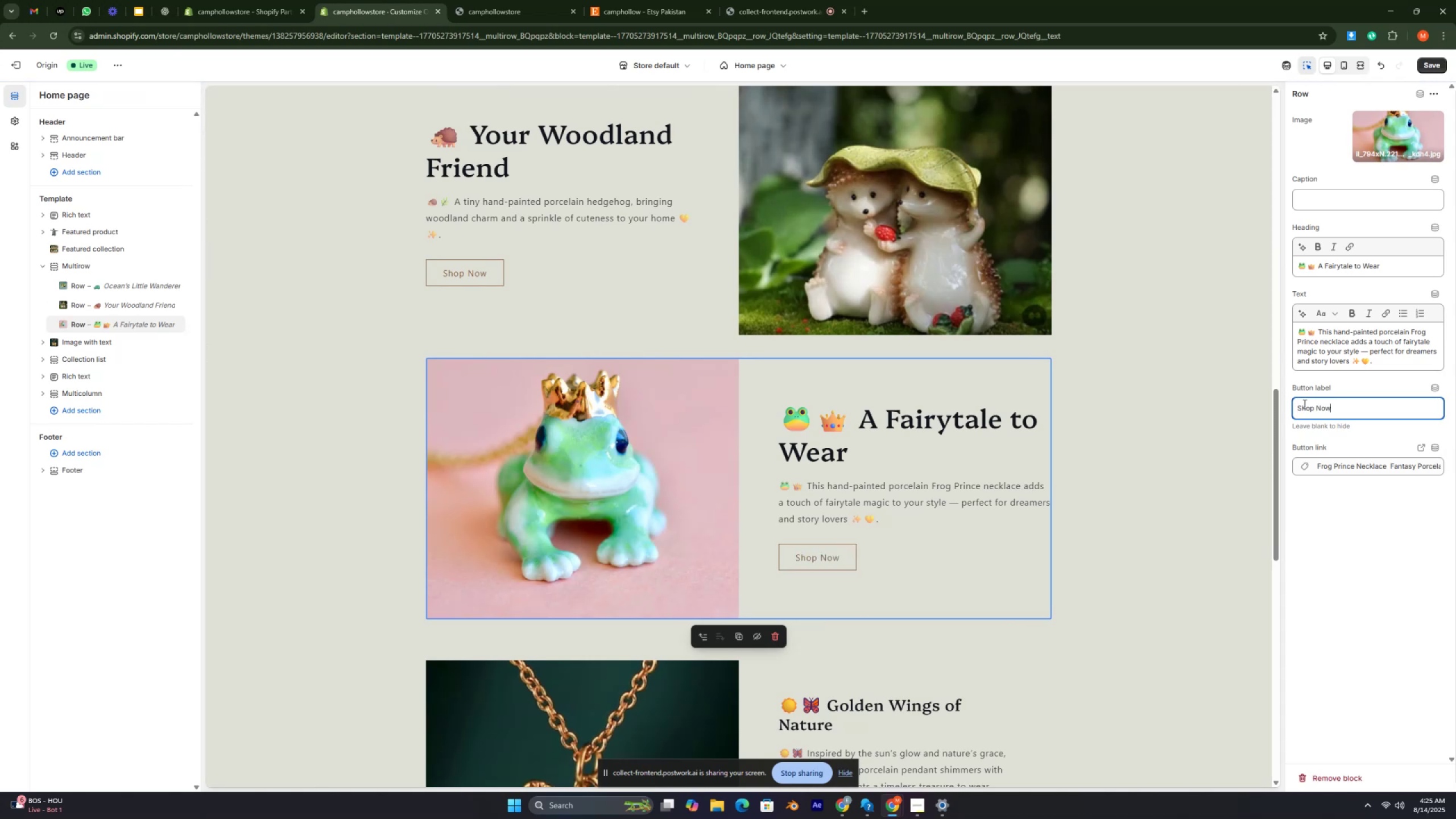 
scroll: coordinate [1355, 441], scroll_direction: down, amount: 1.0
 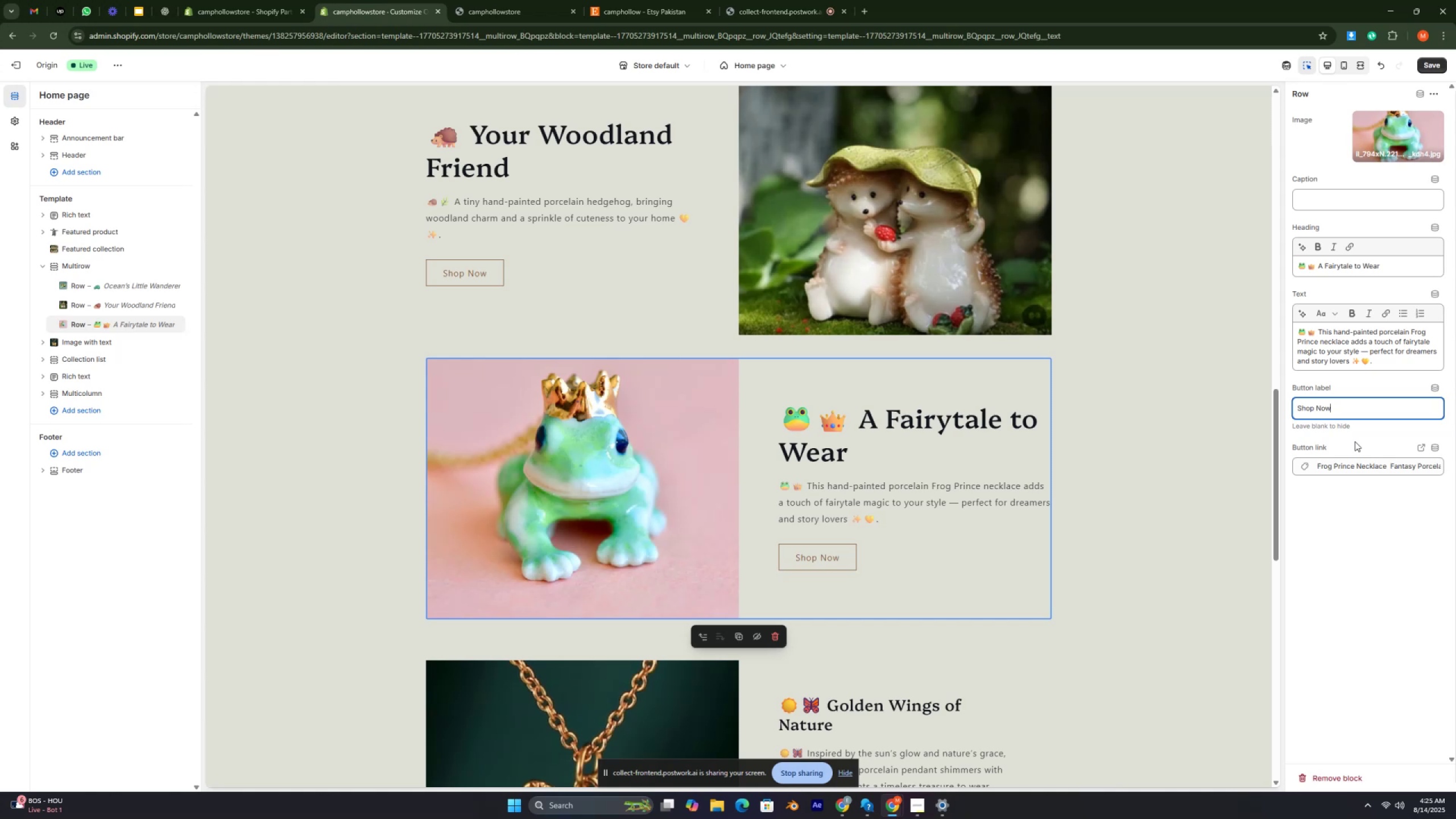 
scroll: coordinate [1355, 441], scroll_direction: up, amount: 2.0
 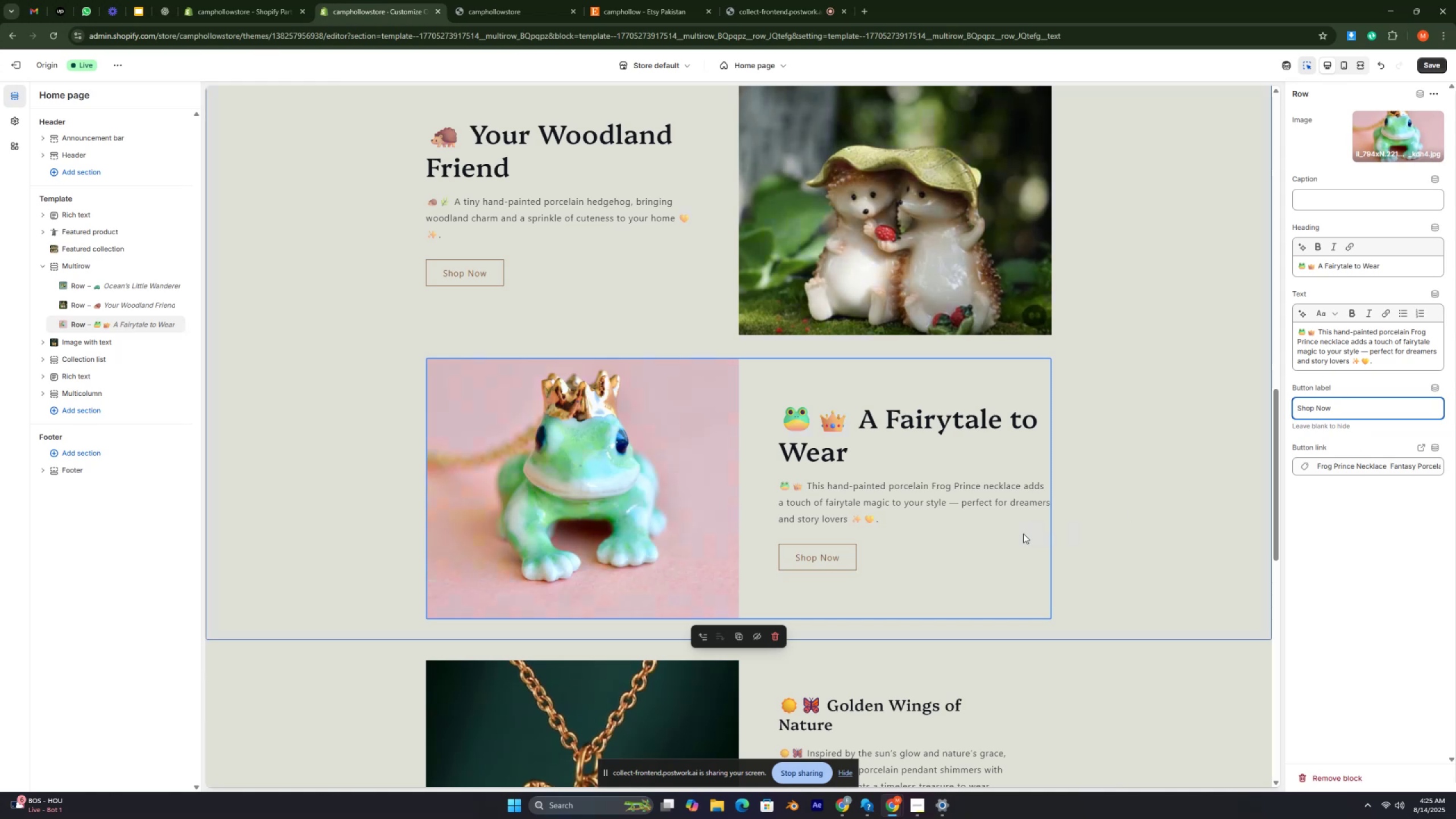 
scroll: coordinate [846, 469], scroll_direction: down, amount: 2.0
 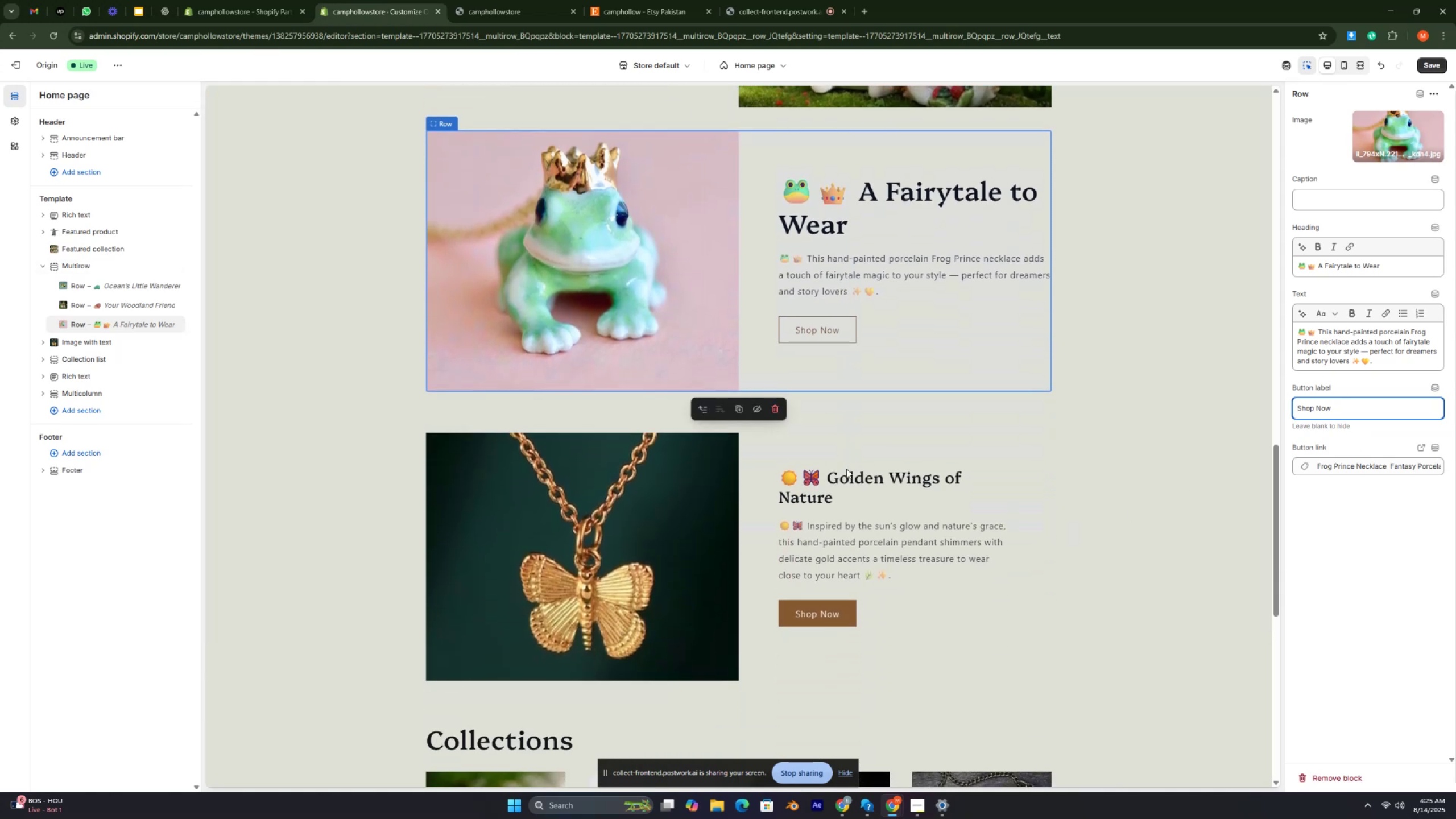 
scroll: coordinate [846, 469], scroll_direction: up, amount: 2.0
 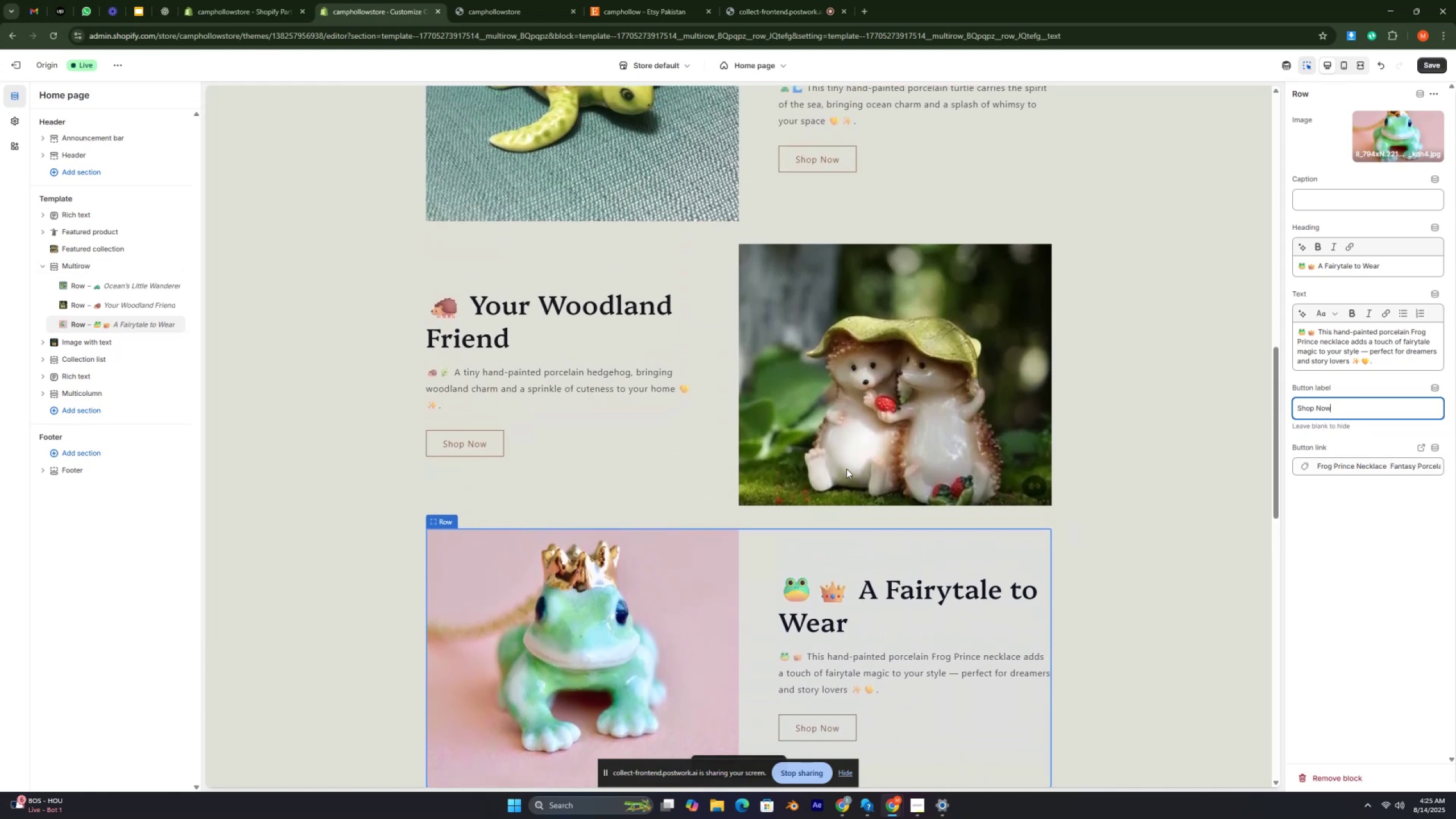 
scroll: coordinate [846, 469], scroll_direction: down, amount: 2.0
 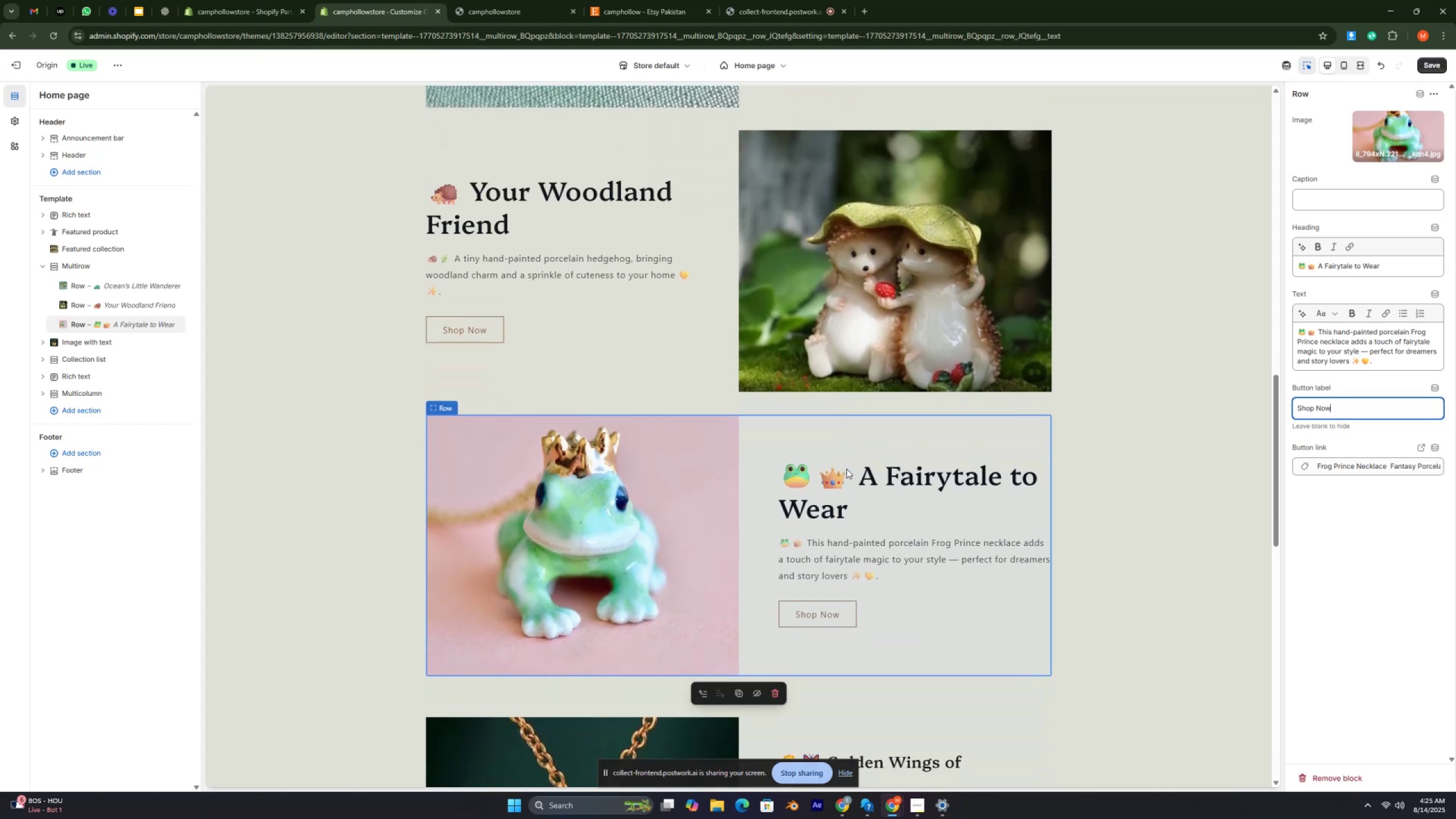 
scroll: coordinate [846, 469], scroll_direction: up, amount: 2.0
 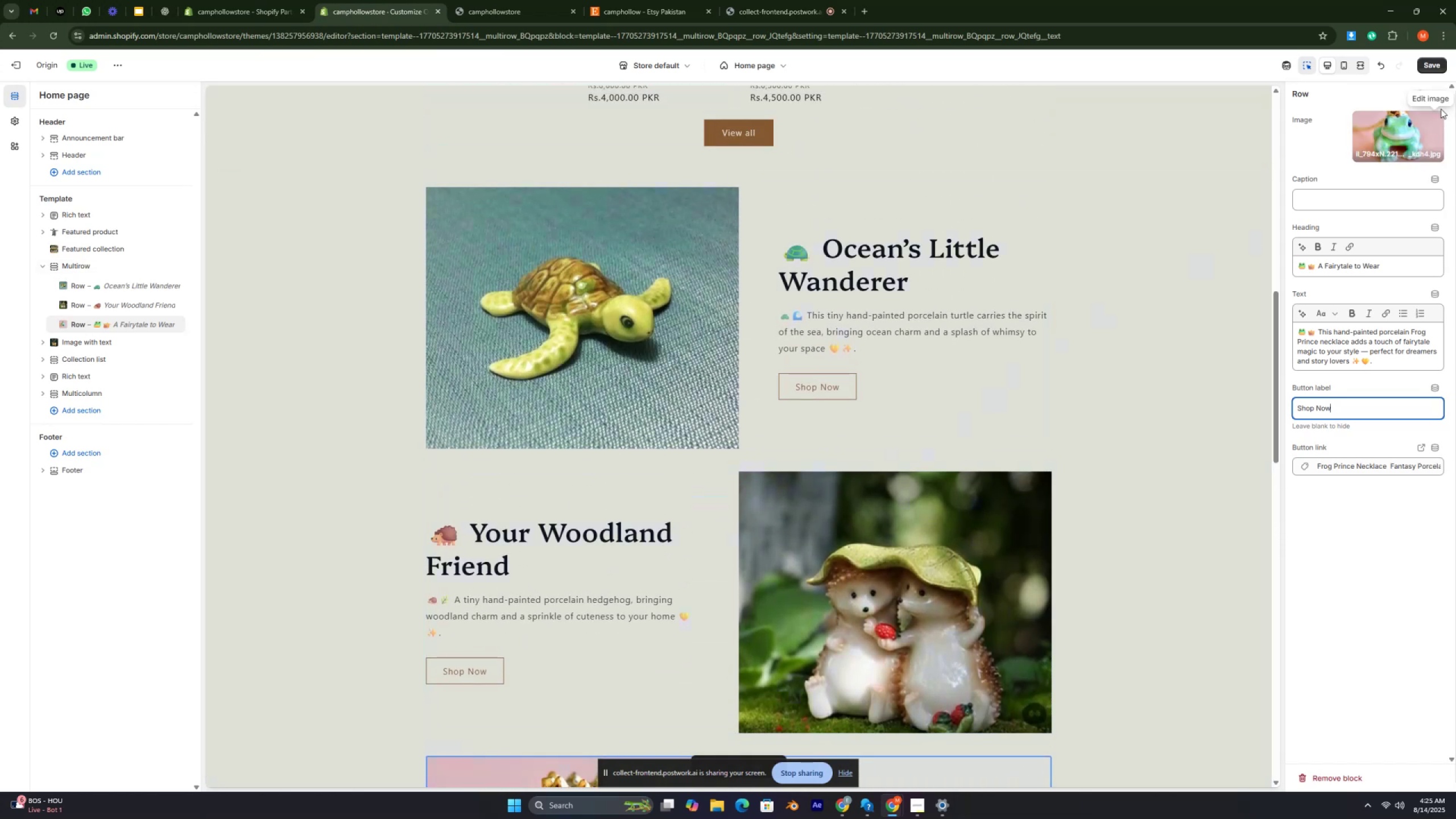 
left_click([1427, 65])
 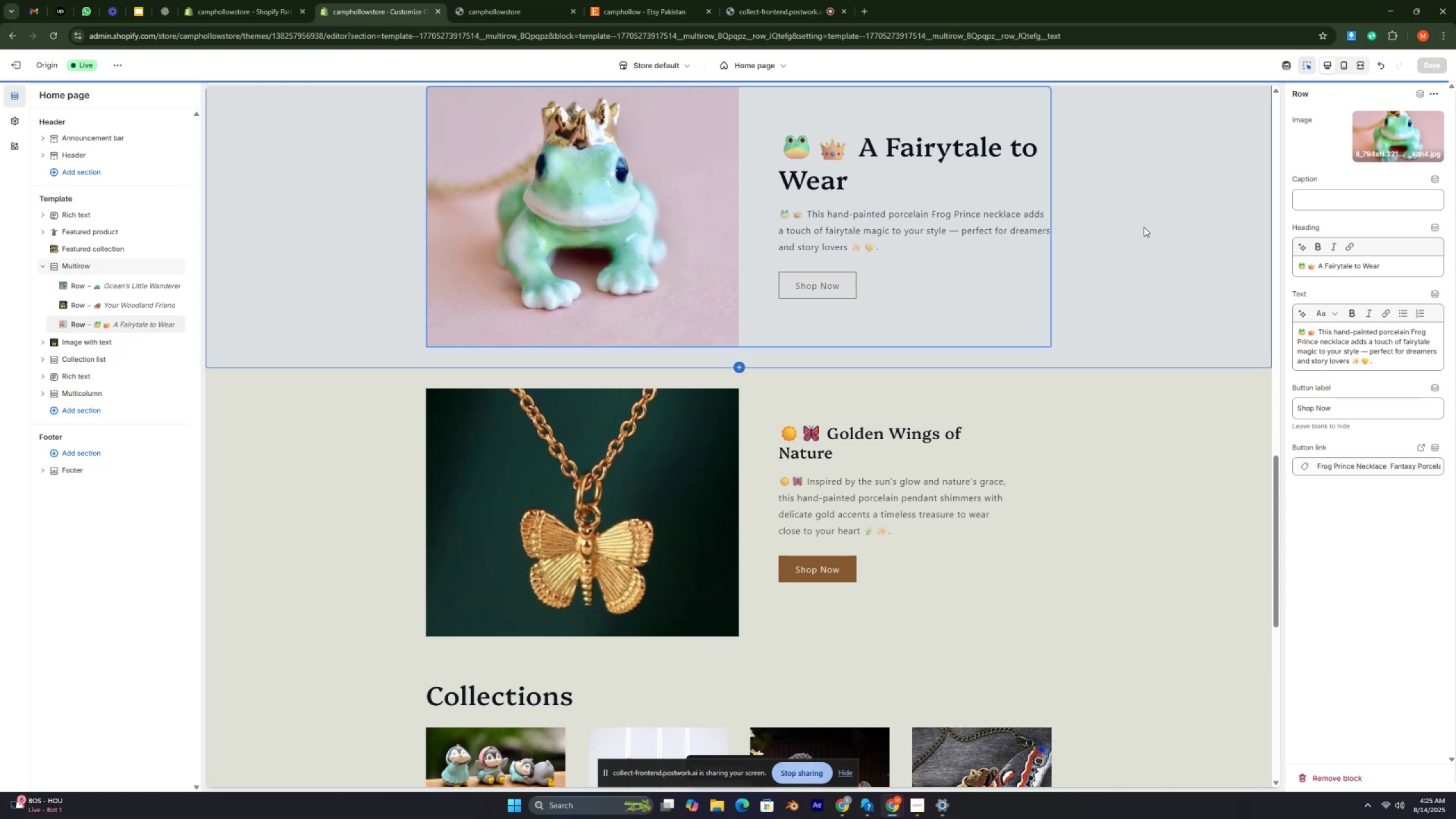 
wait(5.33)
 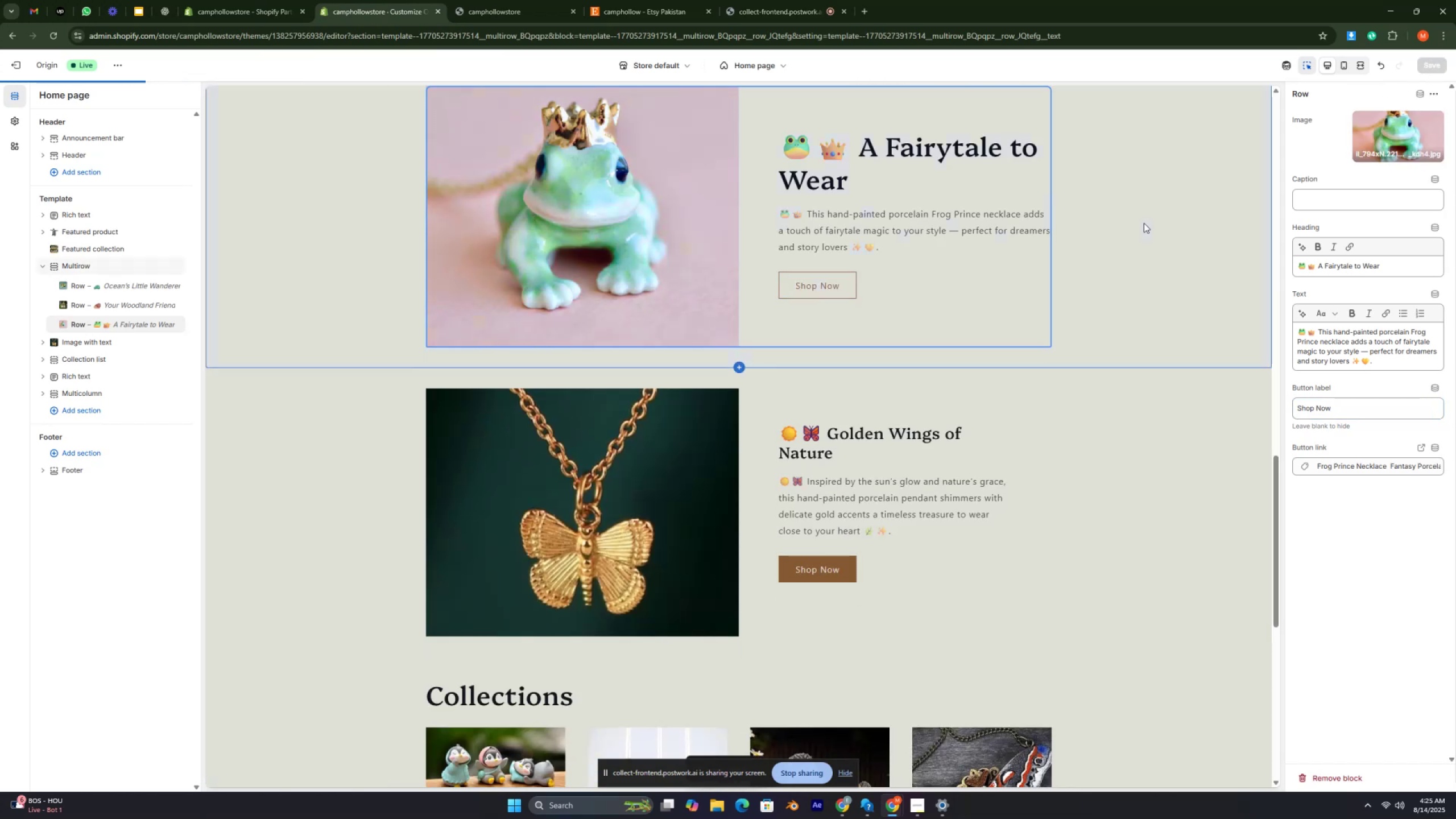 
key(Control+ControlRight)
 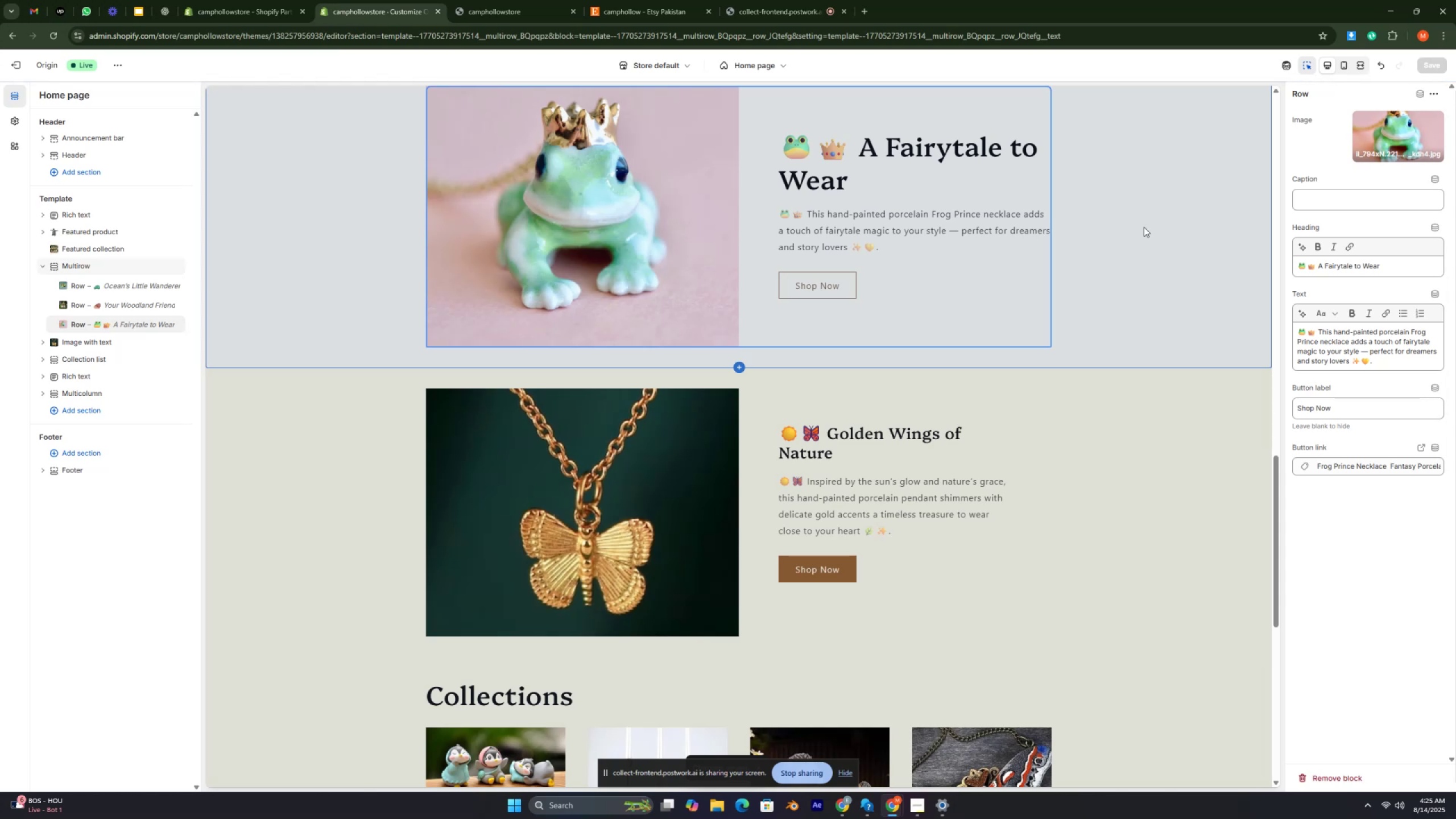 
key(Control+ControlRight)
 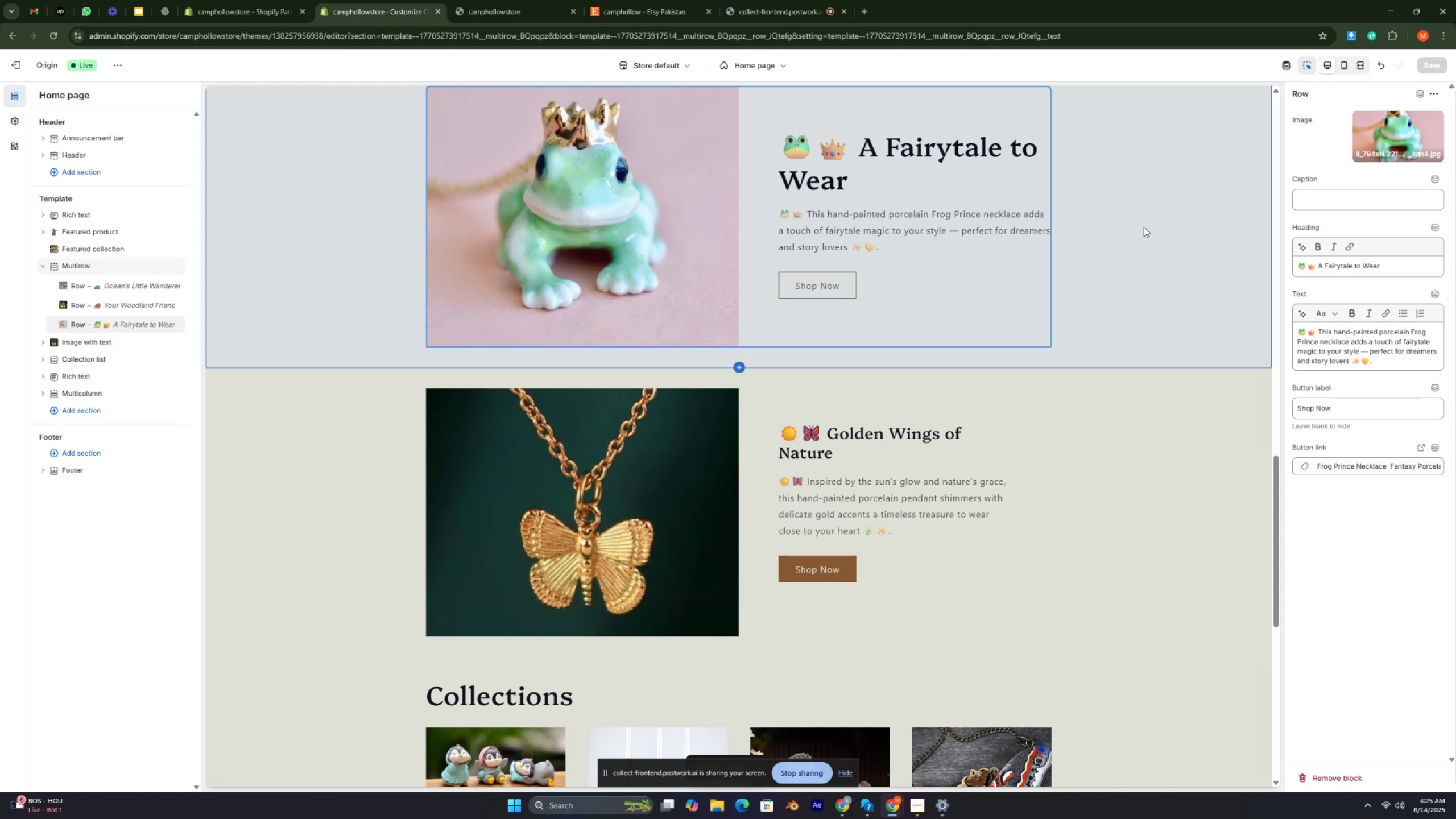 
key(Control+ControlRight)
 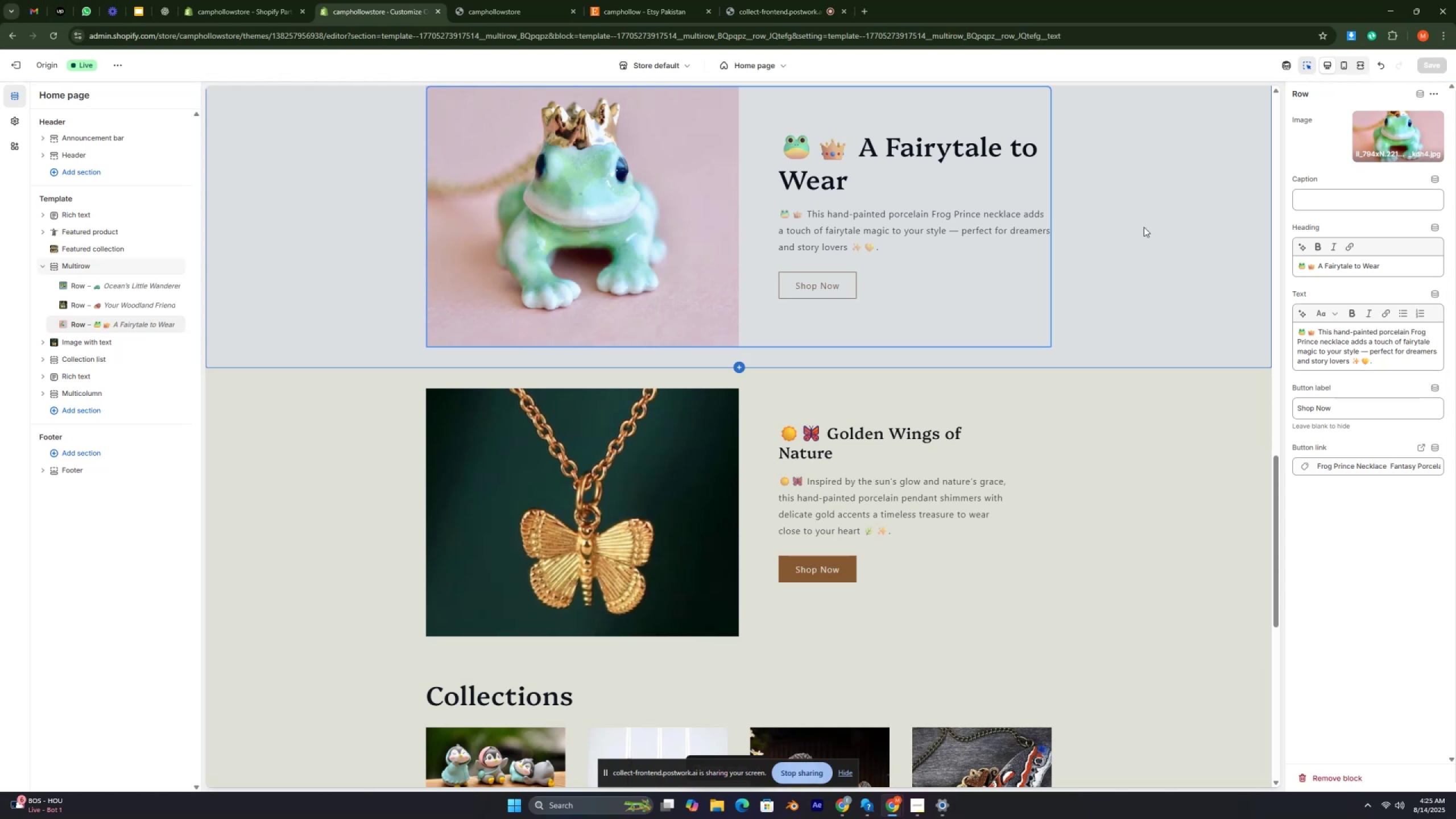 
key(Control+ControlRight)
 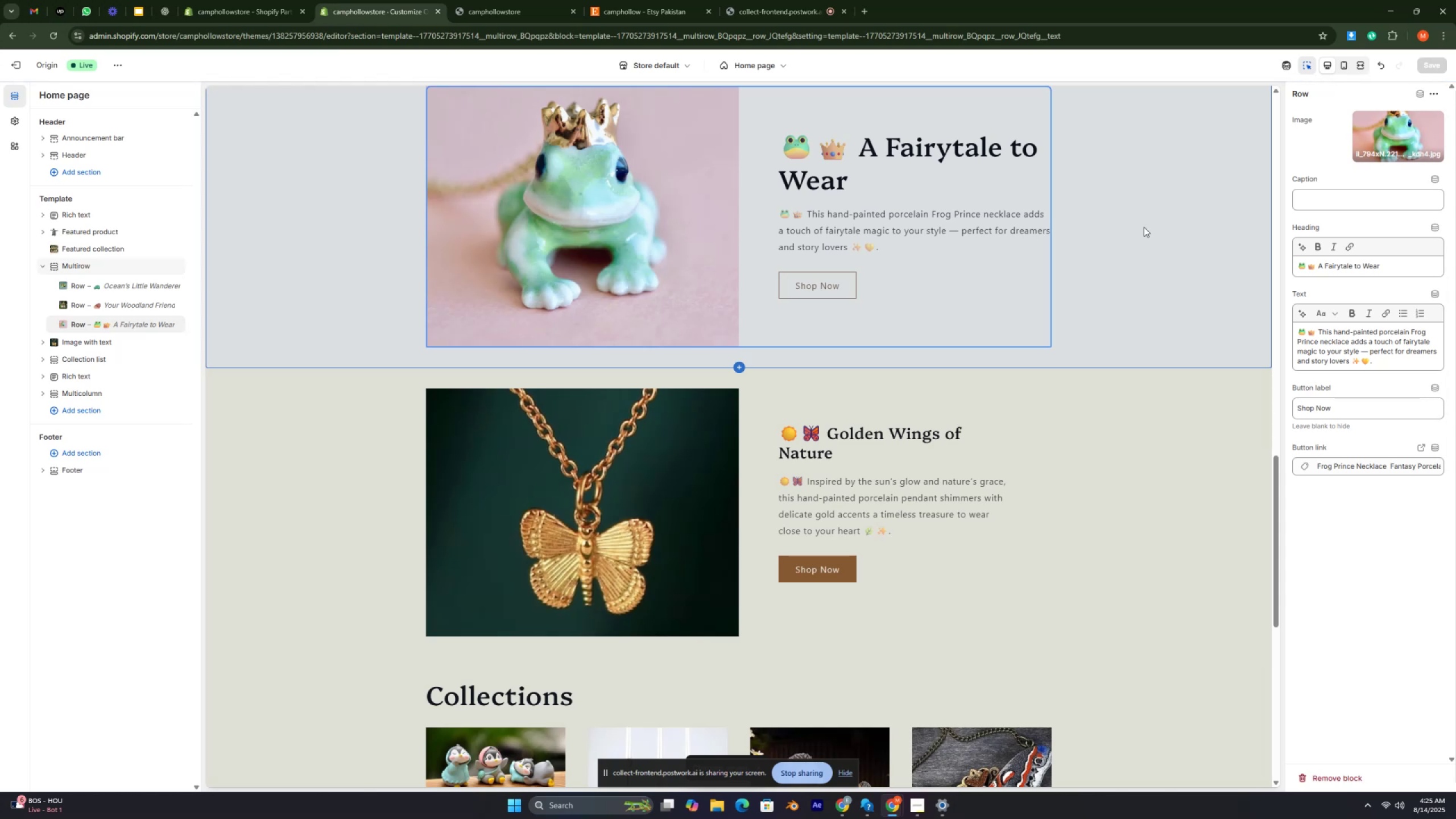 
key(Control+ControlRight)
 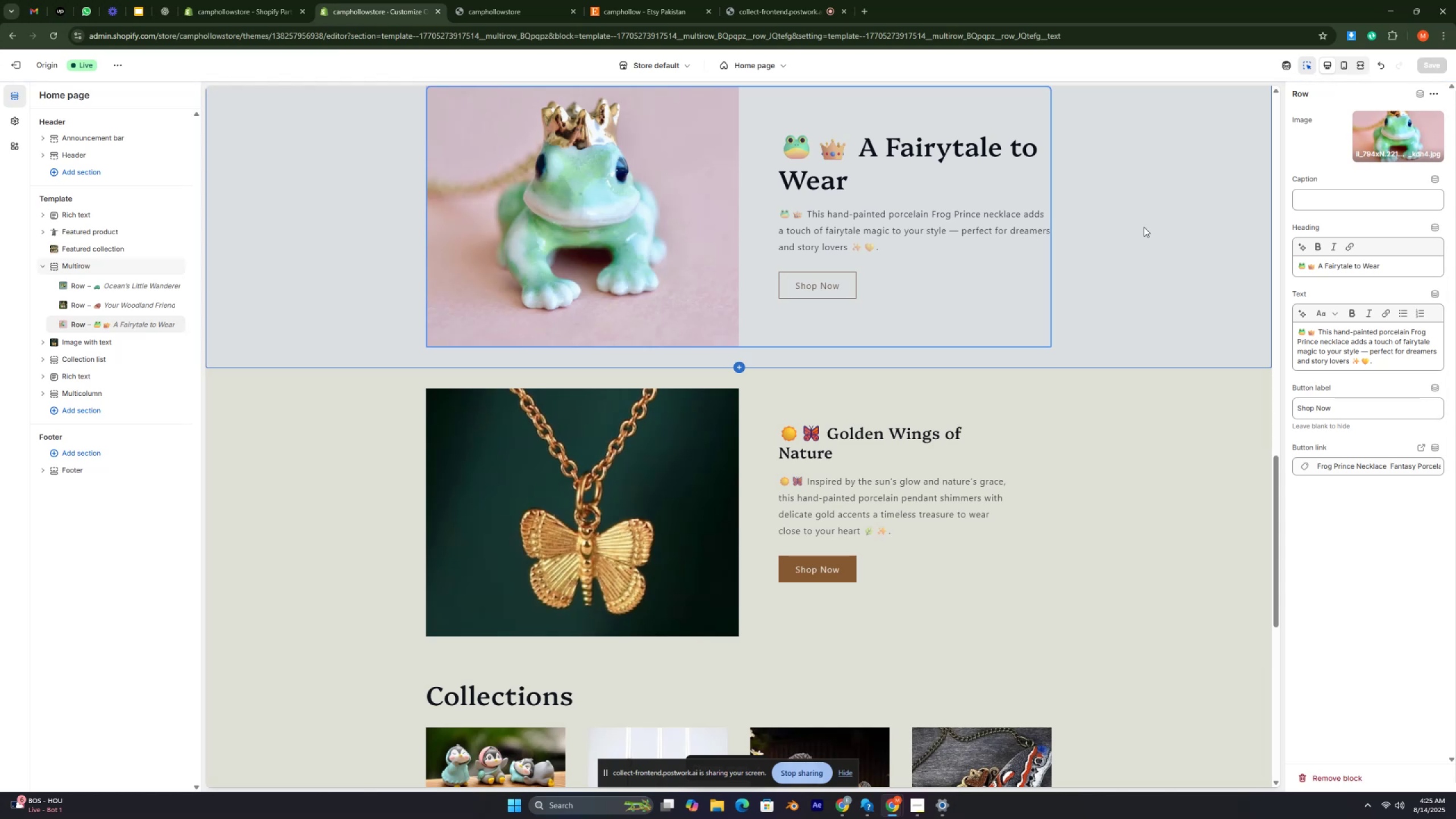 
key(Control+ControlRight)
 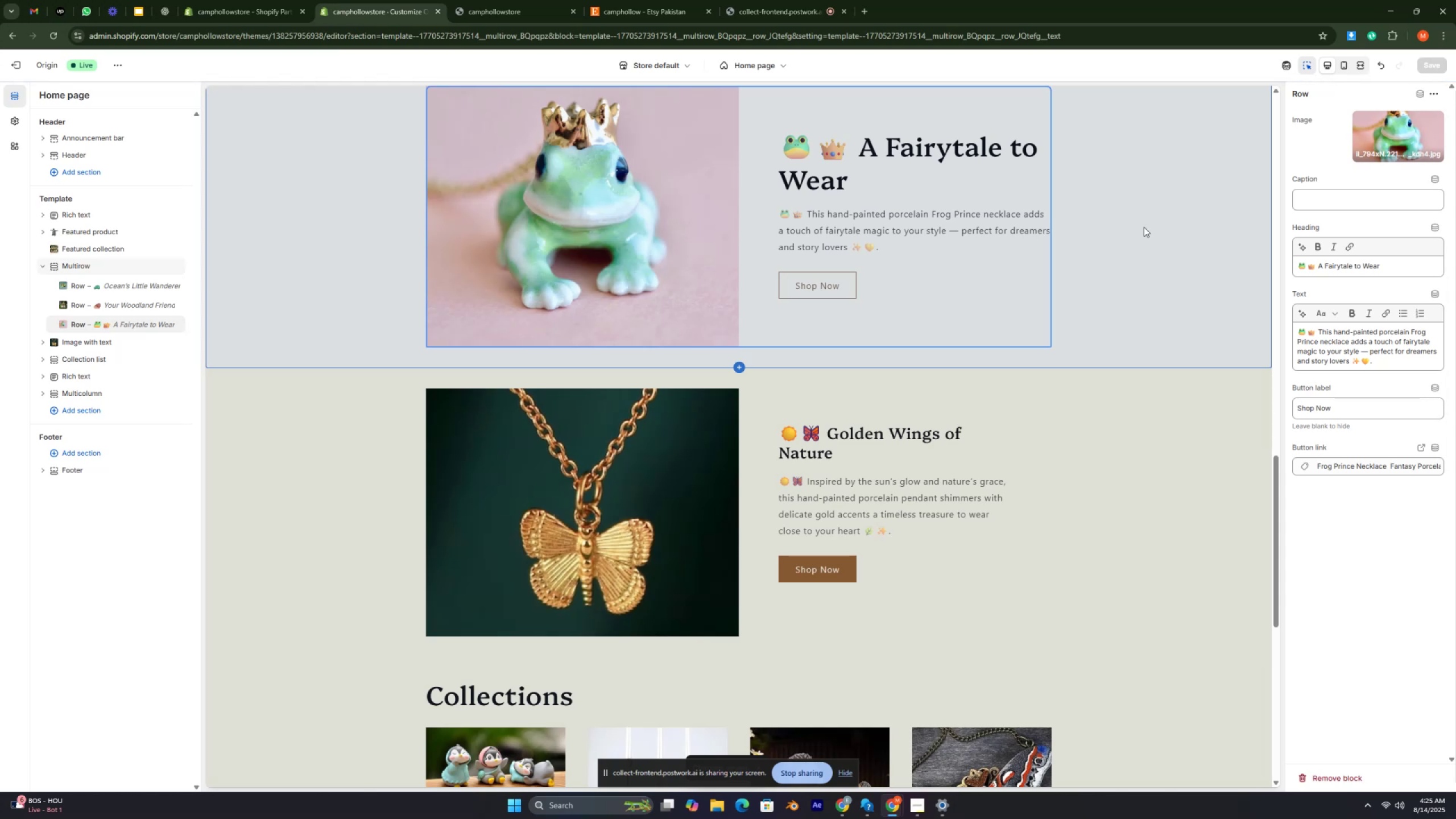 
key(Control+ControlRight)
 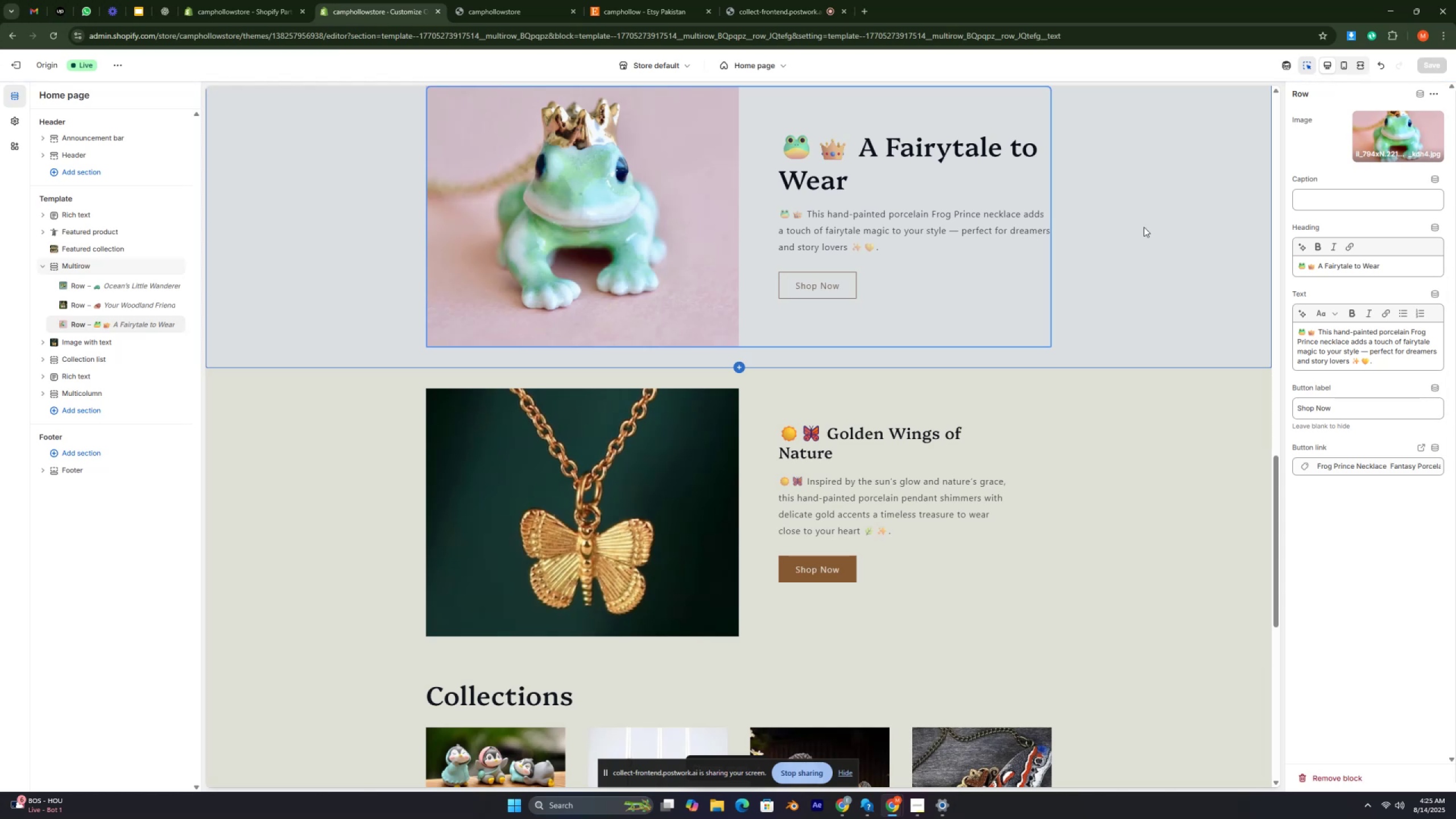 
key(Control+ControlRight)
 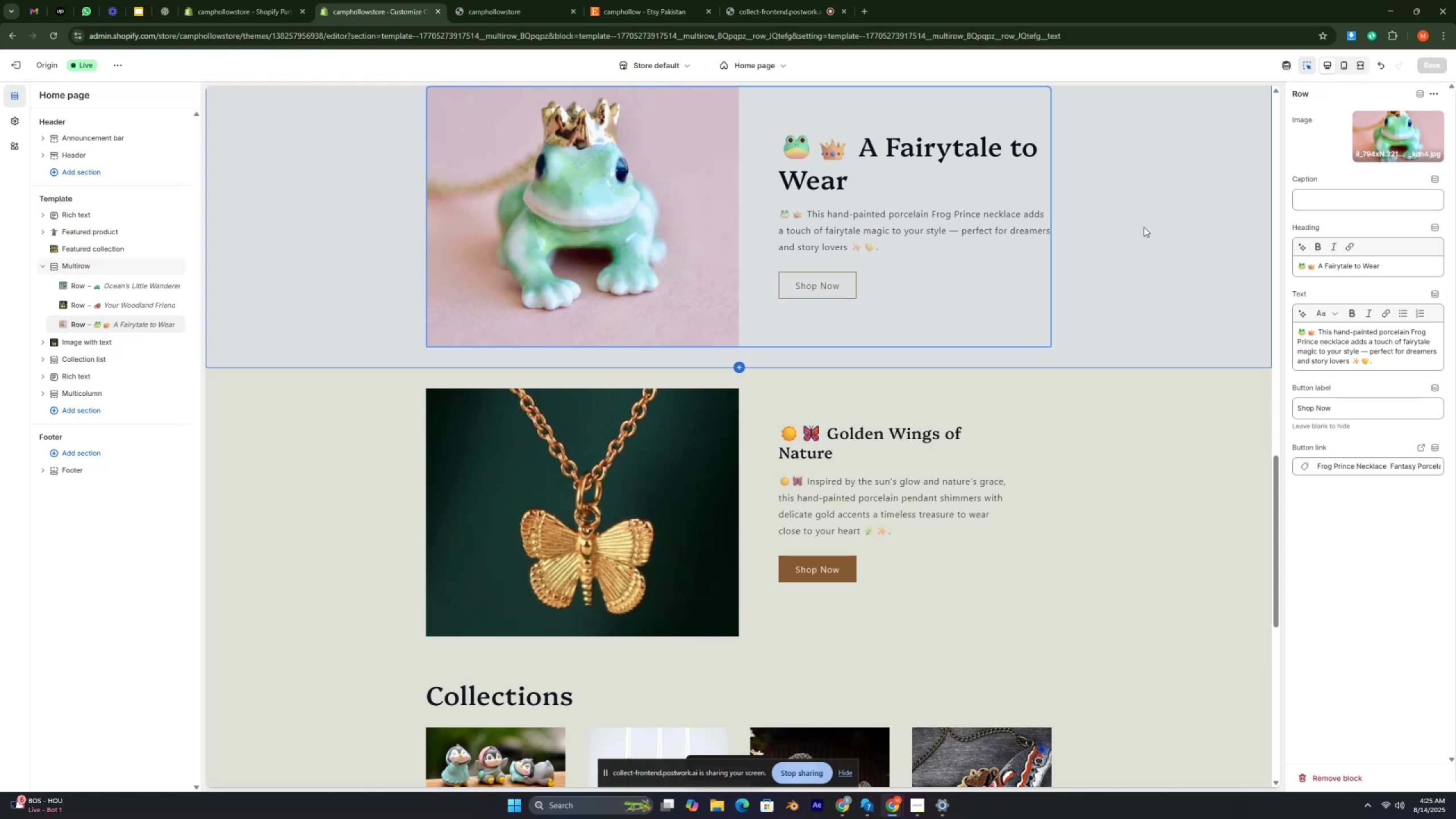 
key(Control+ControlRight)
 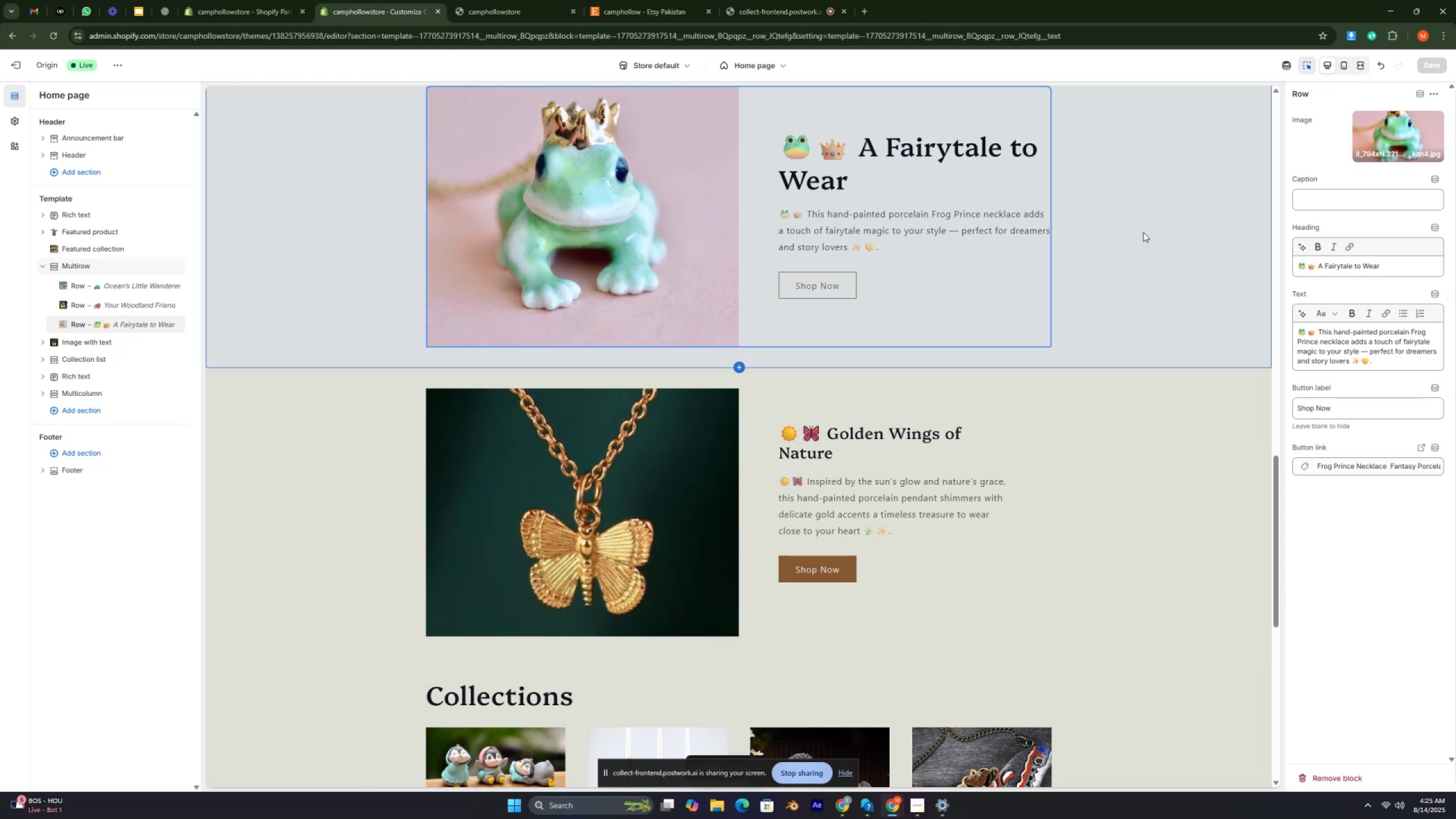 
key(Control+ControlRight)
 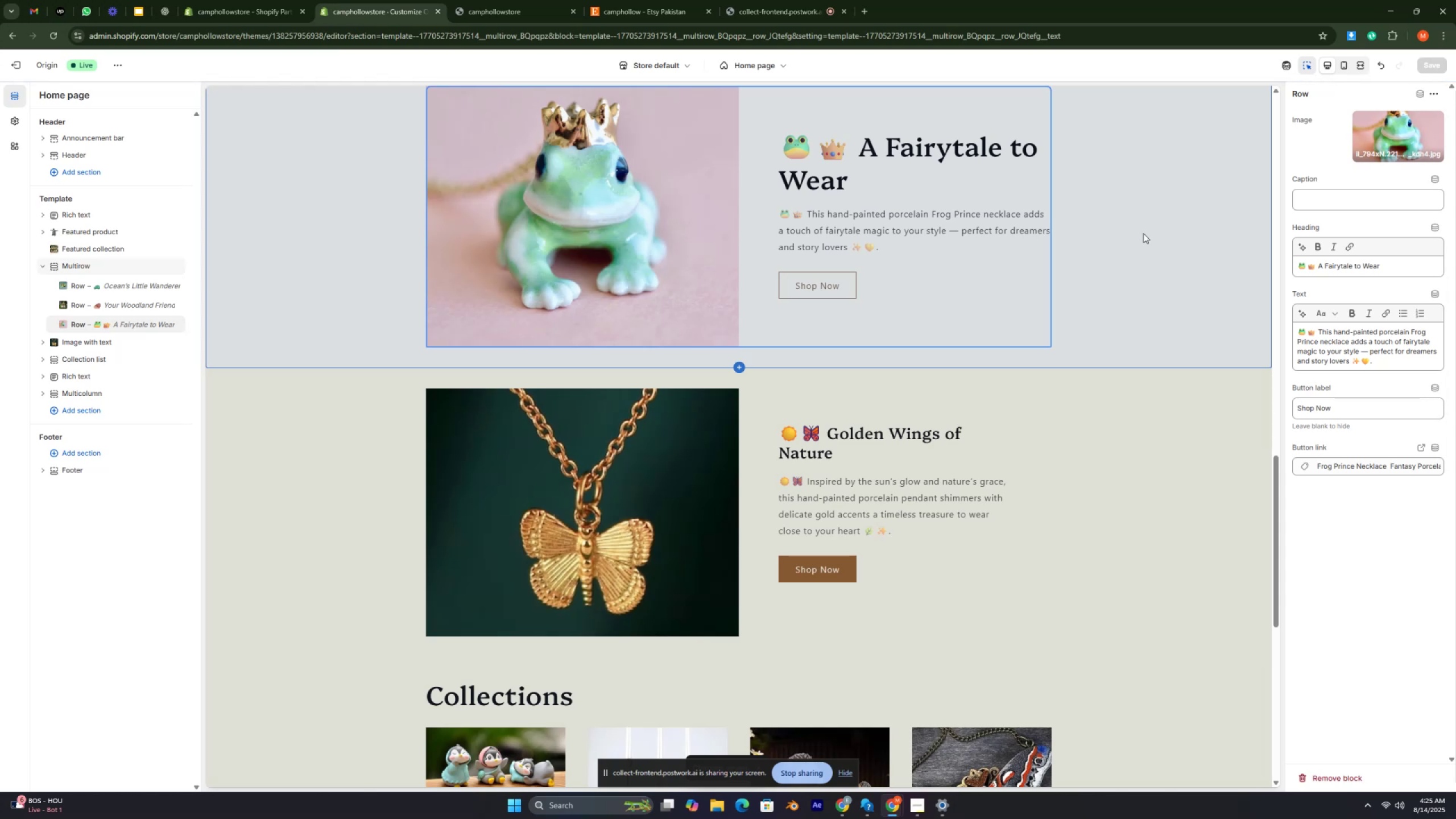 
key(Control+ControlRight)
 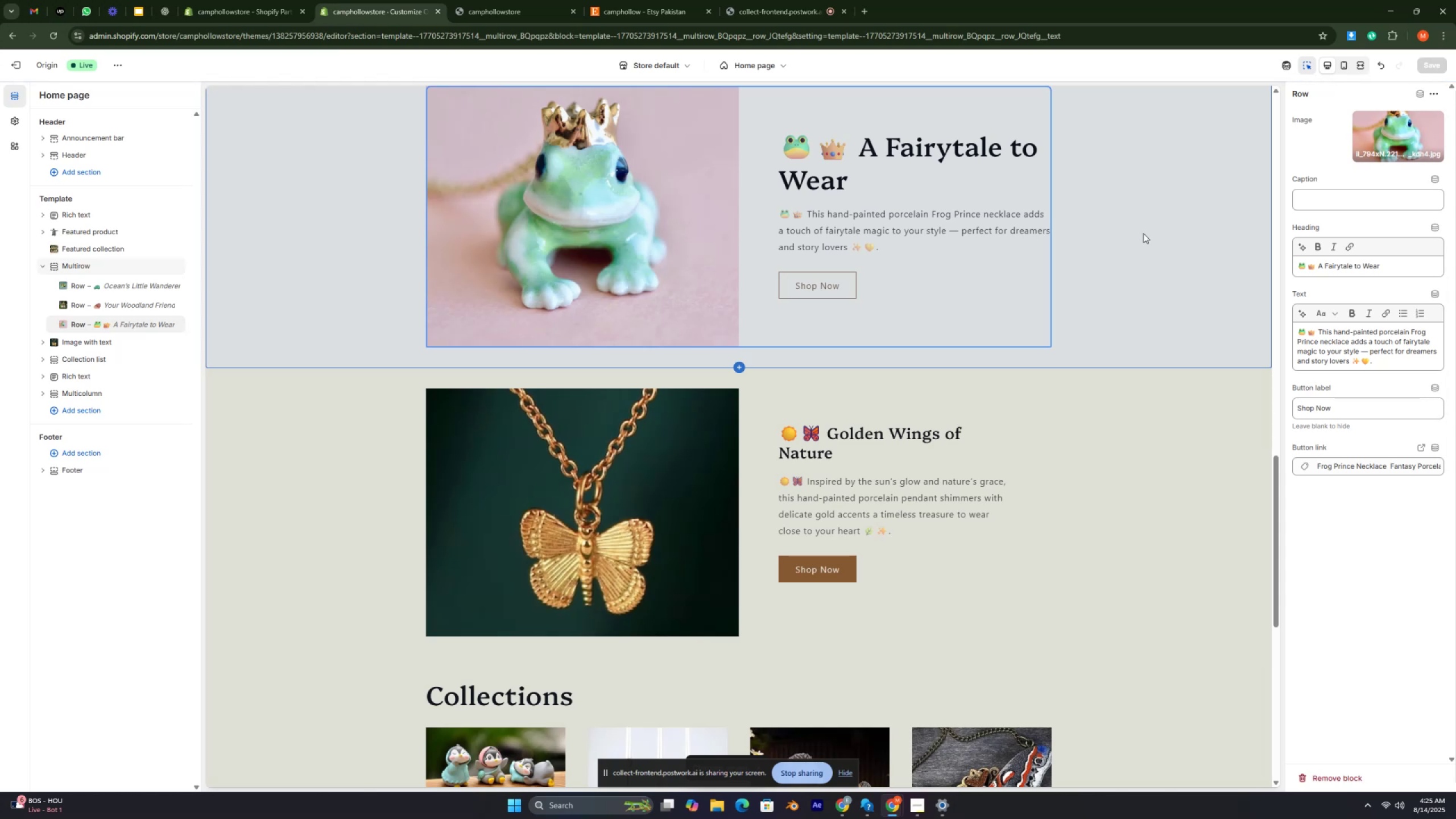 
key(Control+ControlRight)
 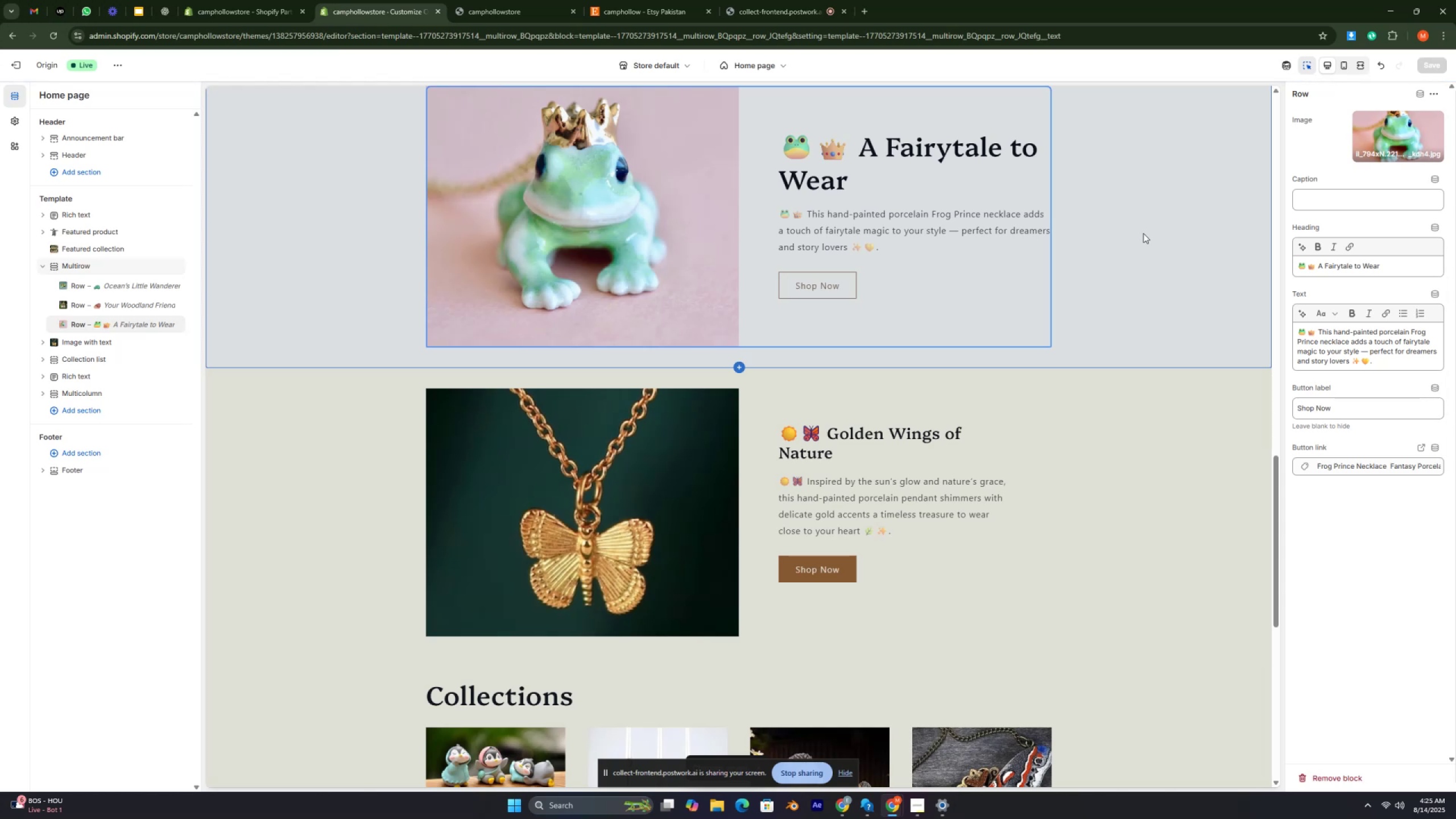 
key(Control+ControlRight)
 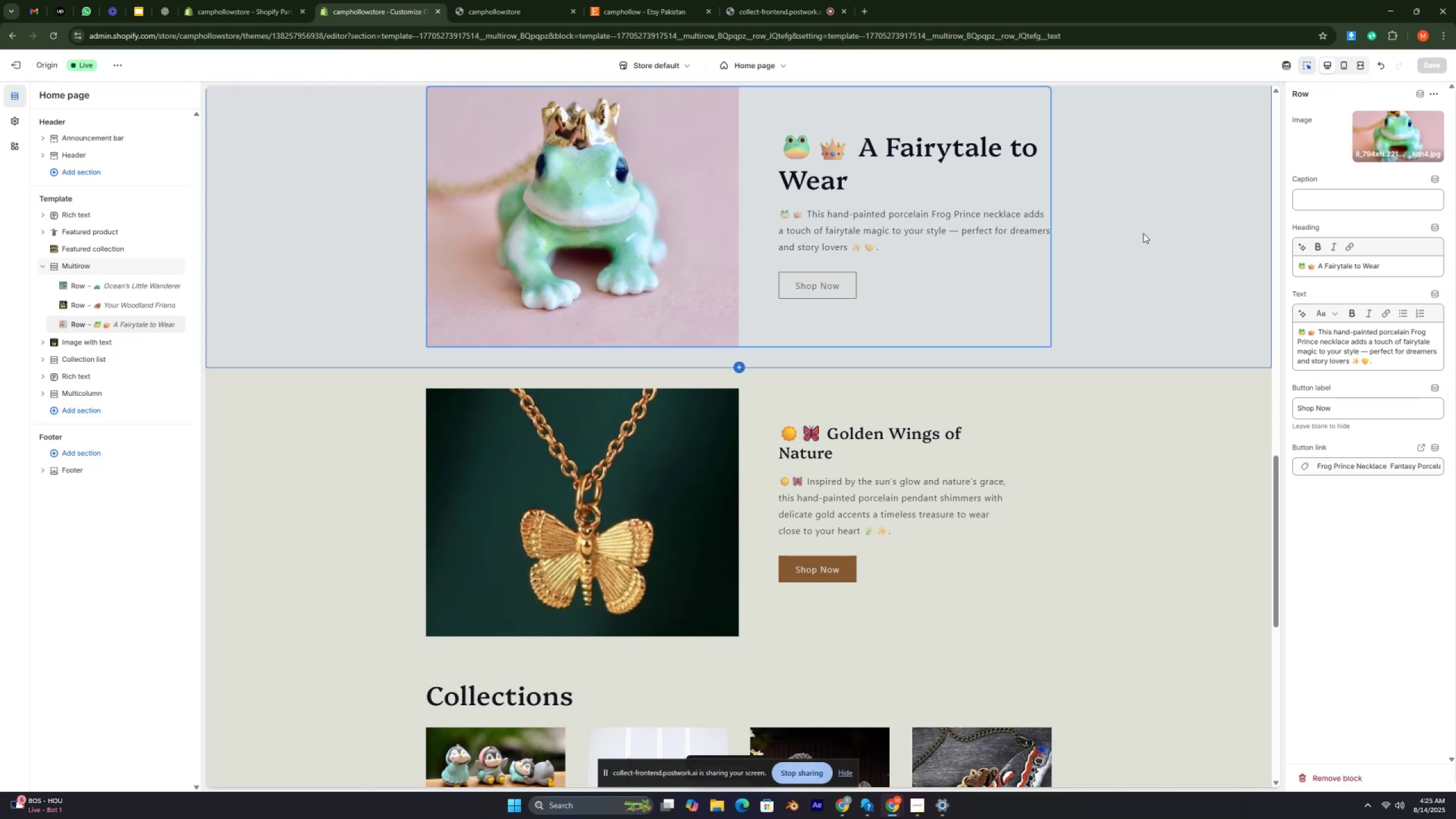 
key(Control+ControlRight)
 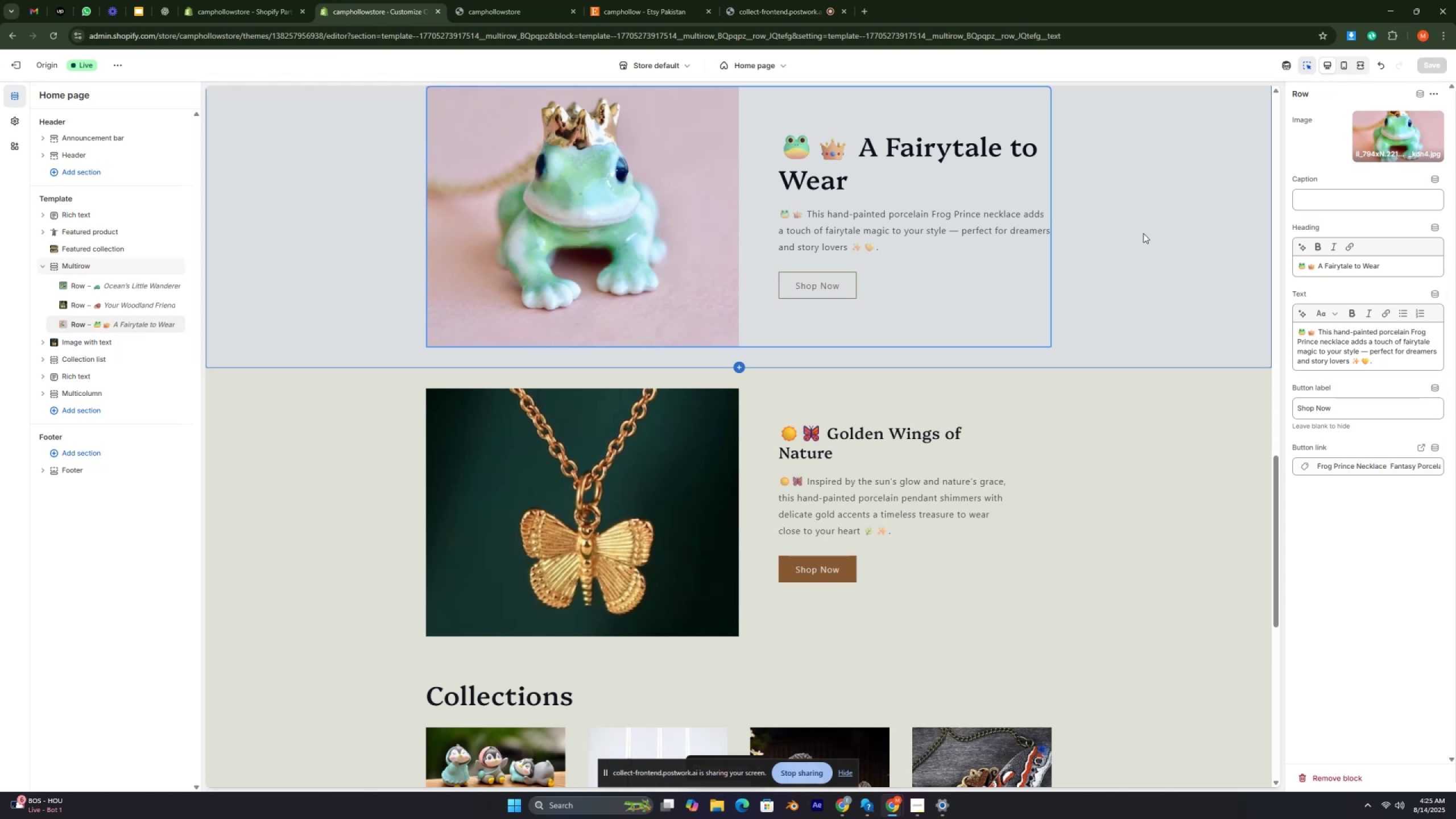 
key(Control+ControlRight)
 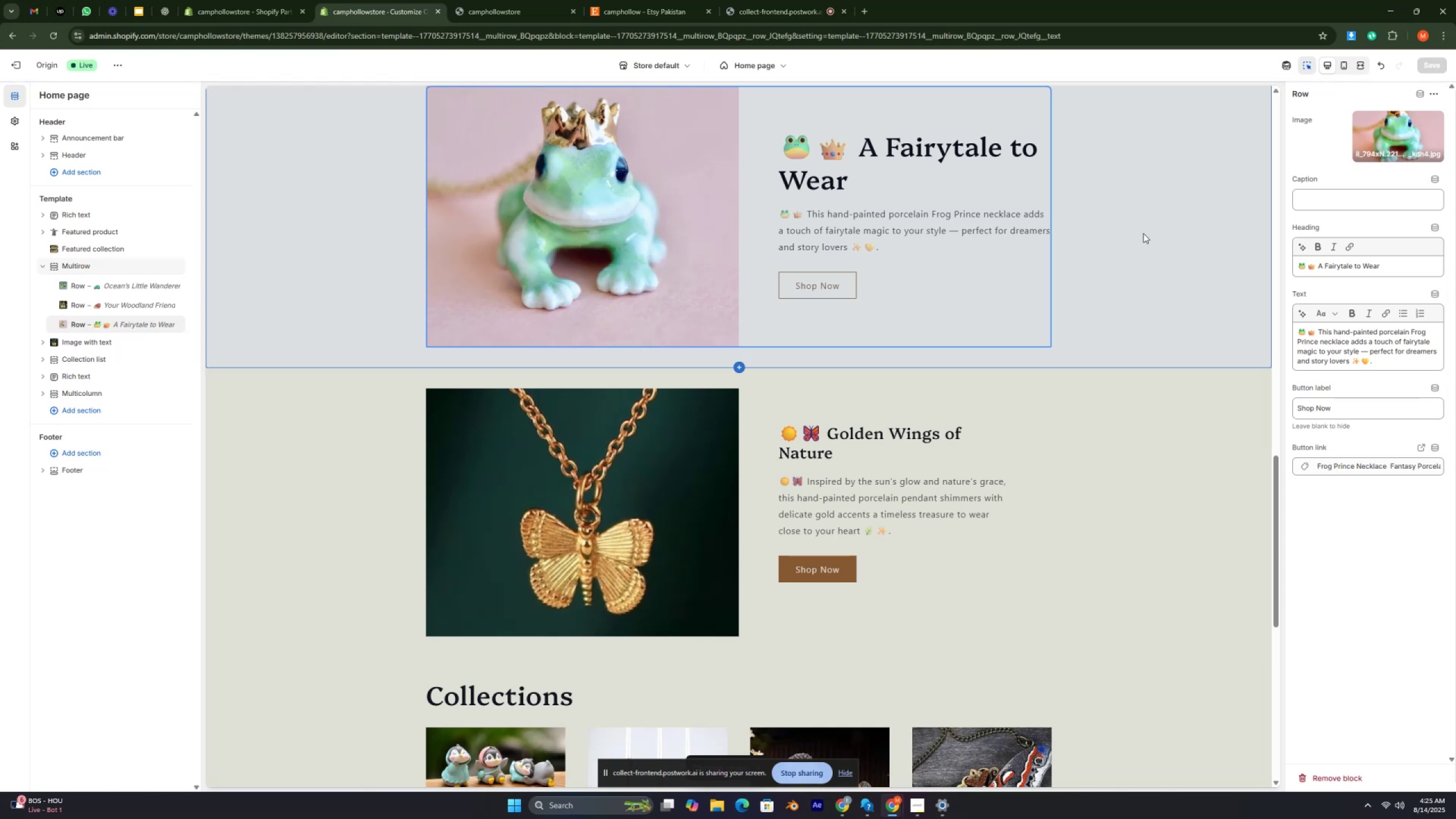 
key(Control+ControlRight)
 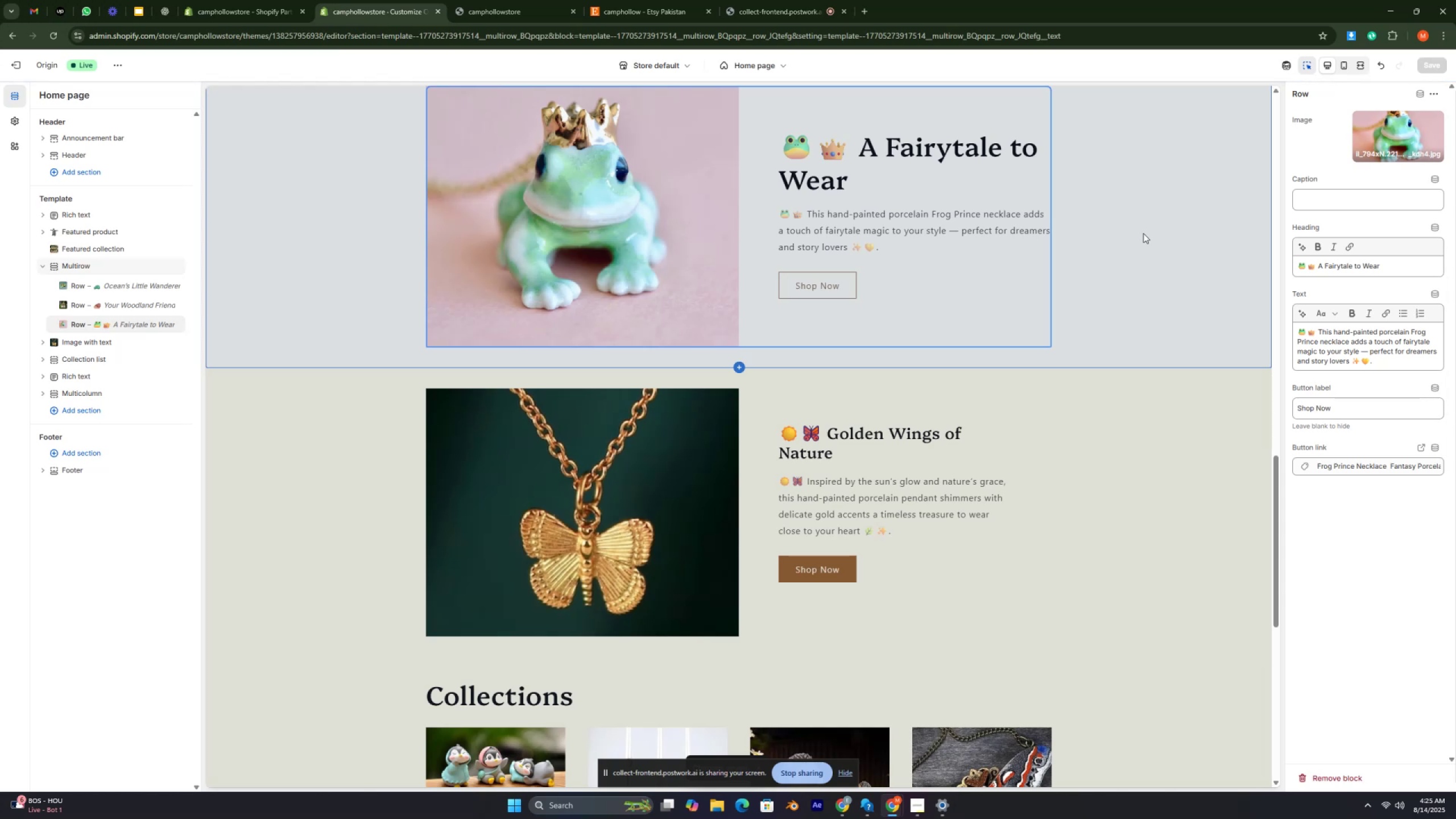 
key(Control+ControlRight)
 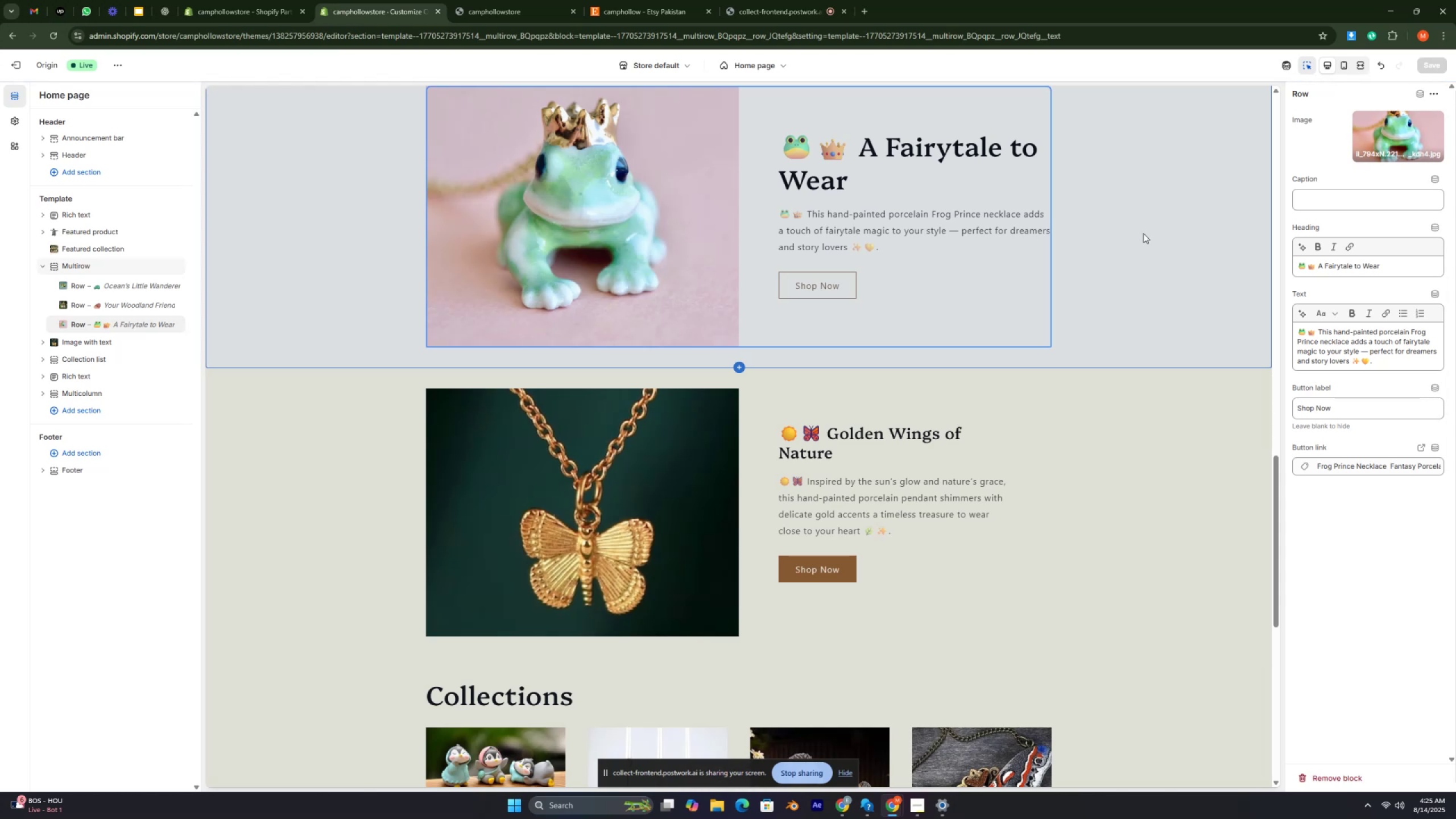 
wait(7.31)
 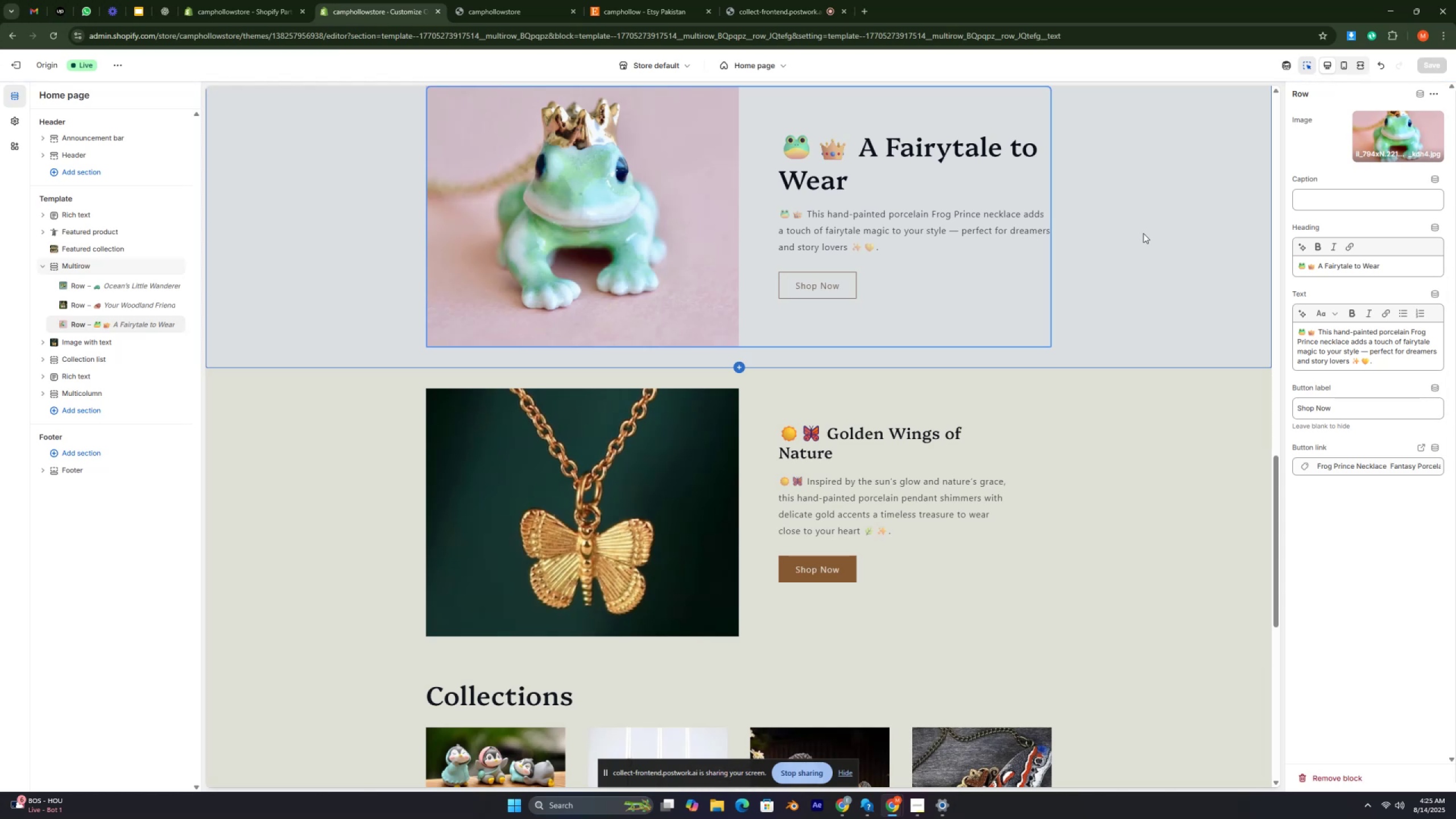 
key(Control+ControlRight)
 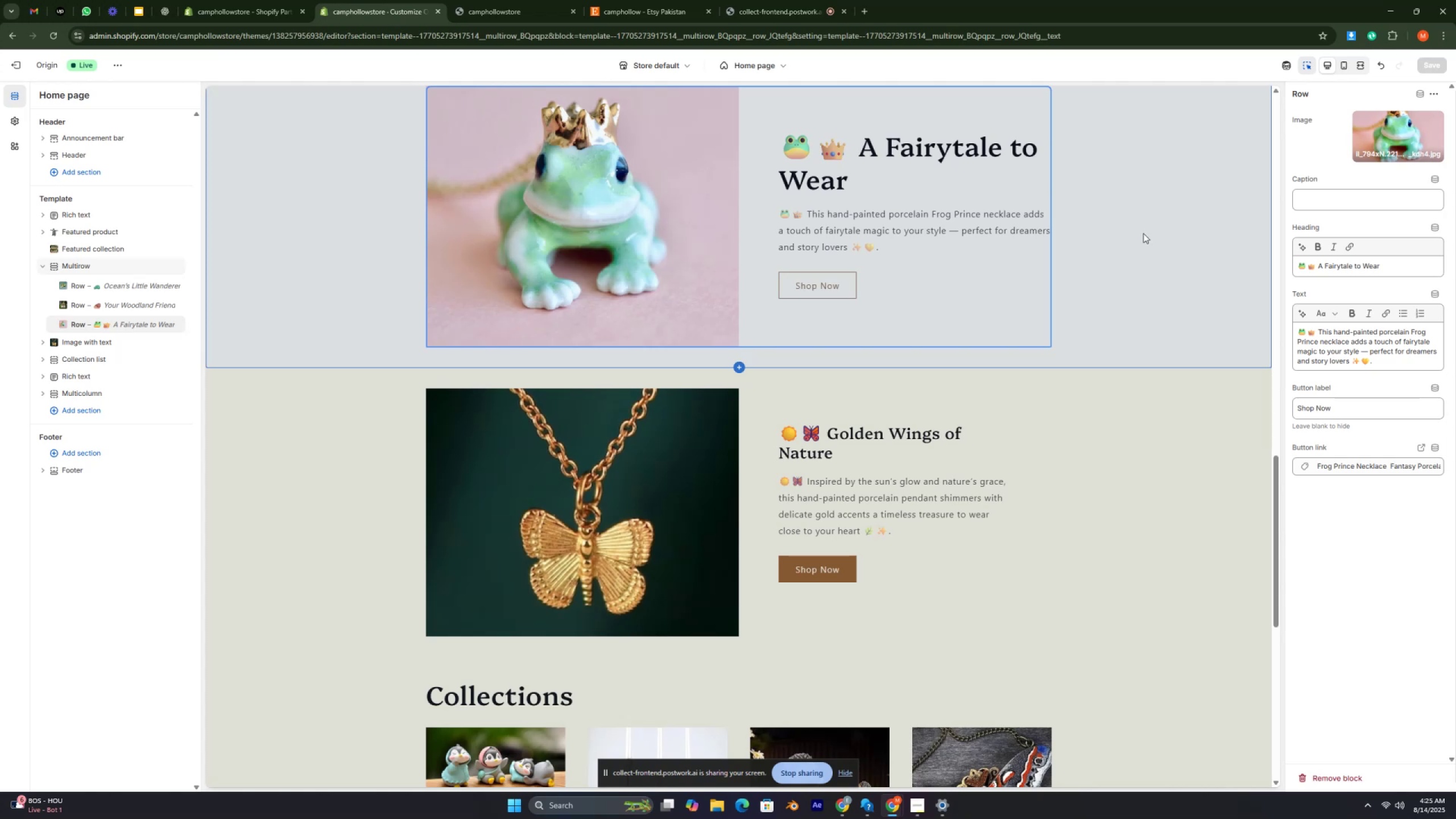 
key(Control+ControlRight)
 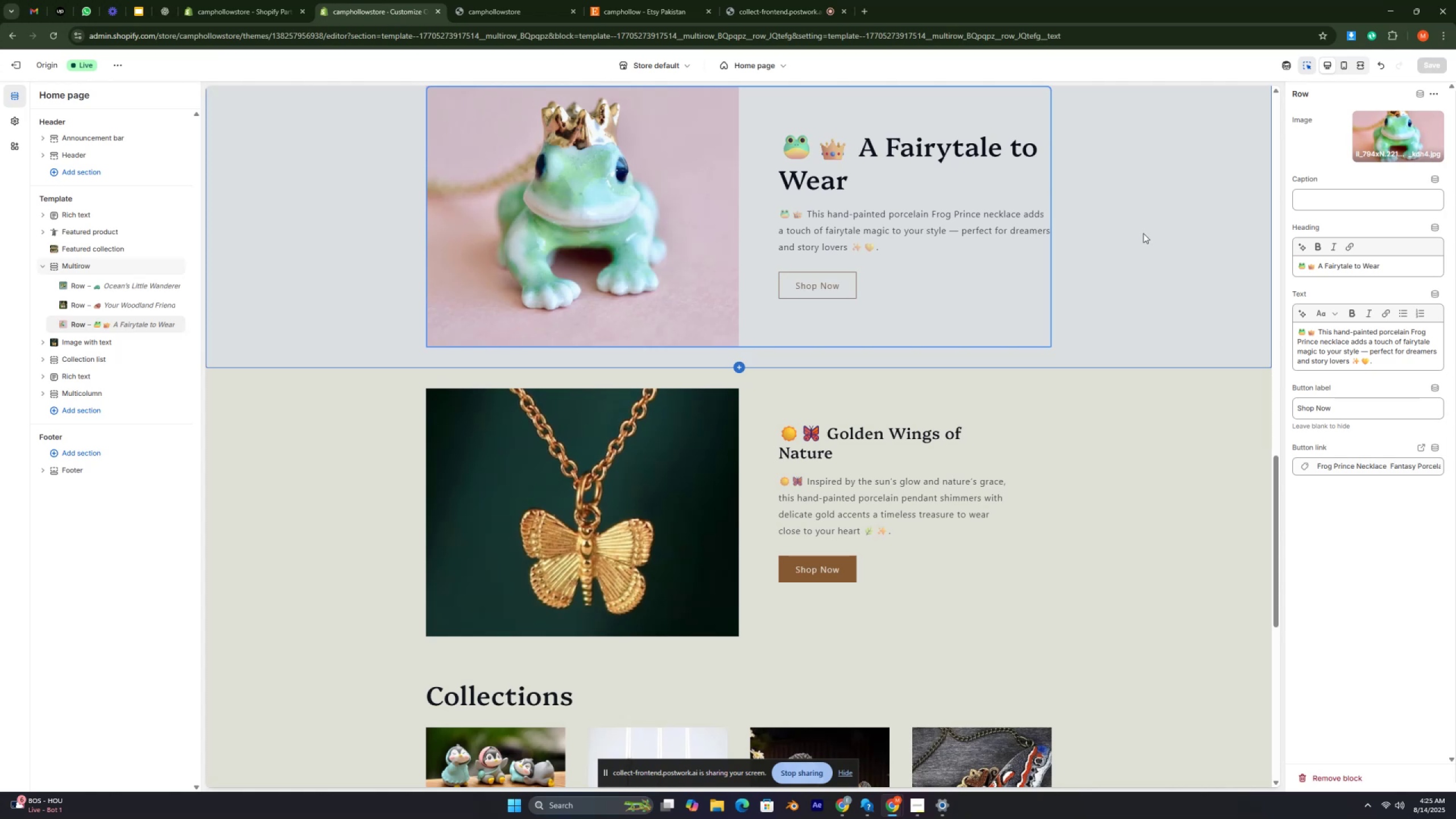 
key(Control+ControlRight)
 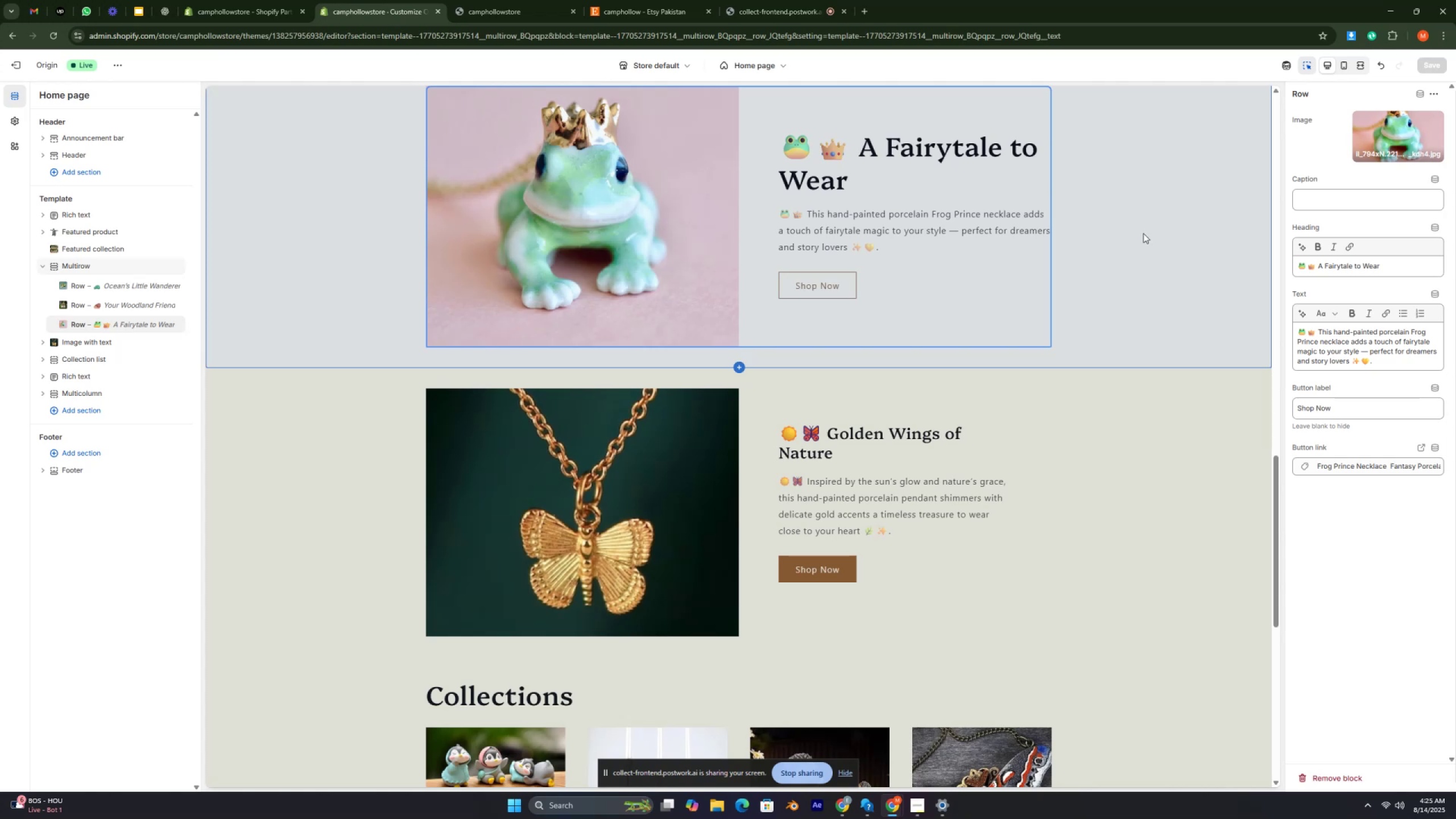 
key(Control+ControlRight)
 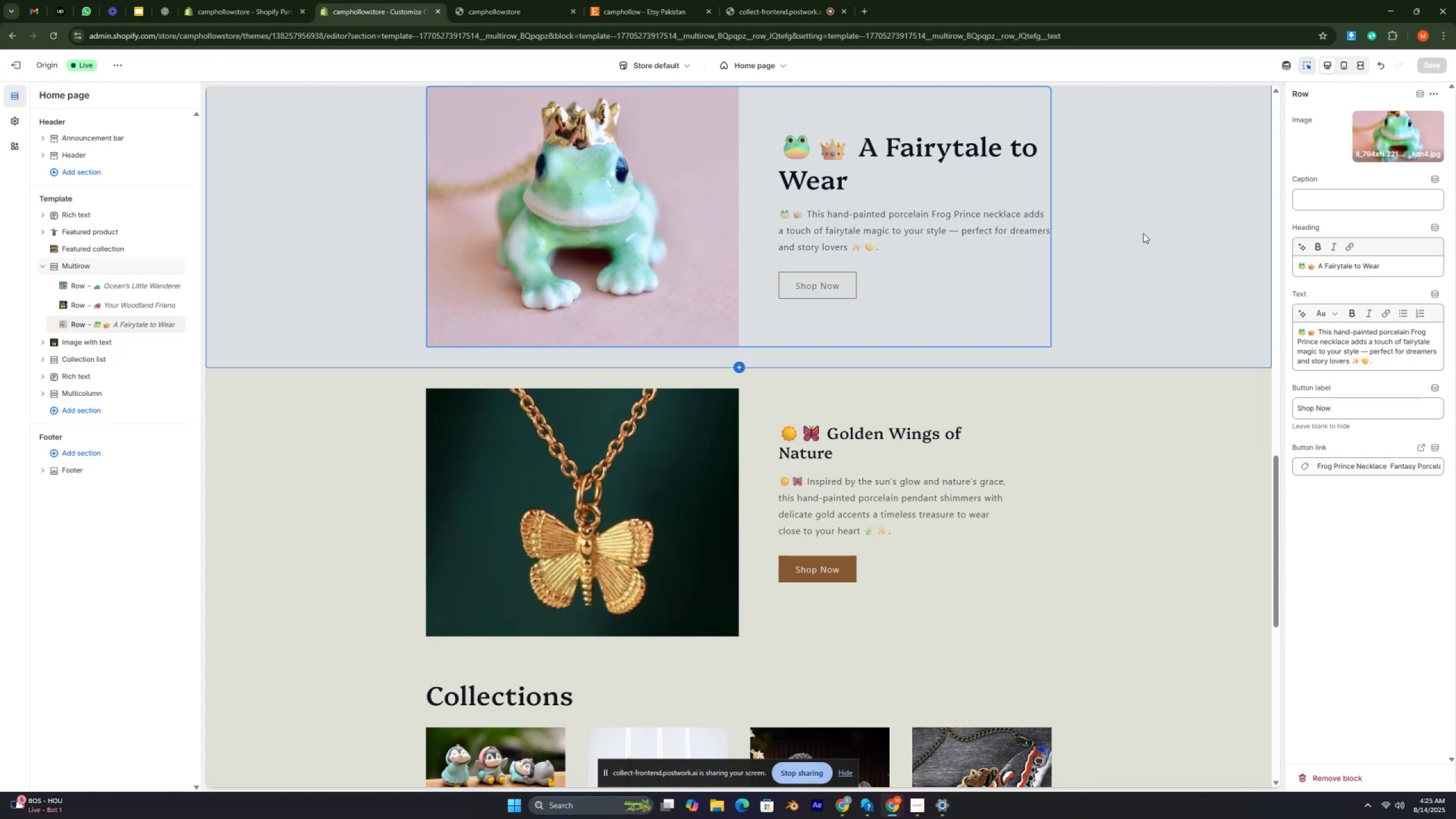 
key(Control+ControlRight)
 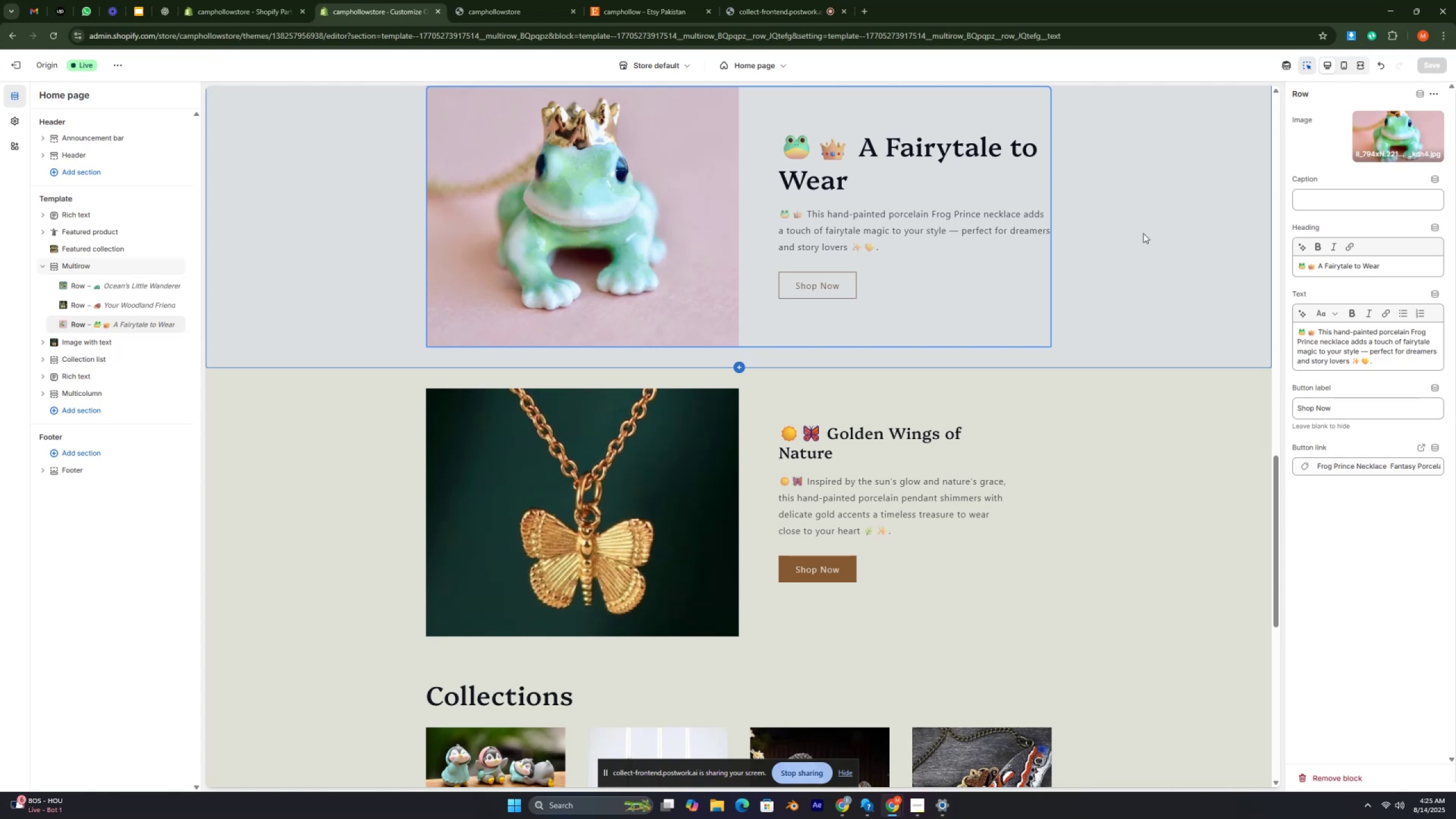 
key(Control+ControlRight)
 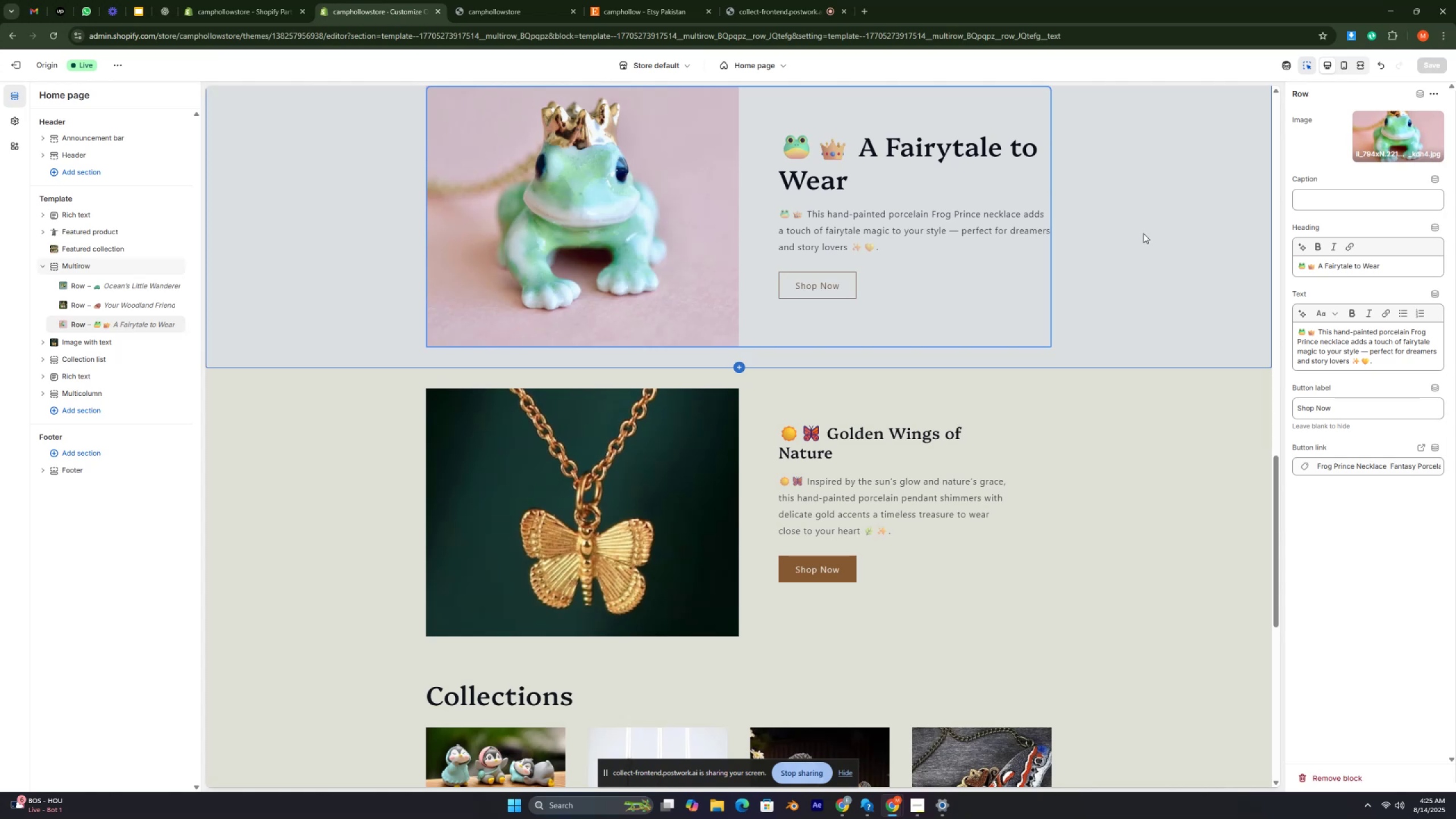 
key(Control+ControlRight)
 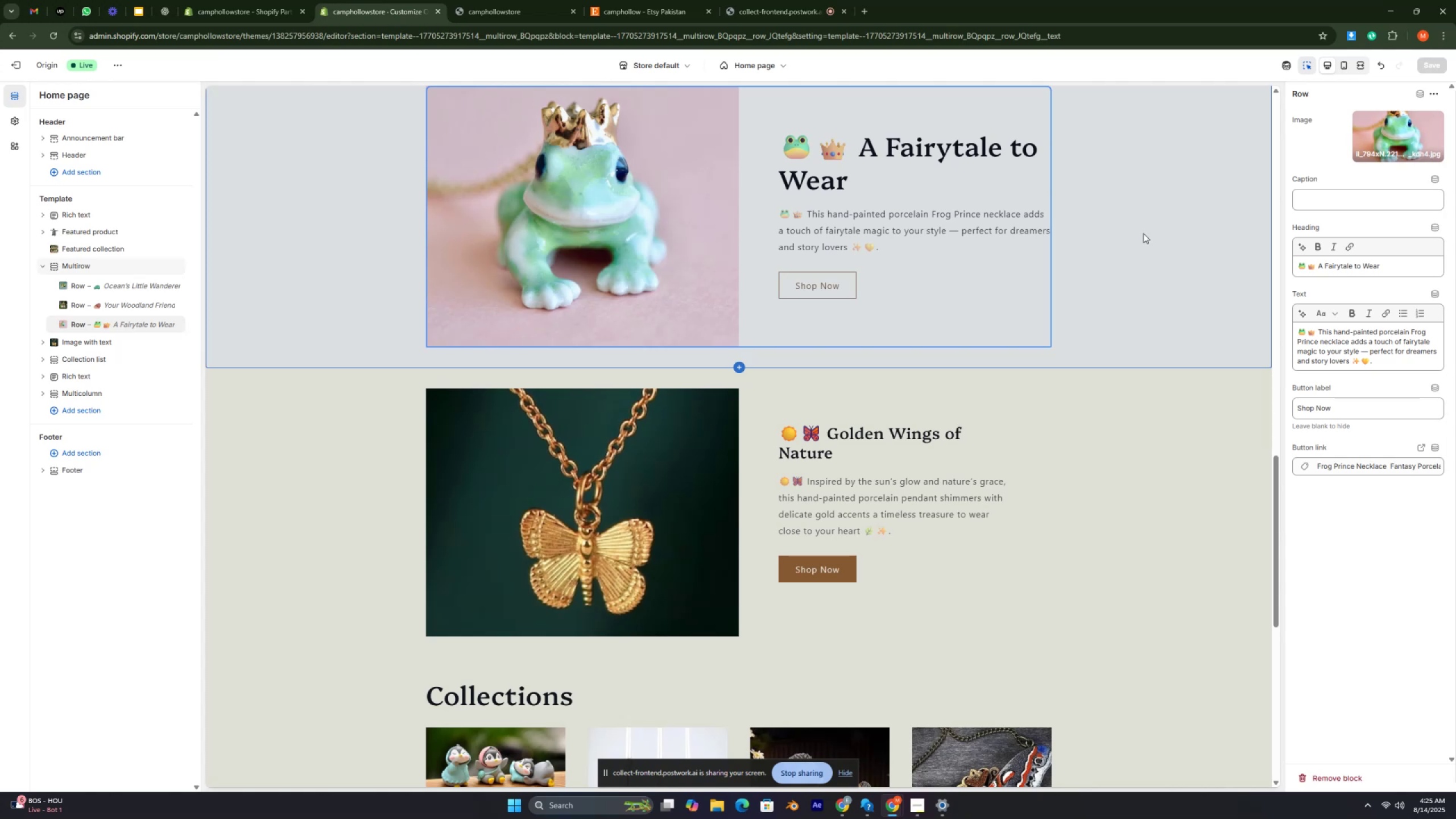 
key(Control+ControlRight)
 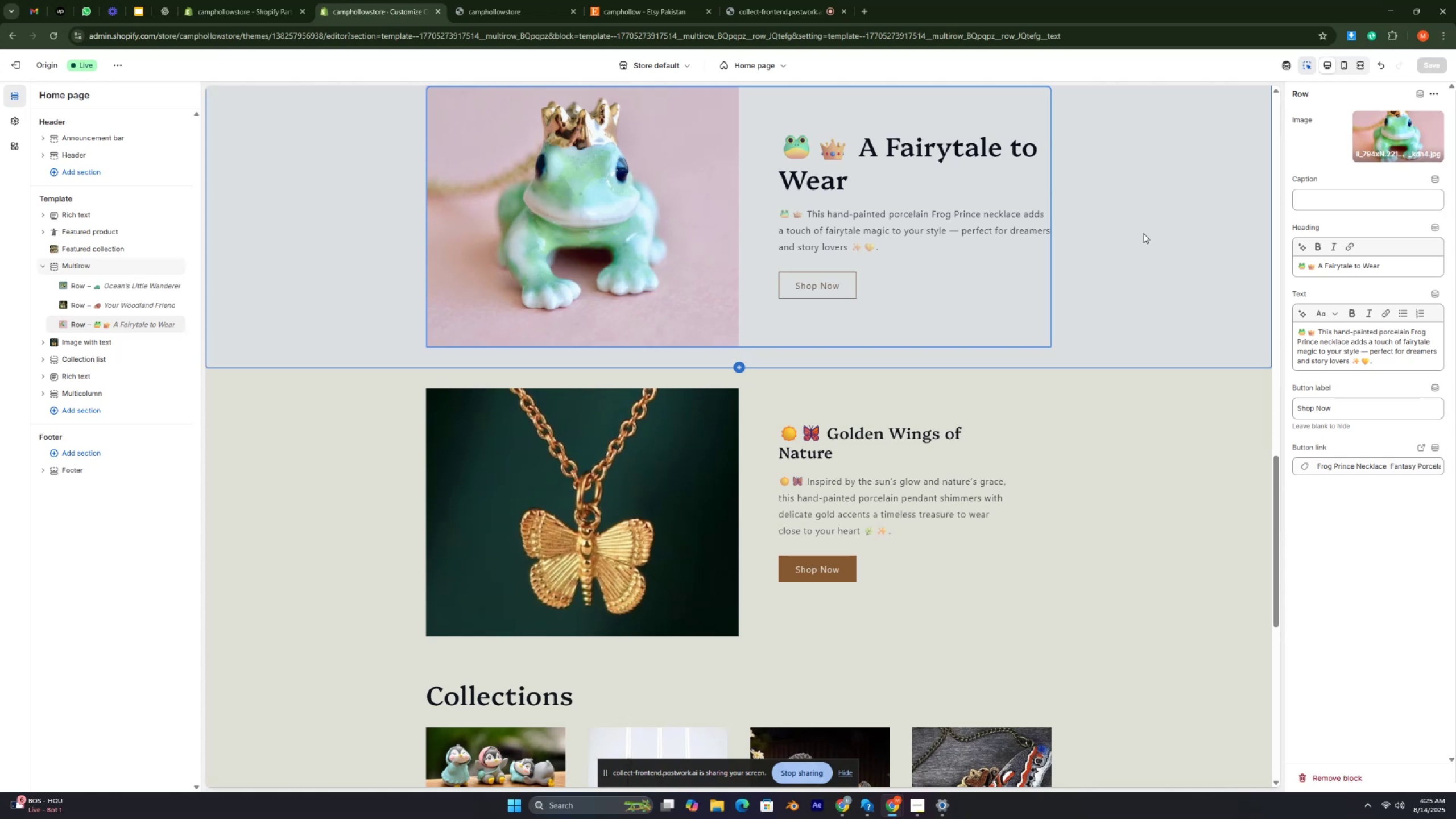 
key(Control+ControlRight)
 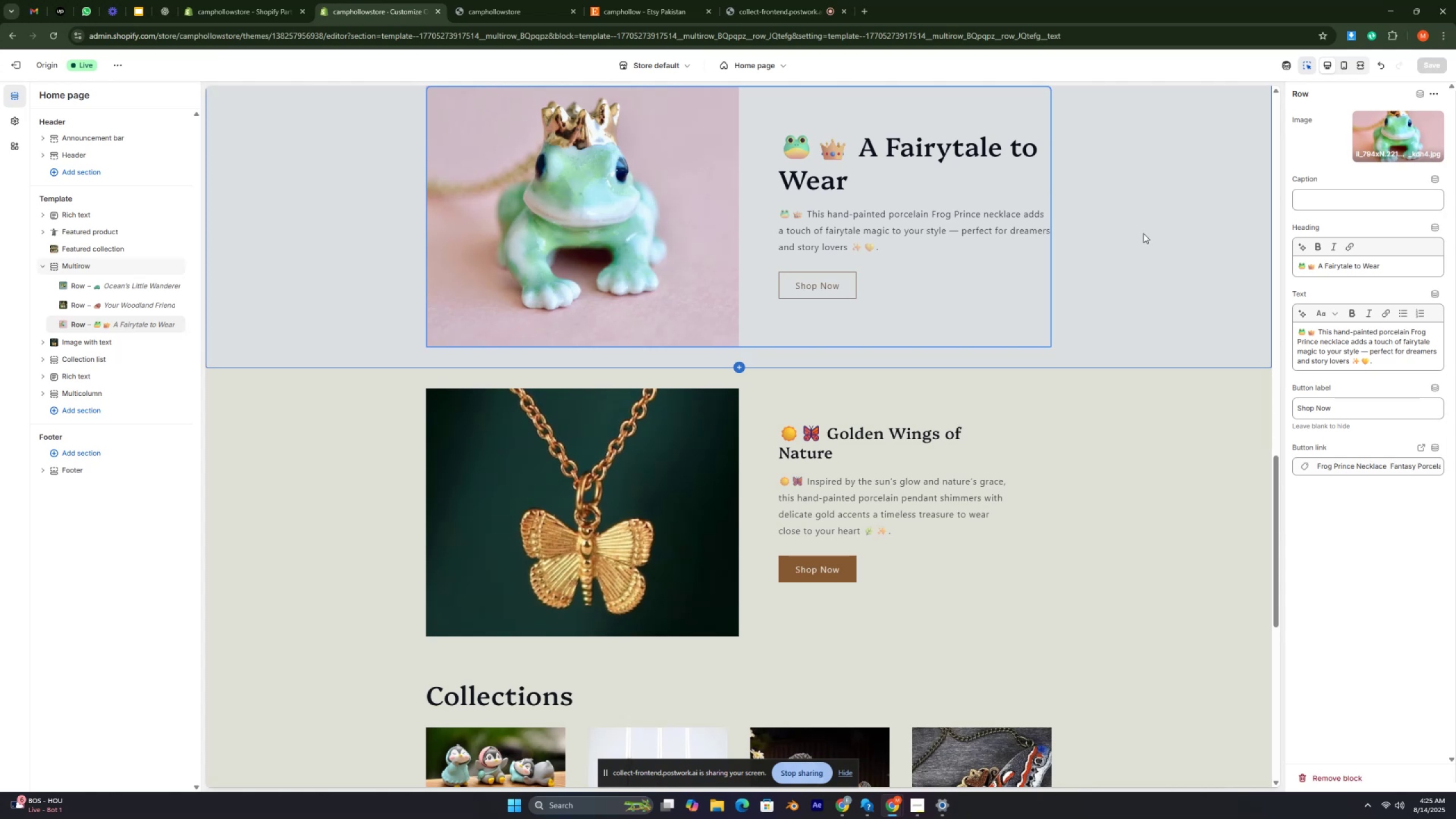 
key(Control+ControlRight)
 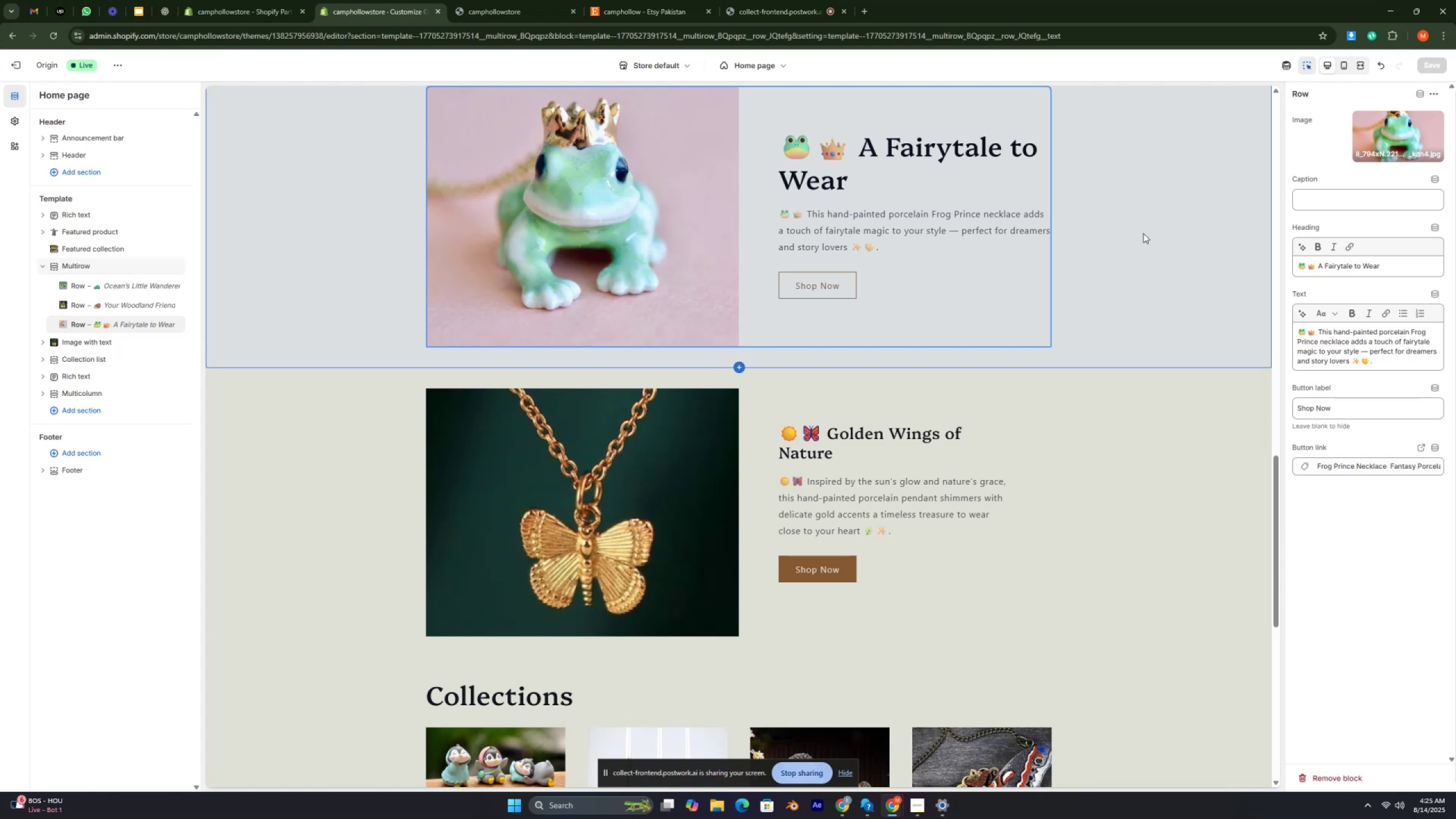 
key(Control+ControlRight)
 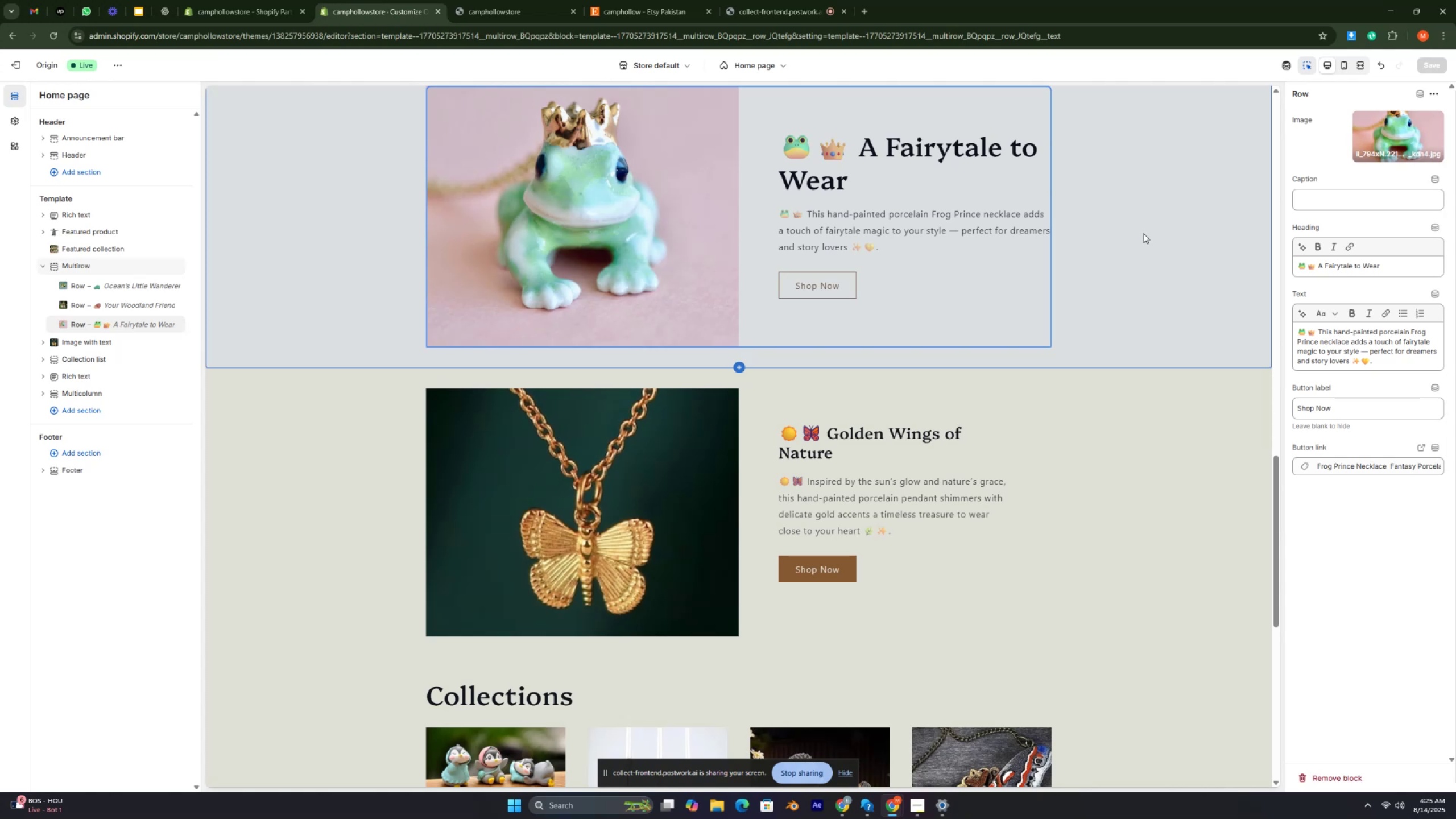 
key(Control+ControlRight)
 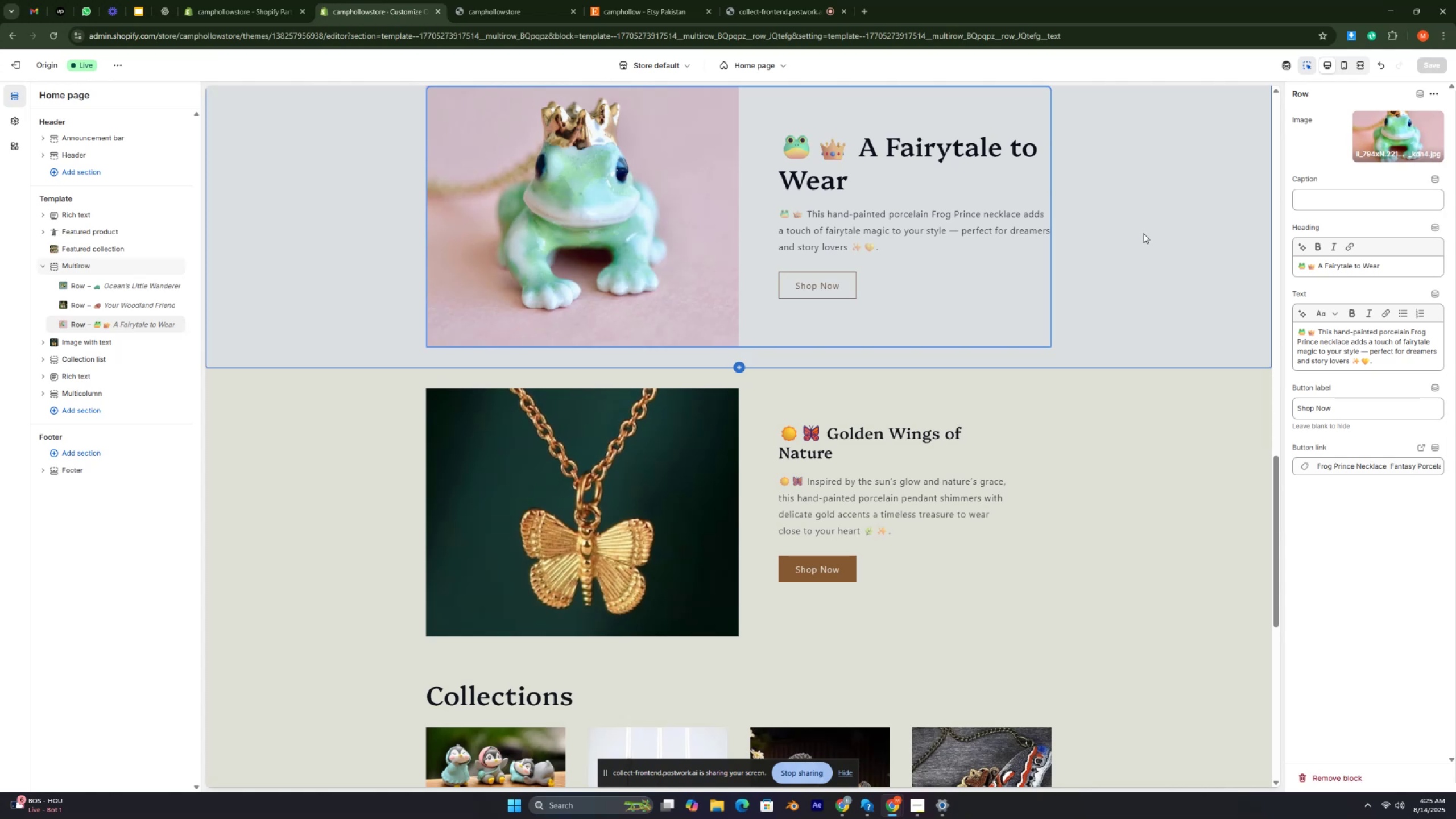 
key(Control+ControlRight)
 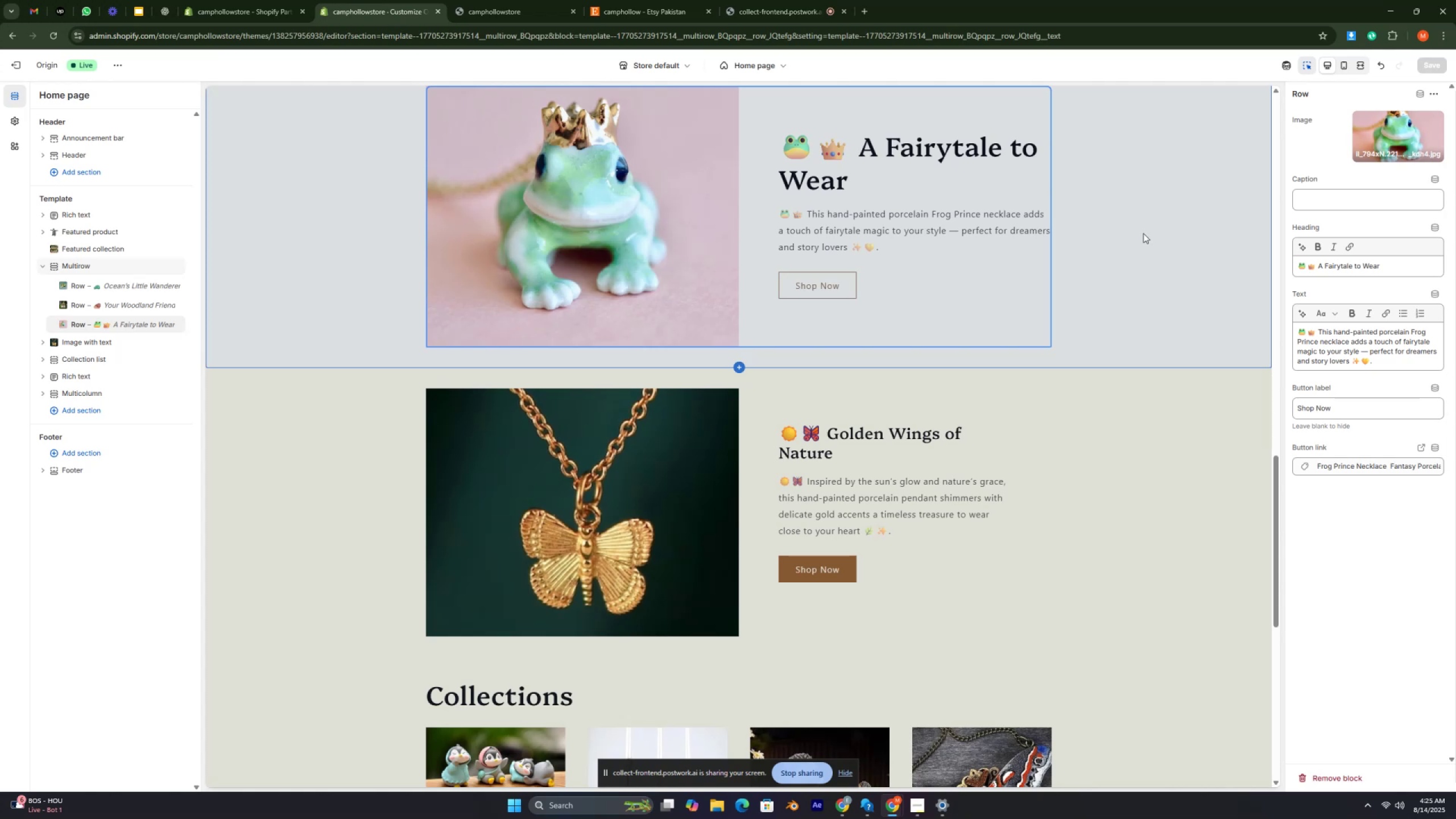 
key(Control+ControlRight)
 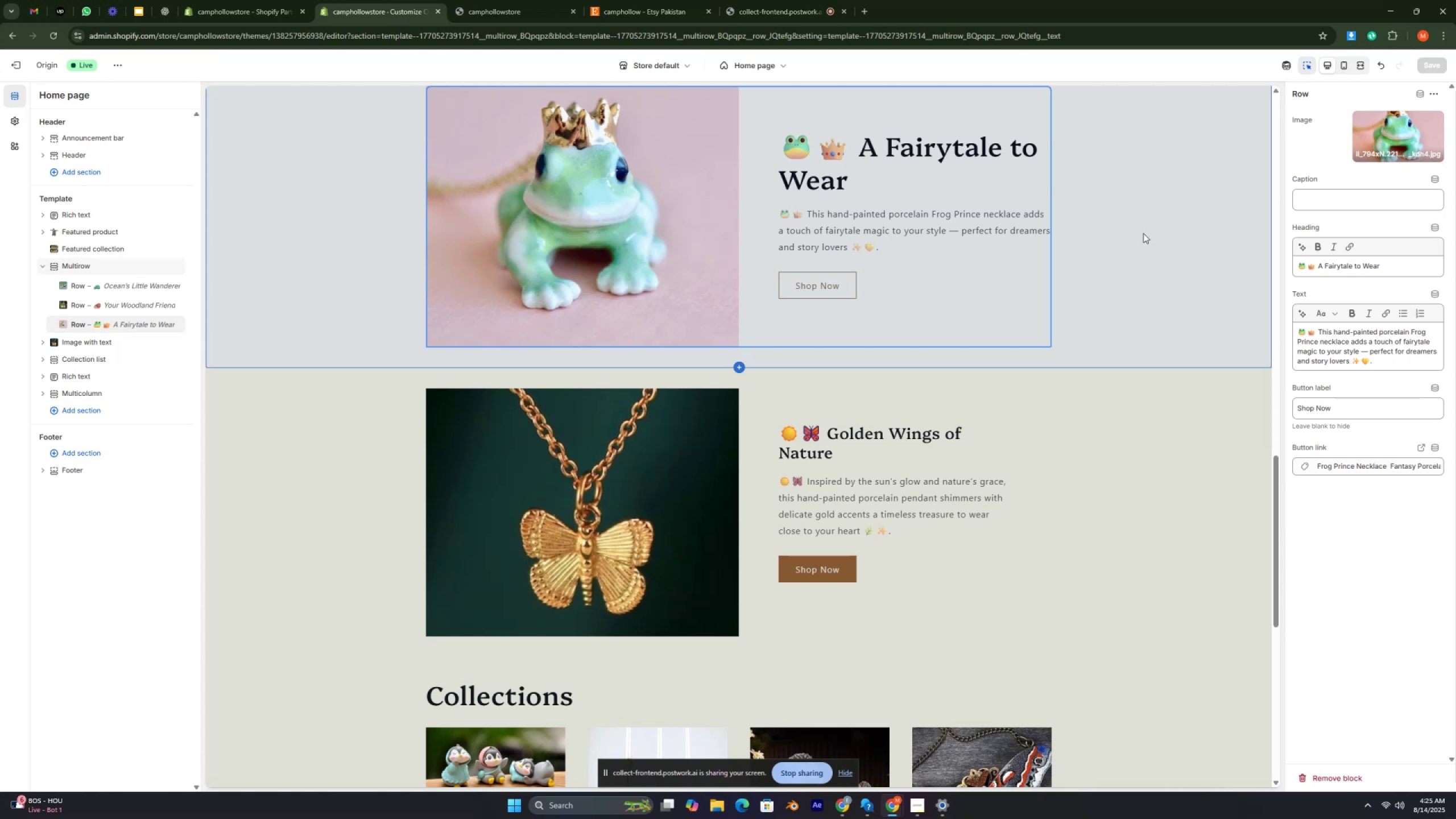 
key(Control+ControlRight)
 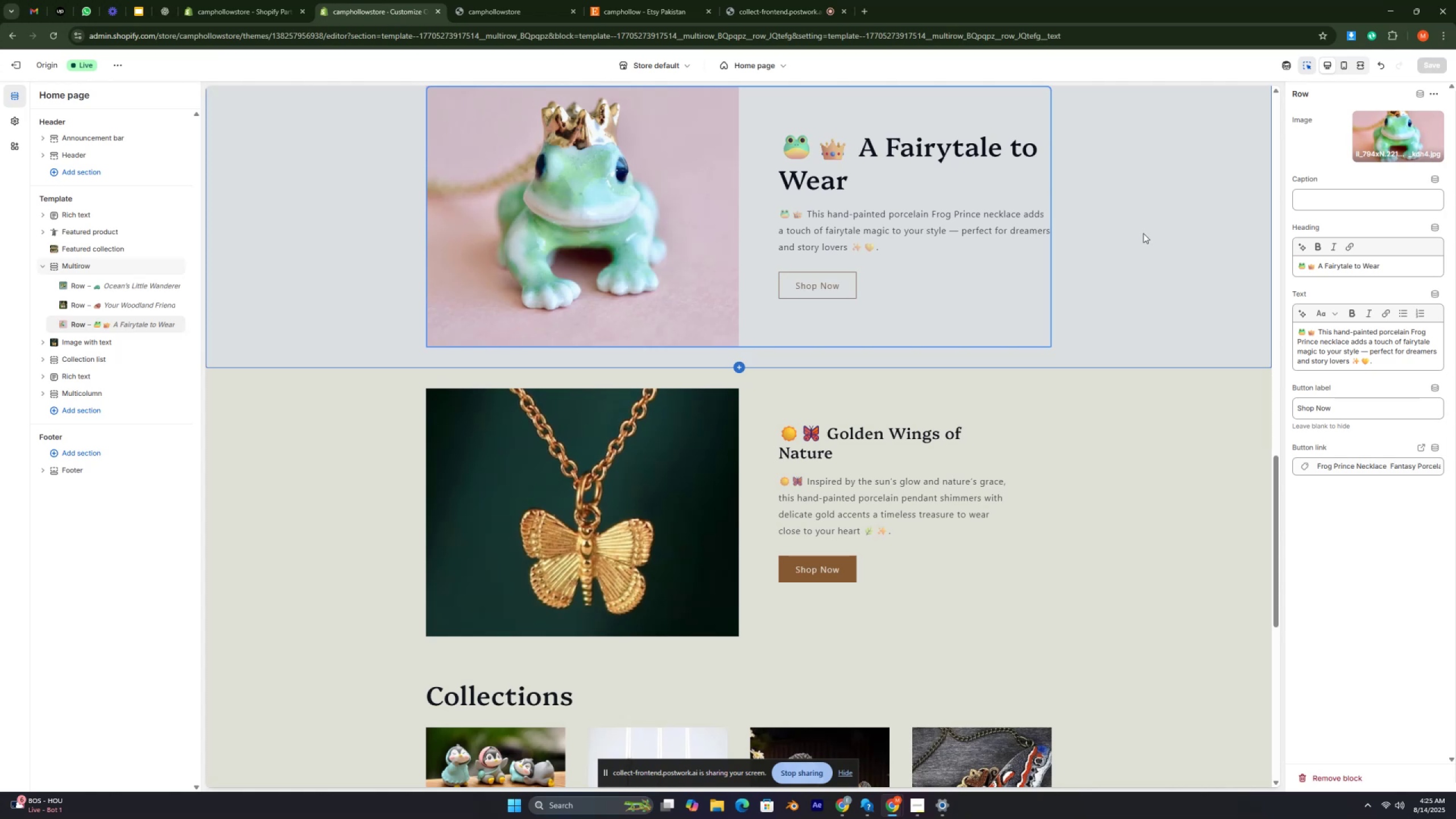 
key(Control+ControlRight)
 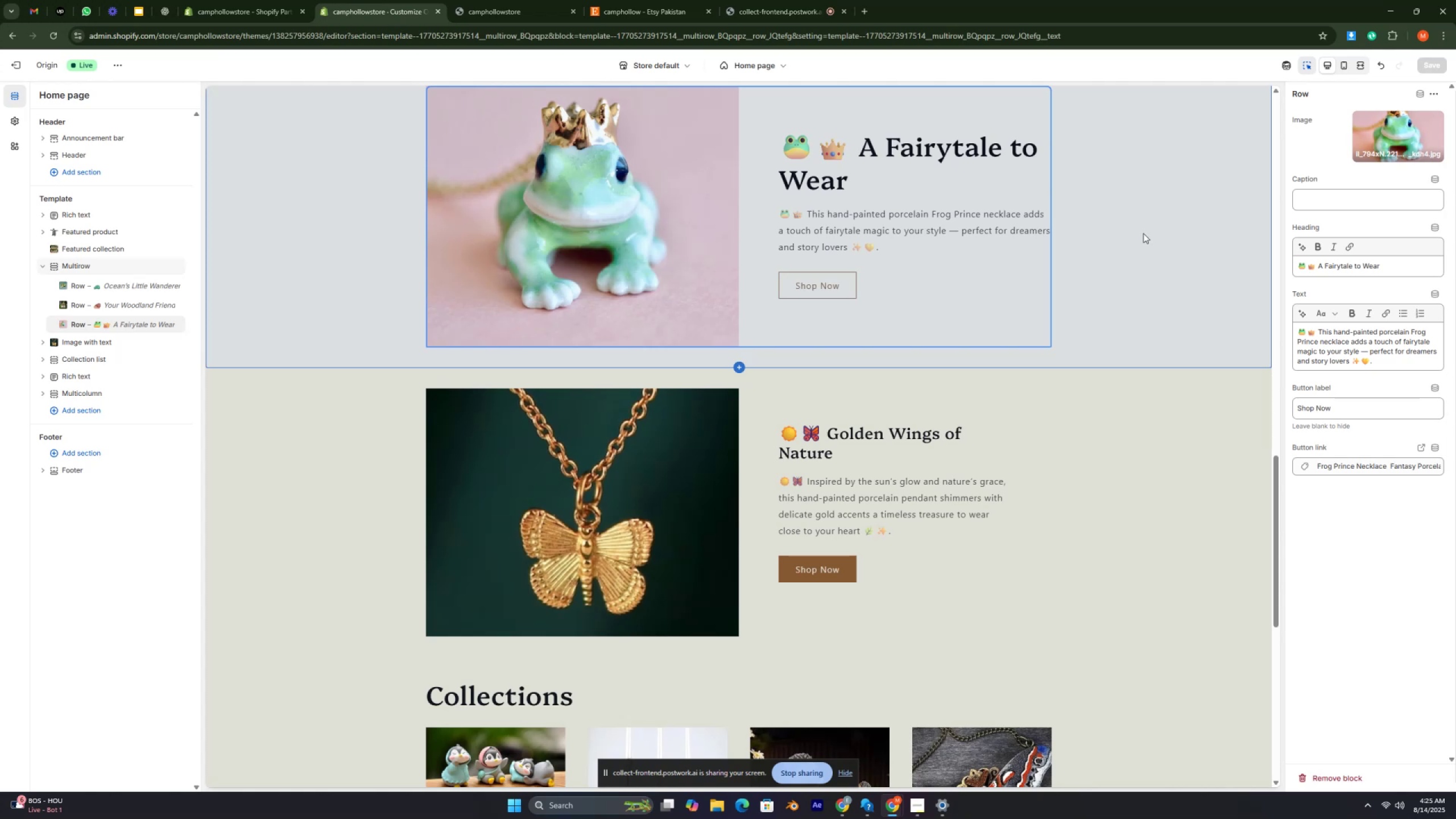 
key(Control+ControlRight)
 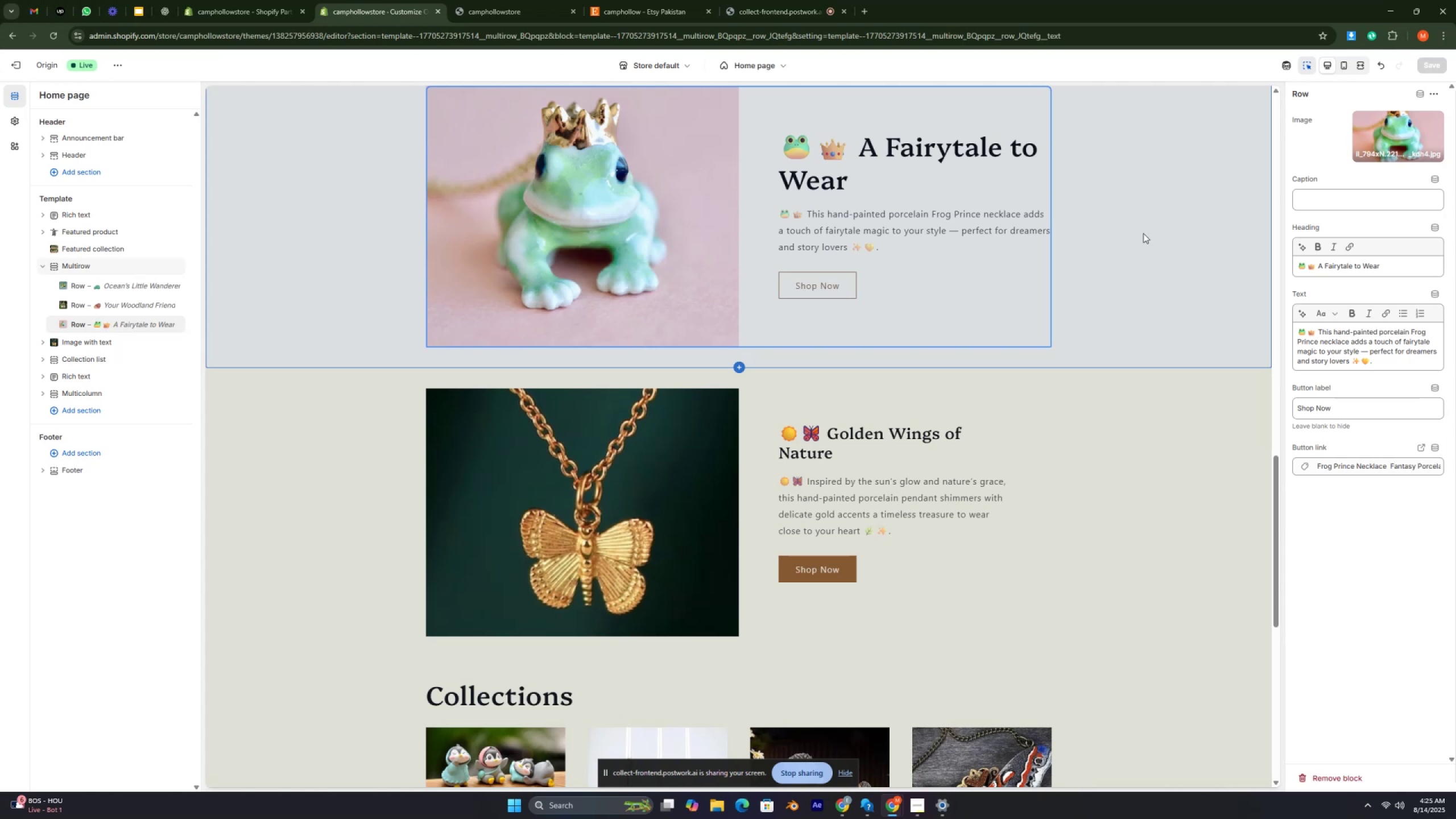 
key(Control+ControlRight)
 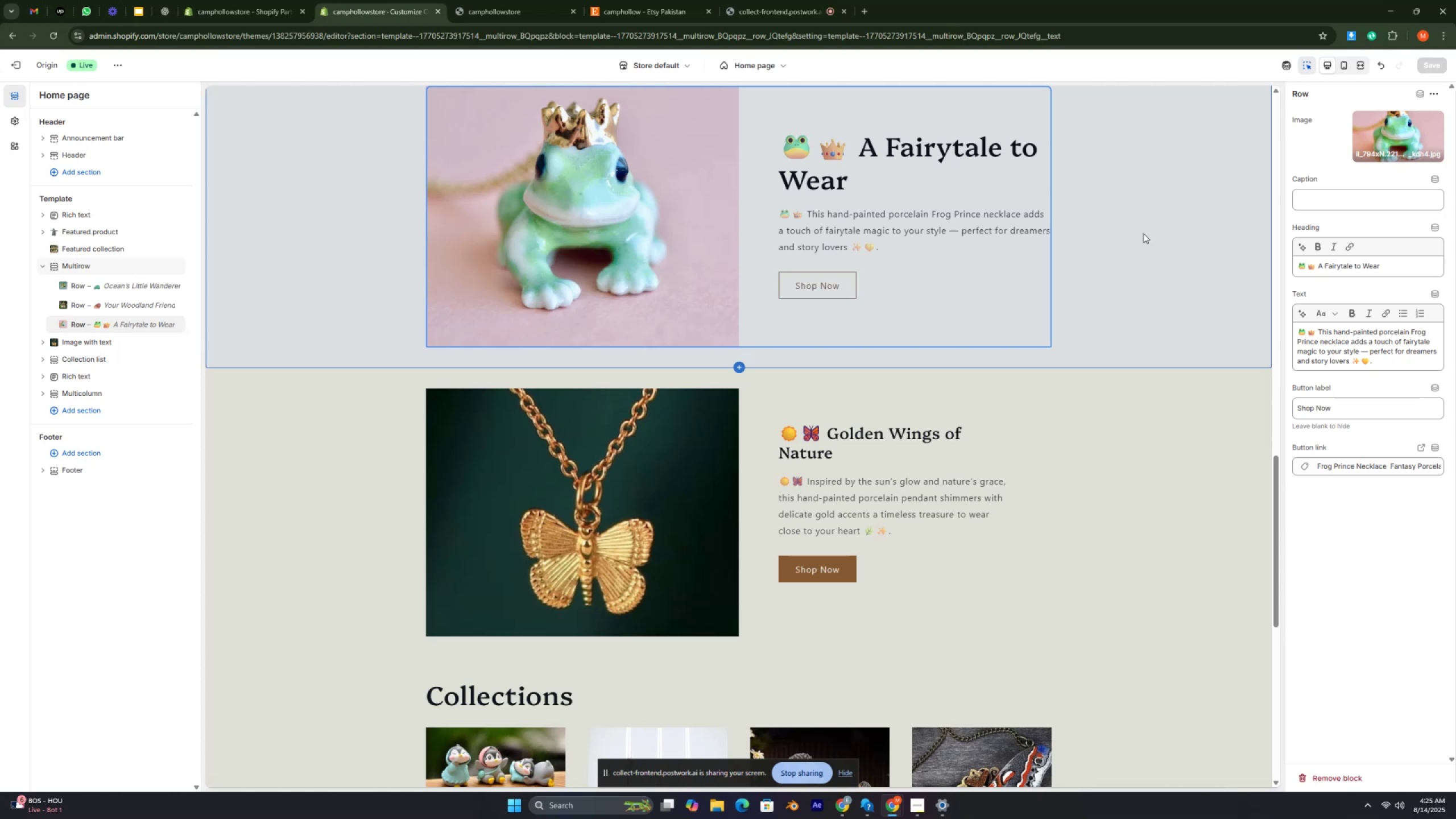 
key(Control+ControlRight)
 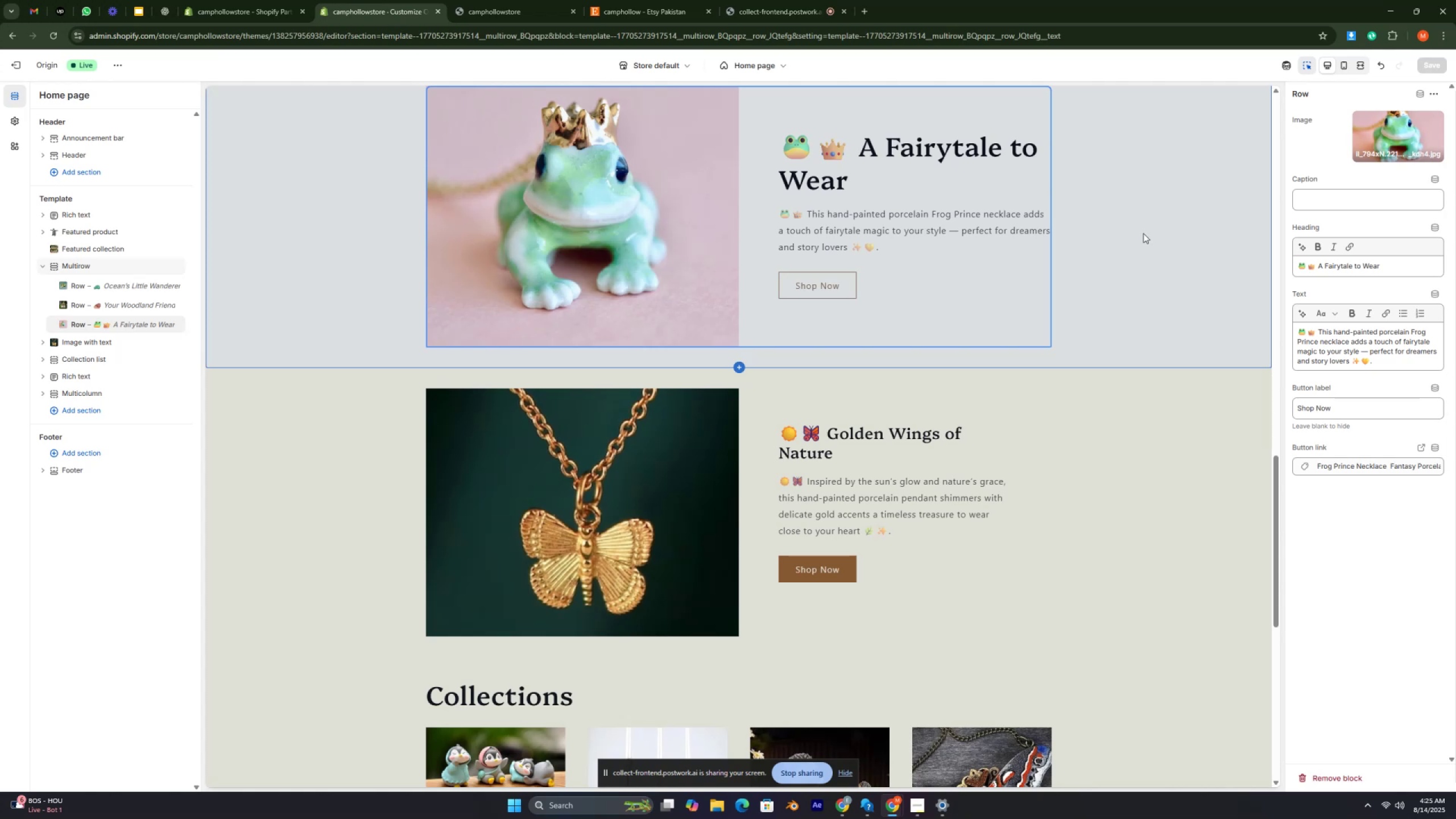 
key(Control+ControlRight)
 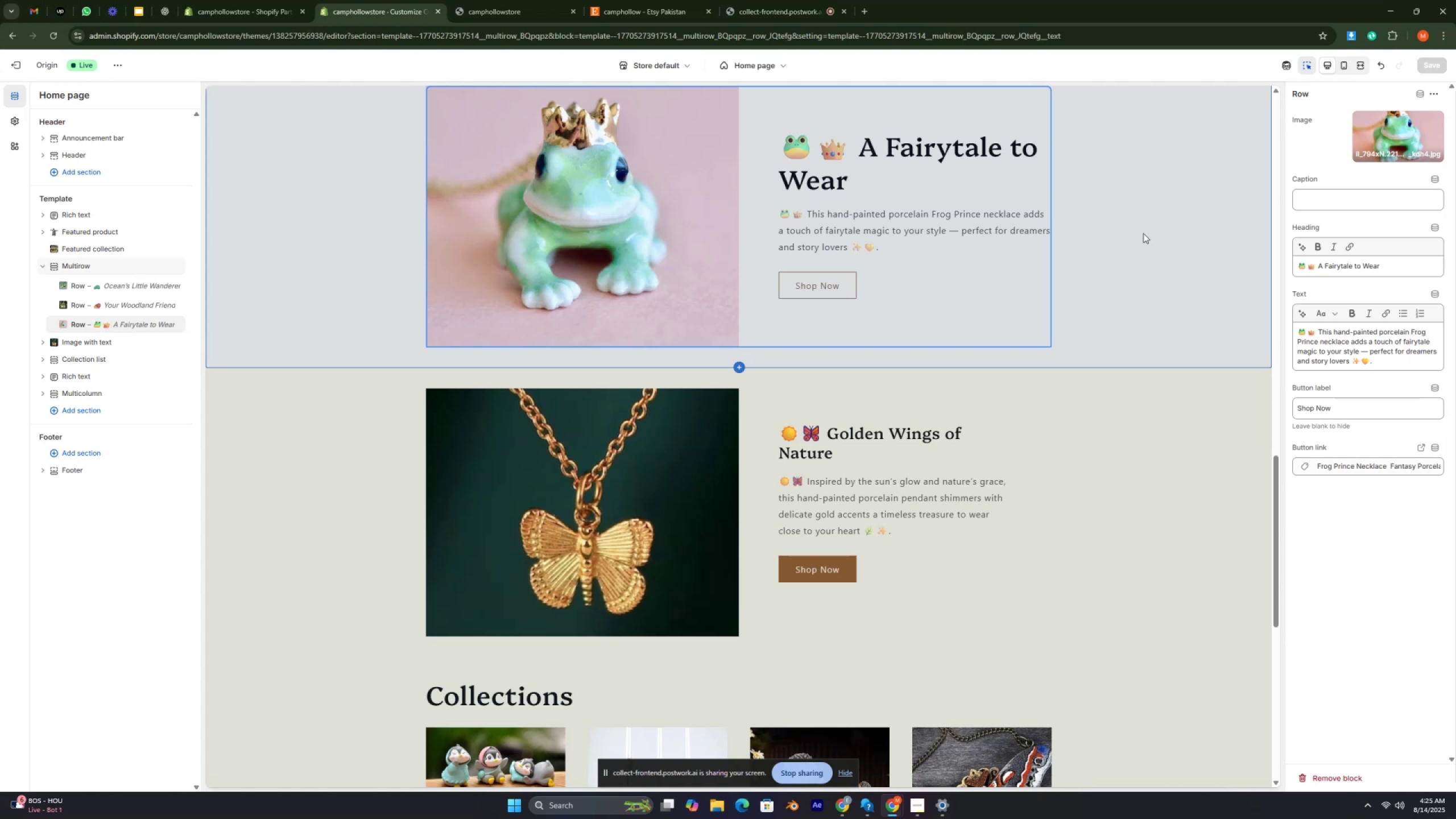 
key(Control+ControlRight)
 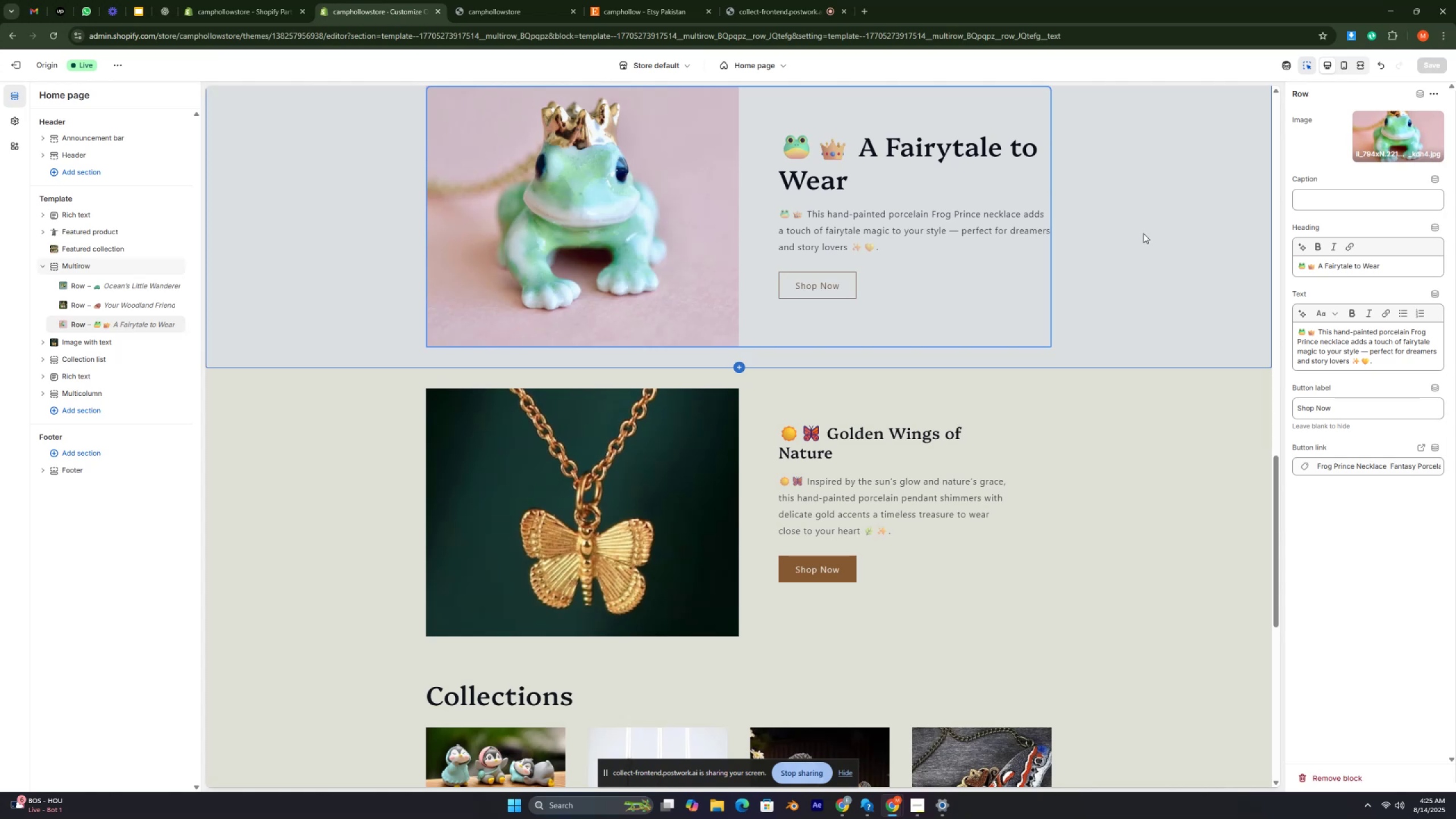 
key(Control+ControlRight)
 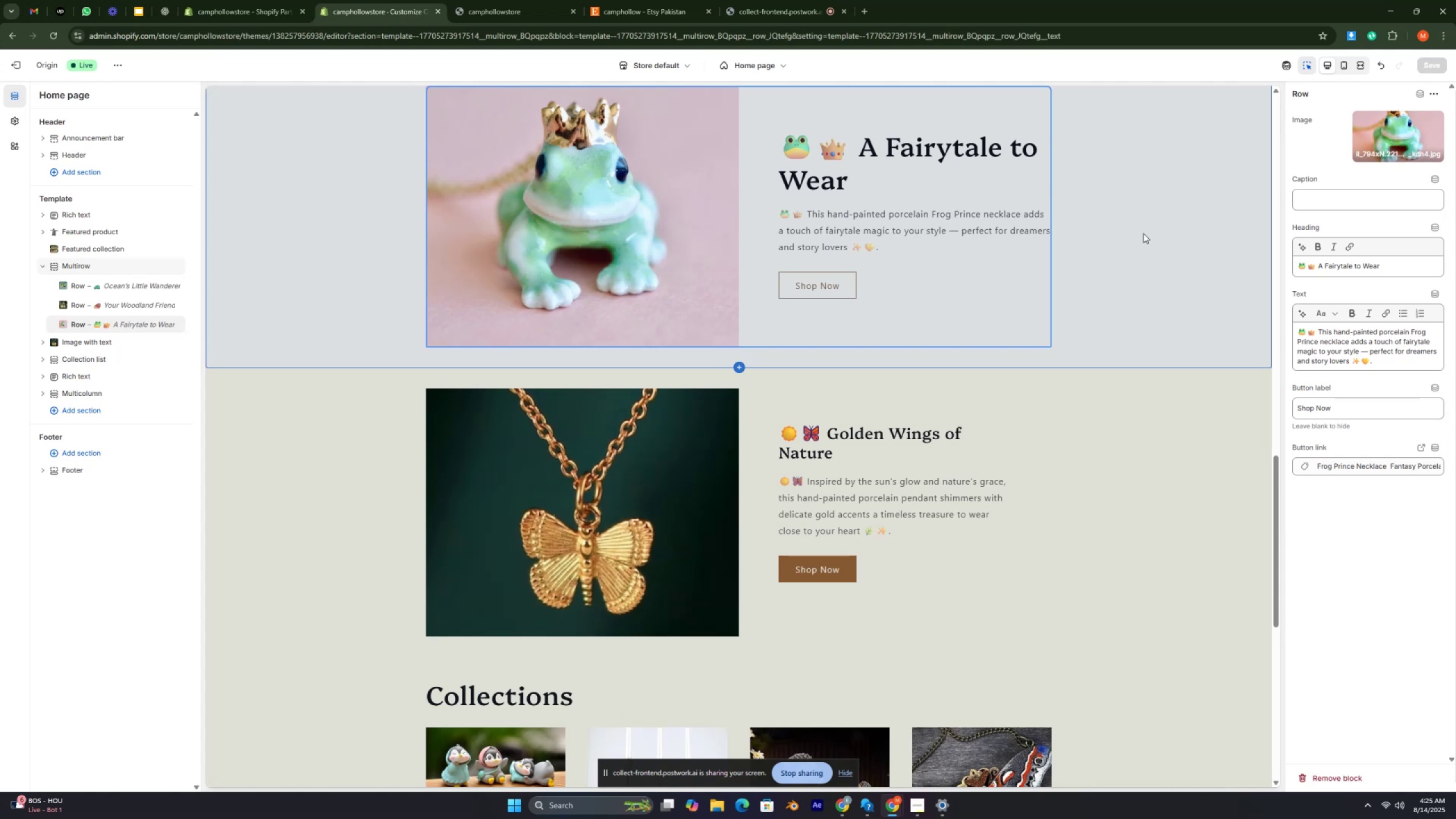 
key(Control+ControlRight)
 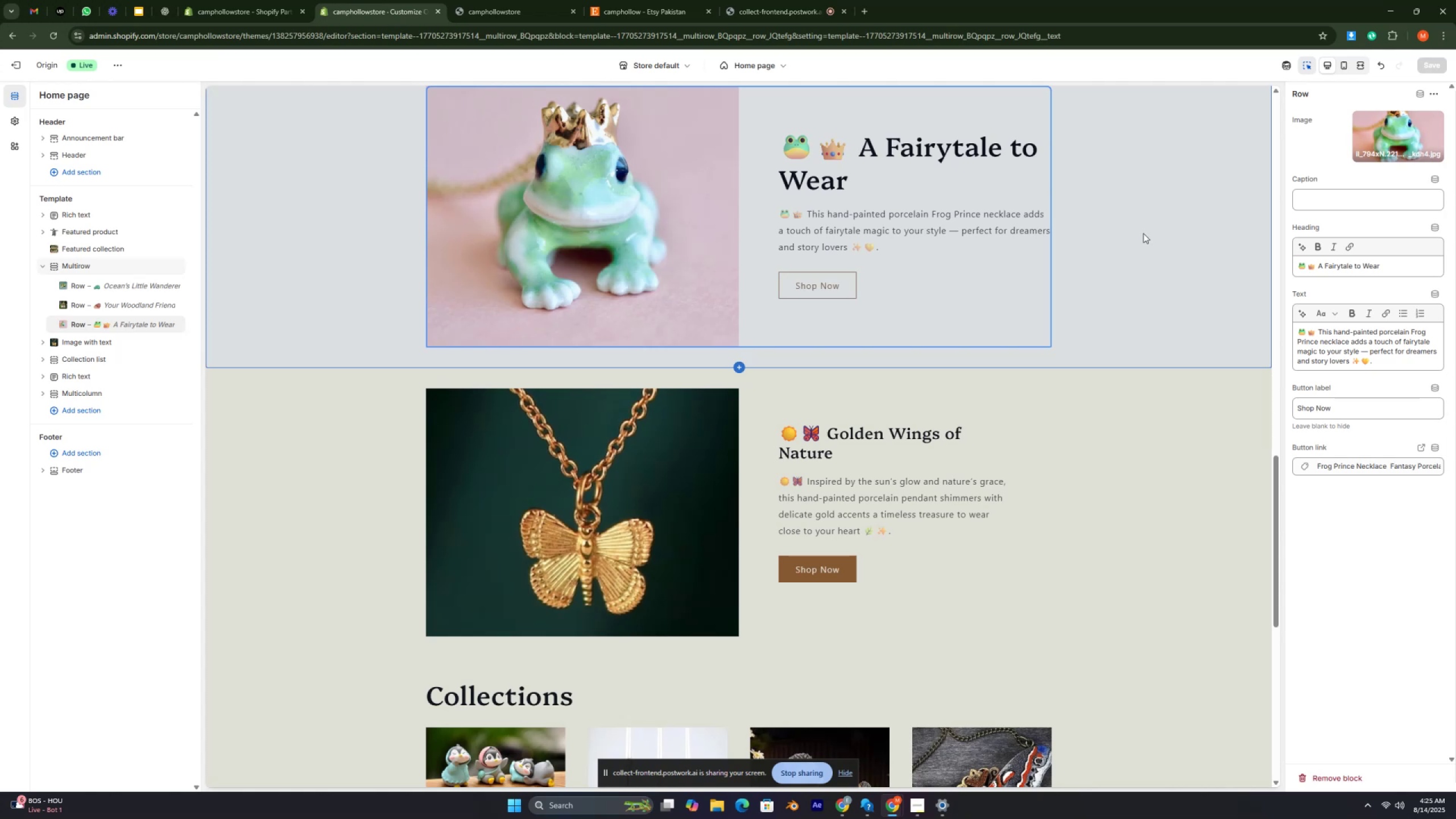 
key(Control+ControlRight)
 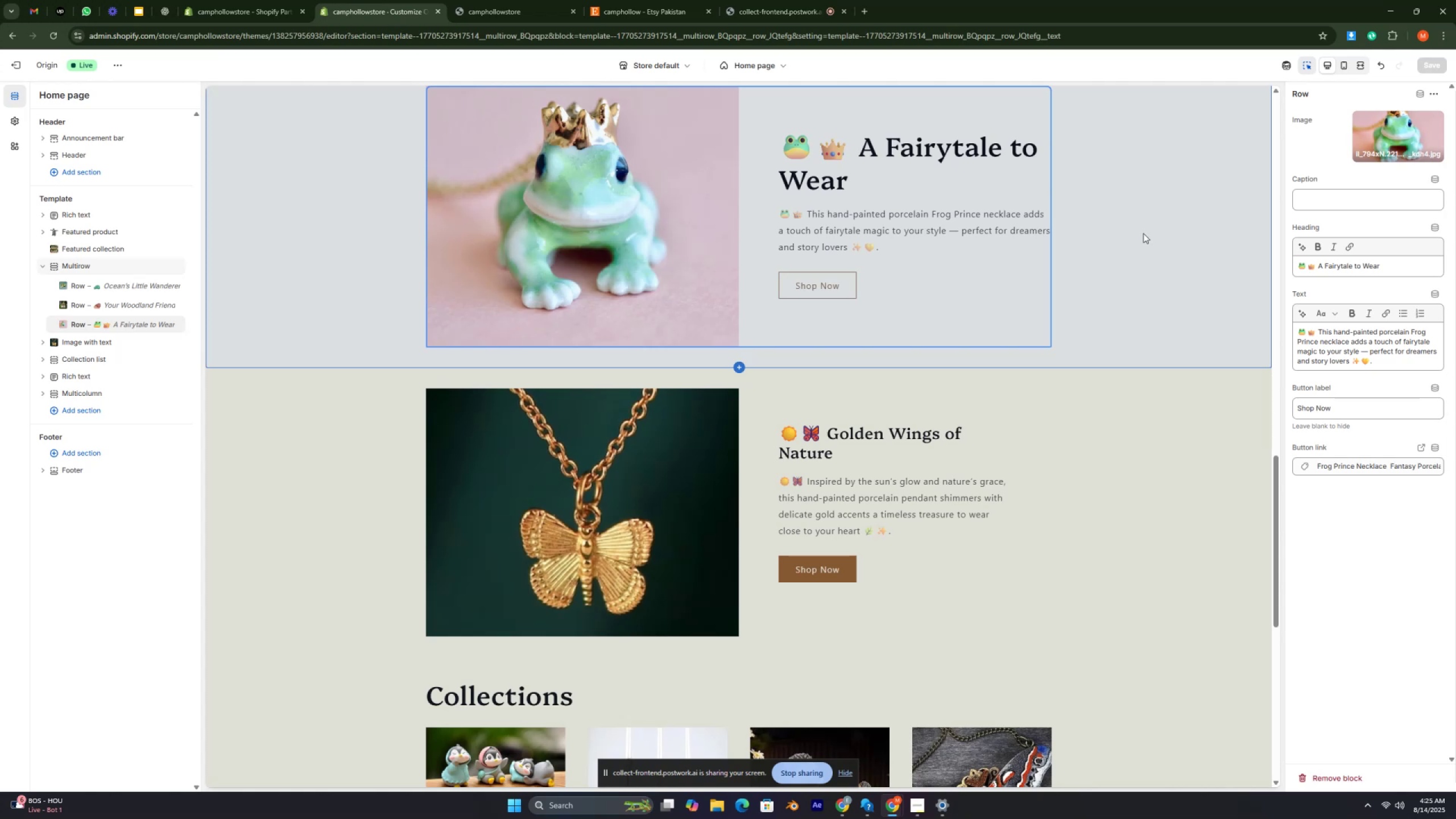 
key(Control+ControlRight)
 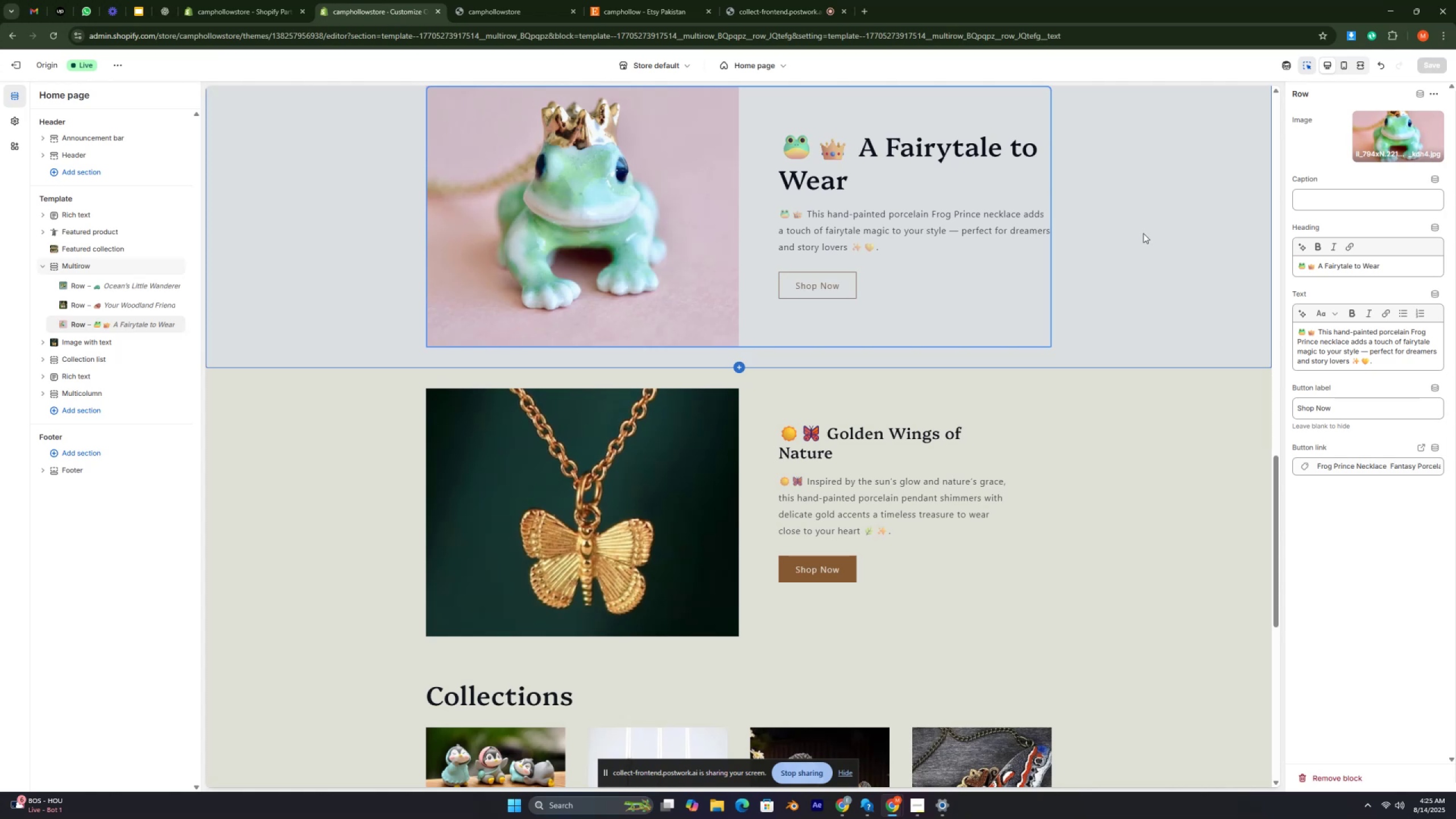 
key(Control+ControlRight)
 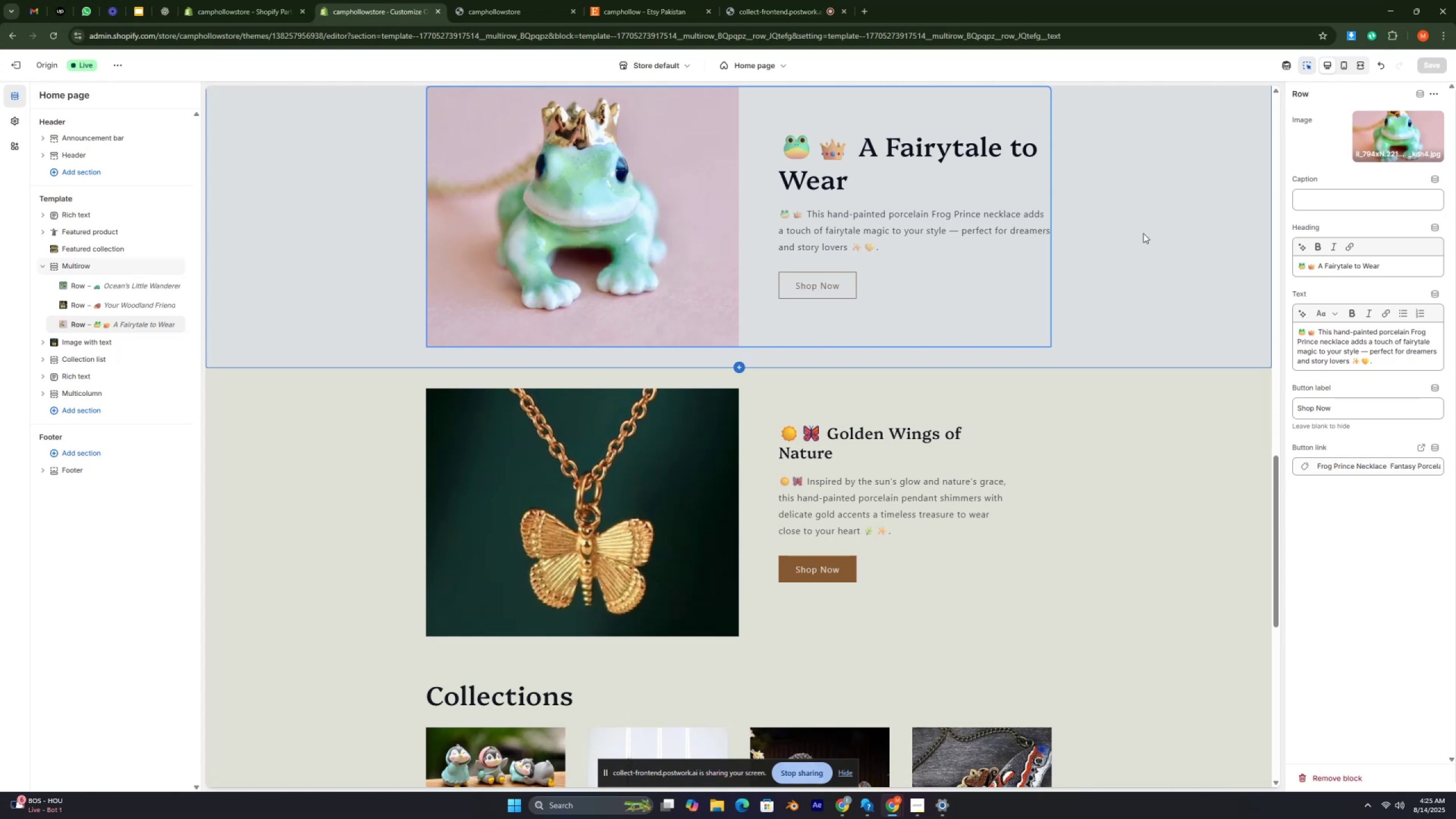 
key(Control+ControlRight)
 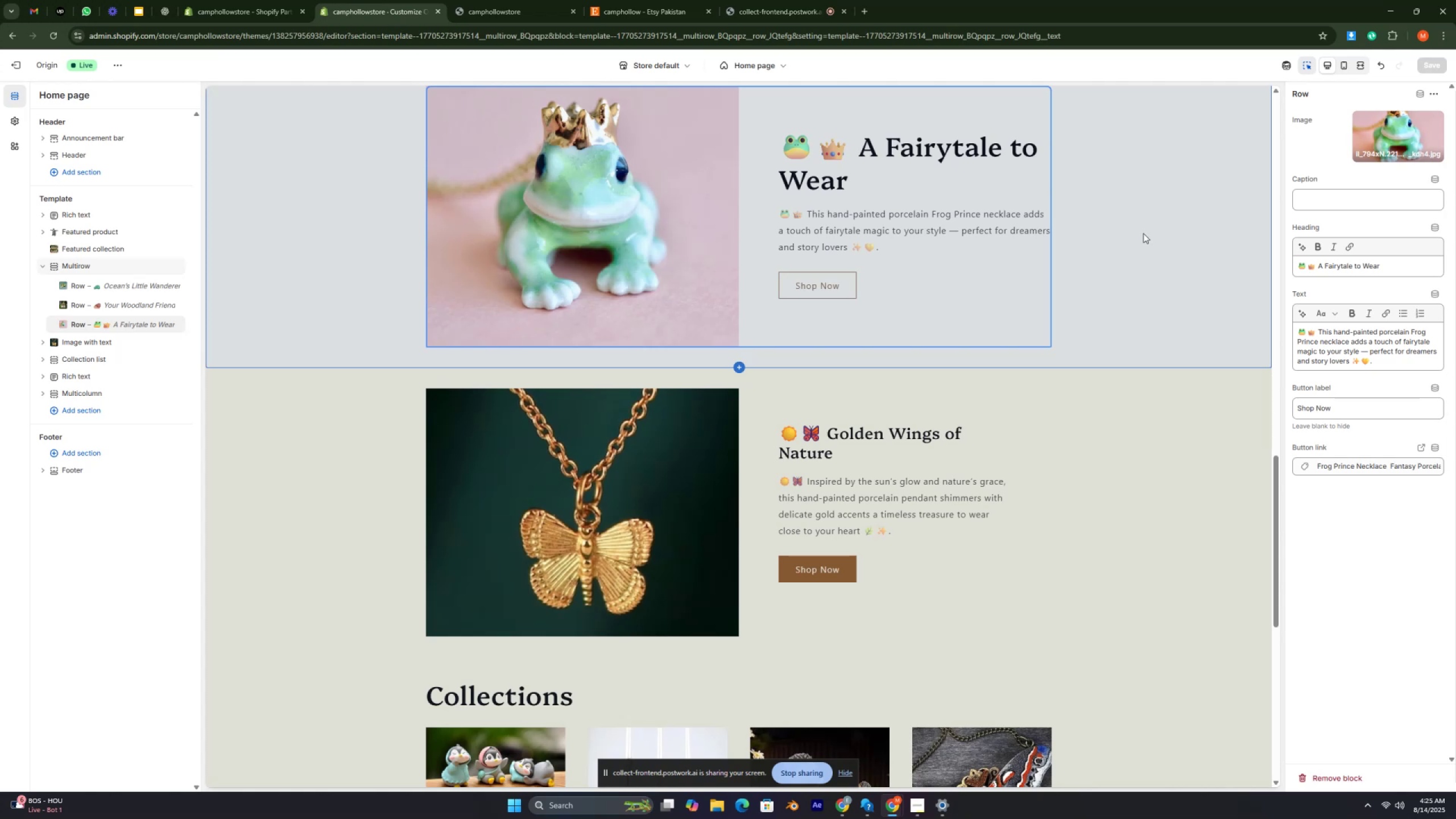 
key(Control+ControlRight)
 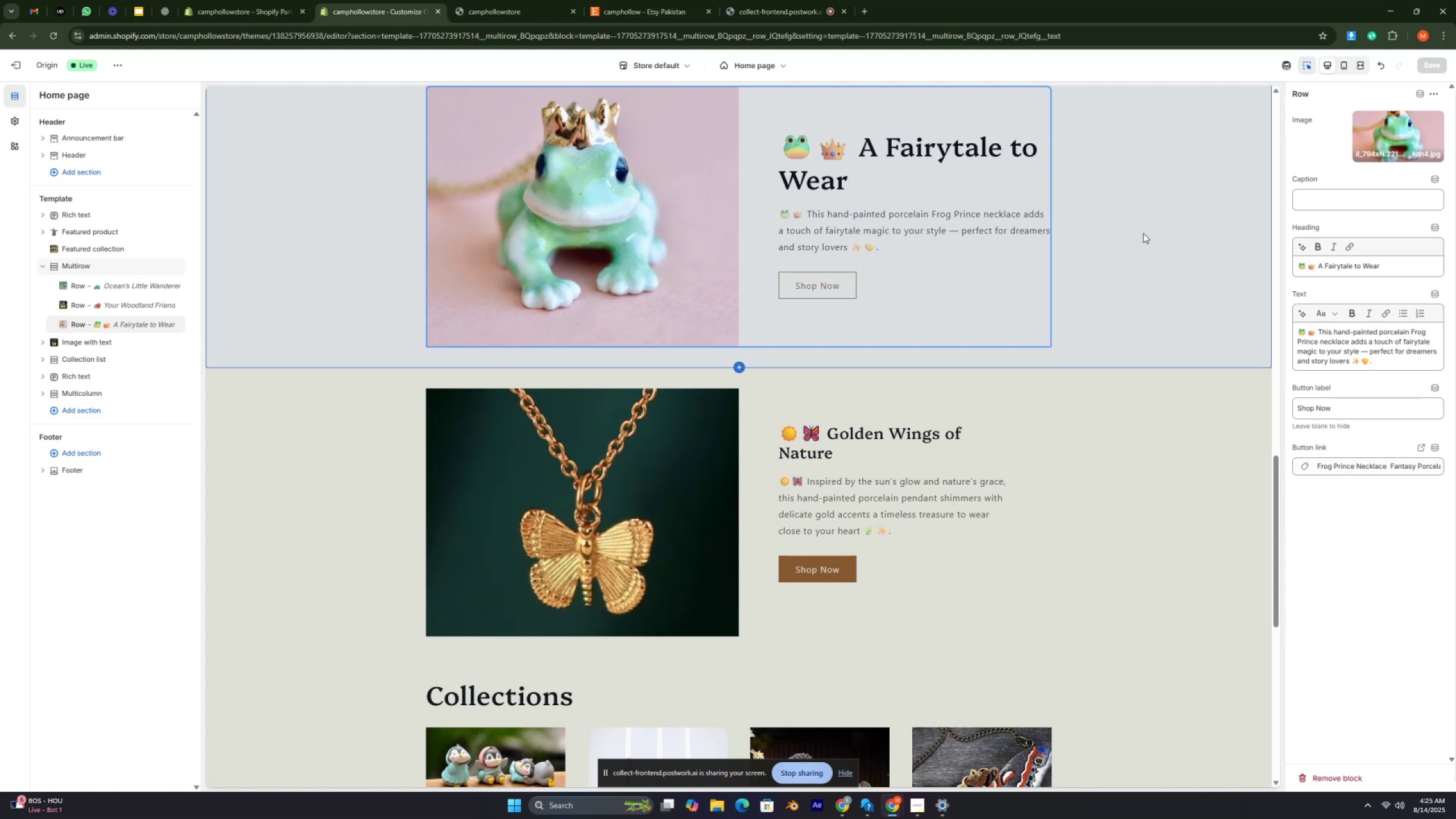 
key(Control+ControlRight)
 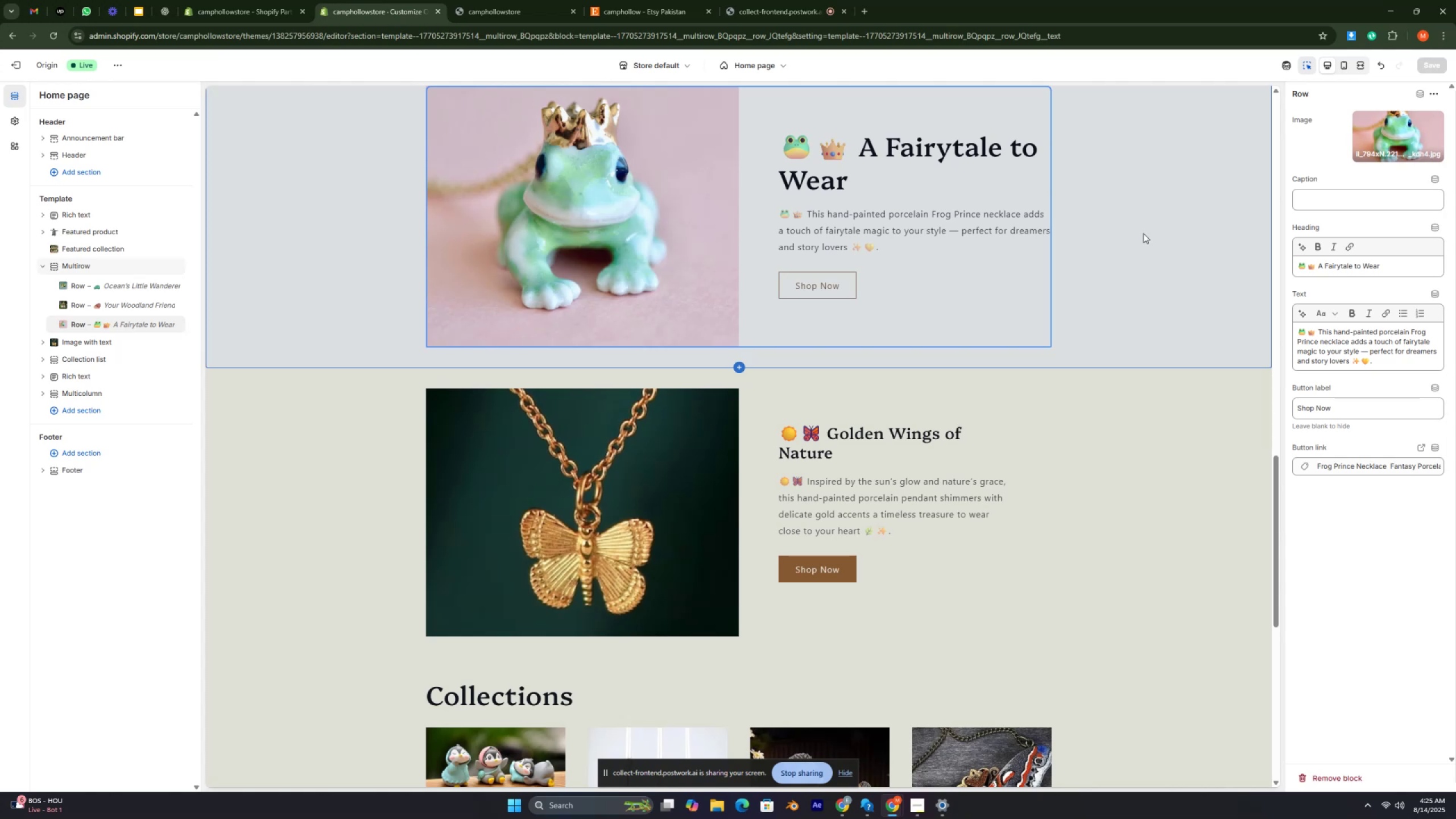 
key(Control+ControlRight)
 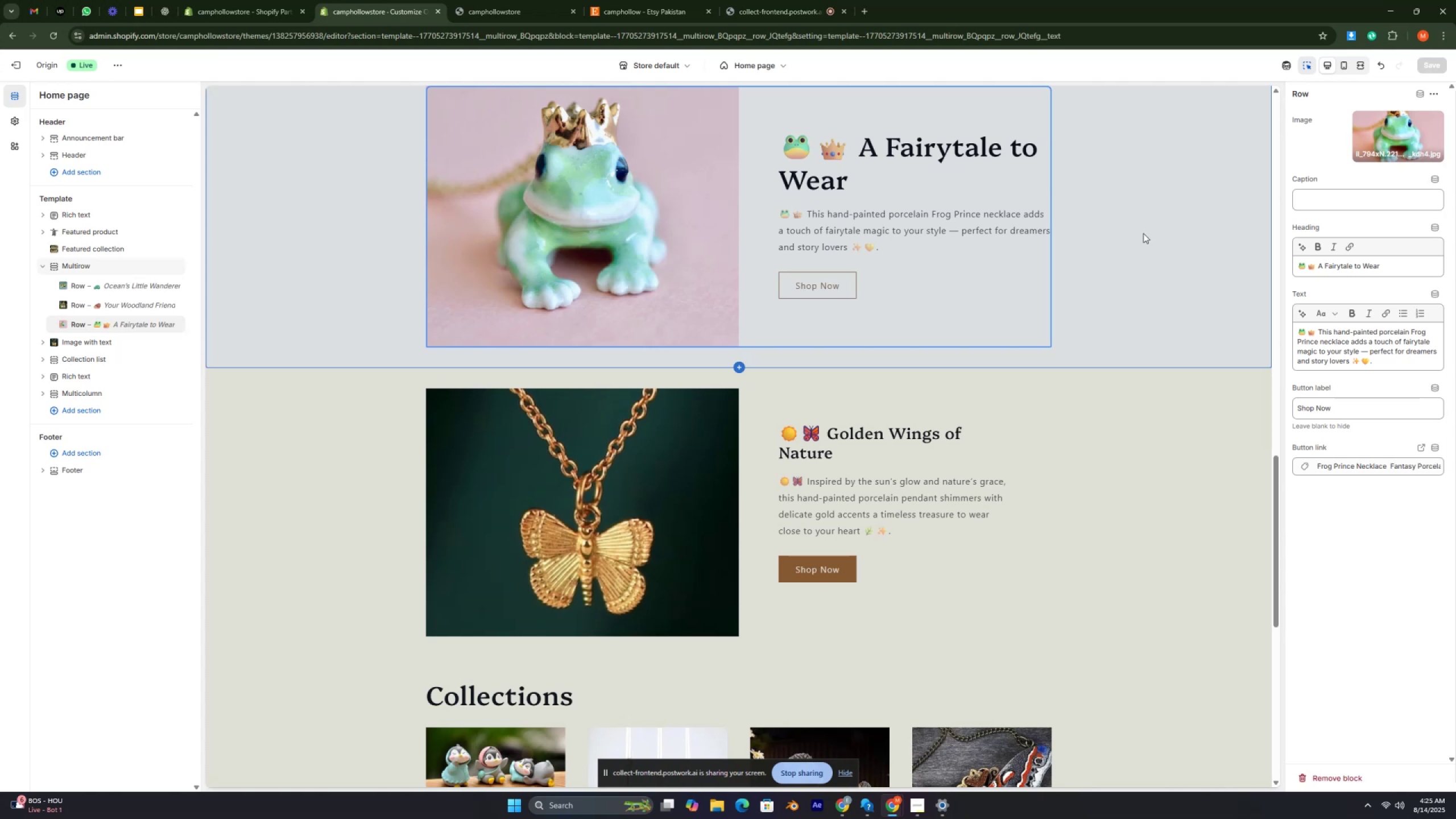 
key(Control+ControlRight)
 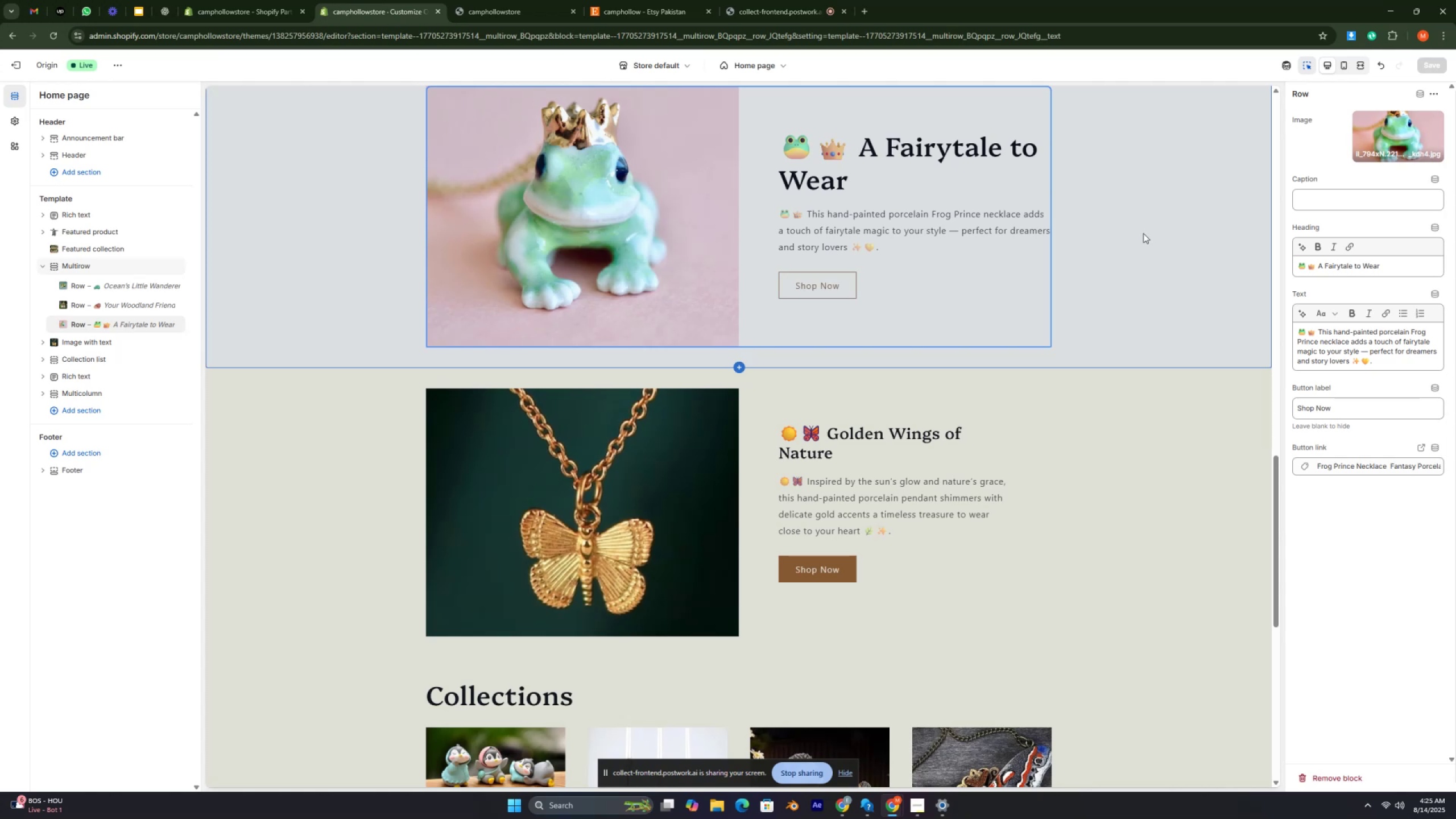 
key(Control+ControlRight)
 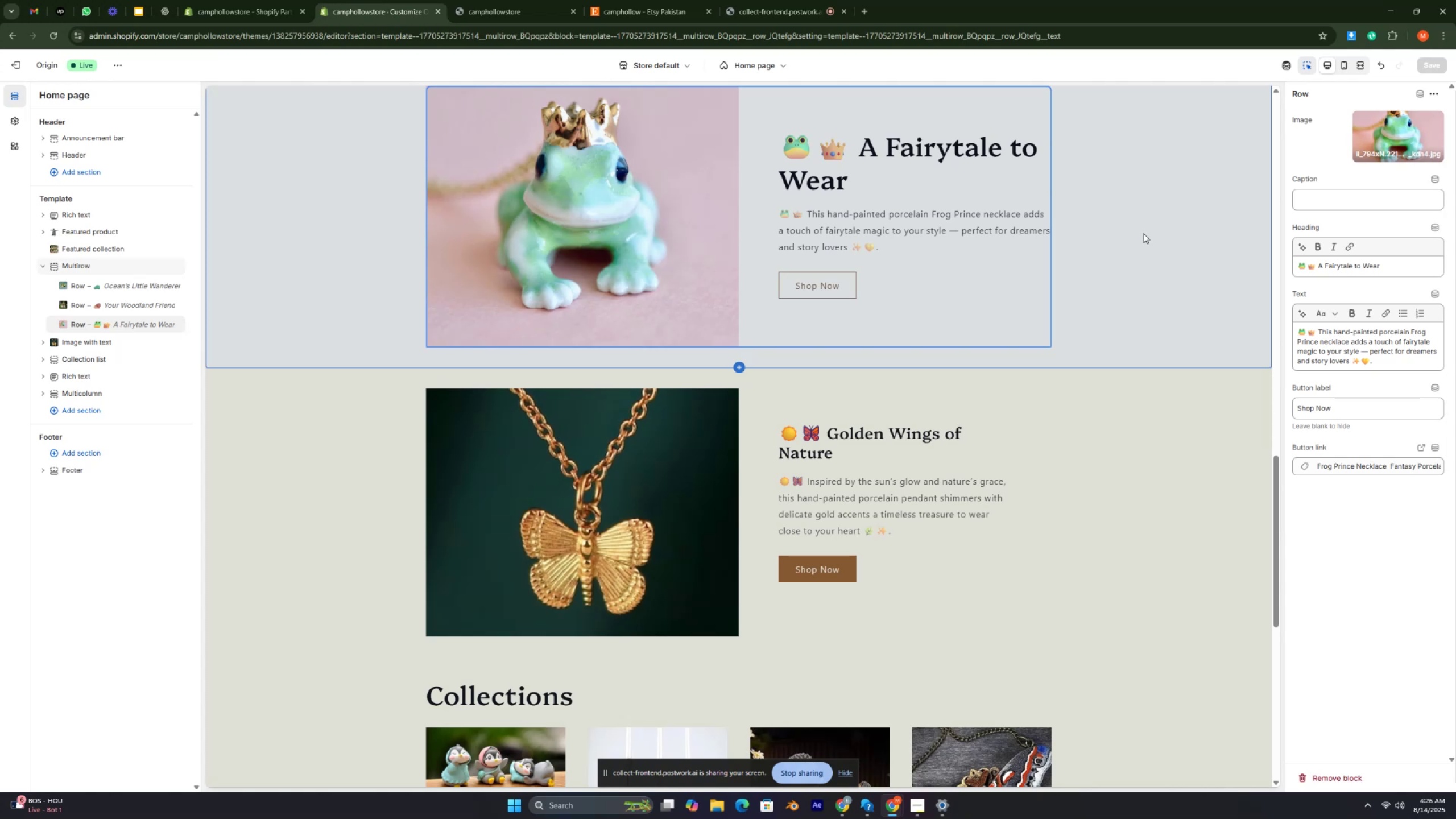 
key(Control+ControlRight)
 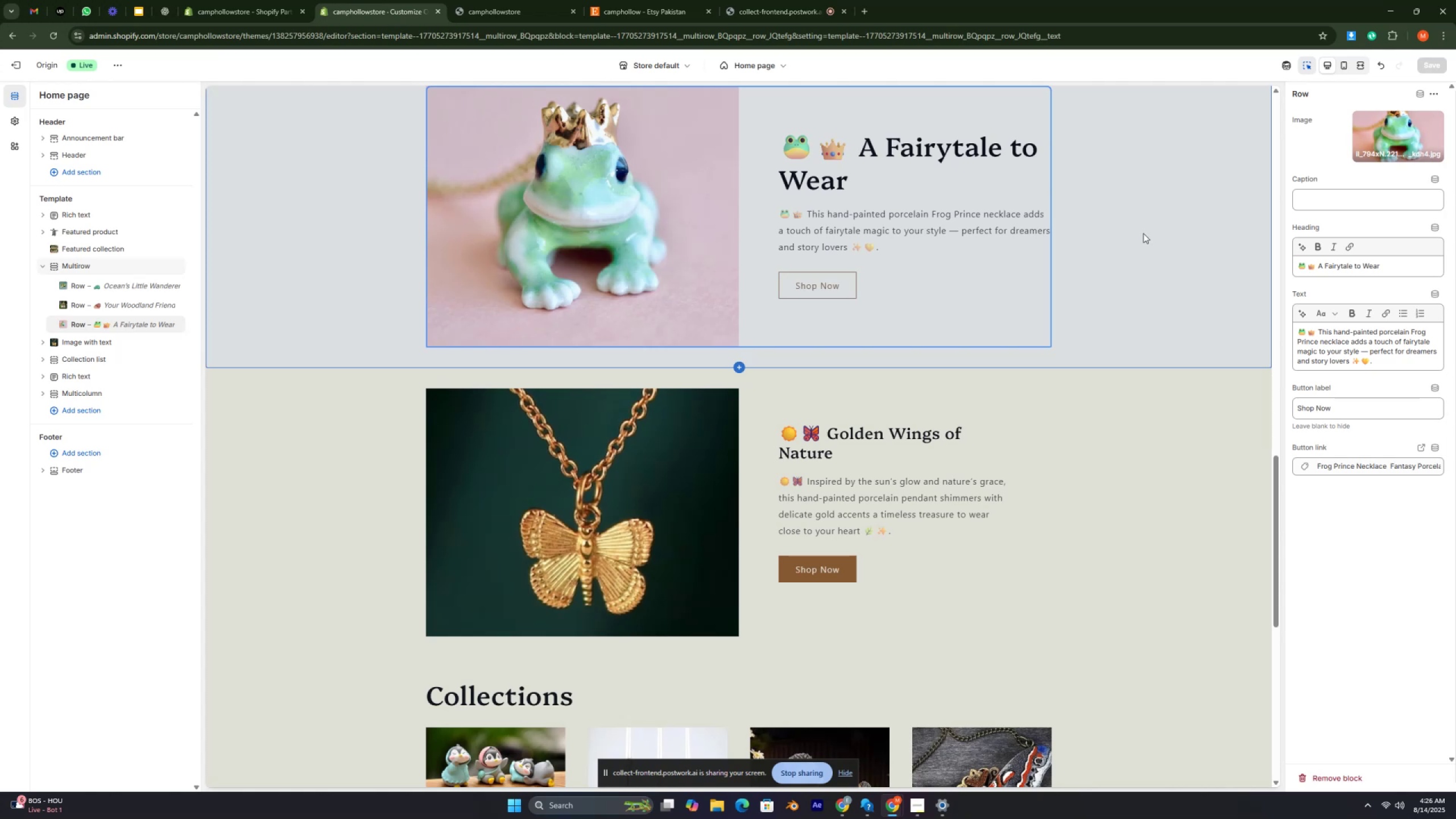 
key(Control+ControlRight)
 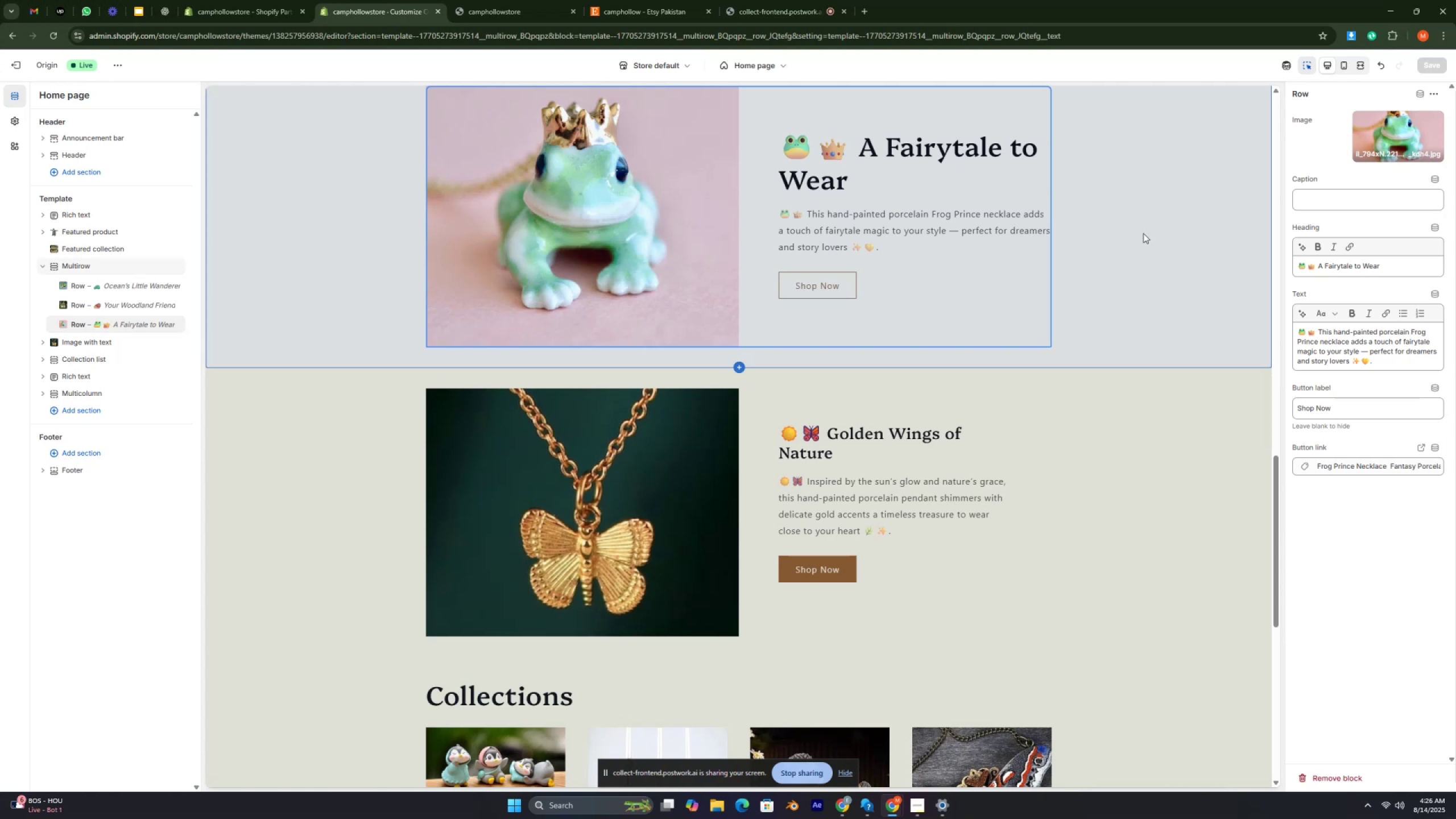 
key(Control+ControlRight)
 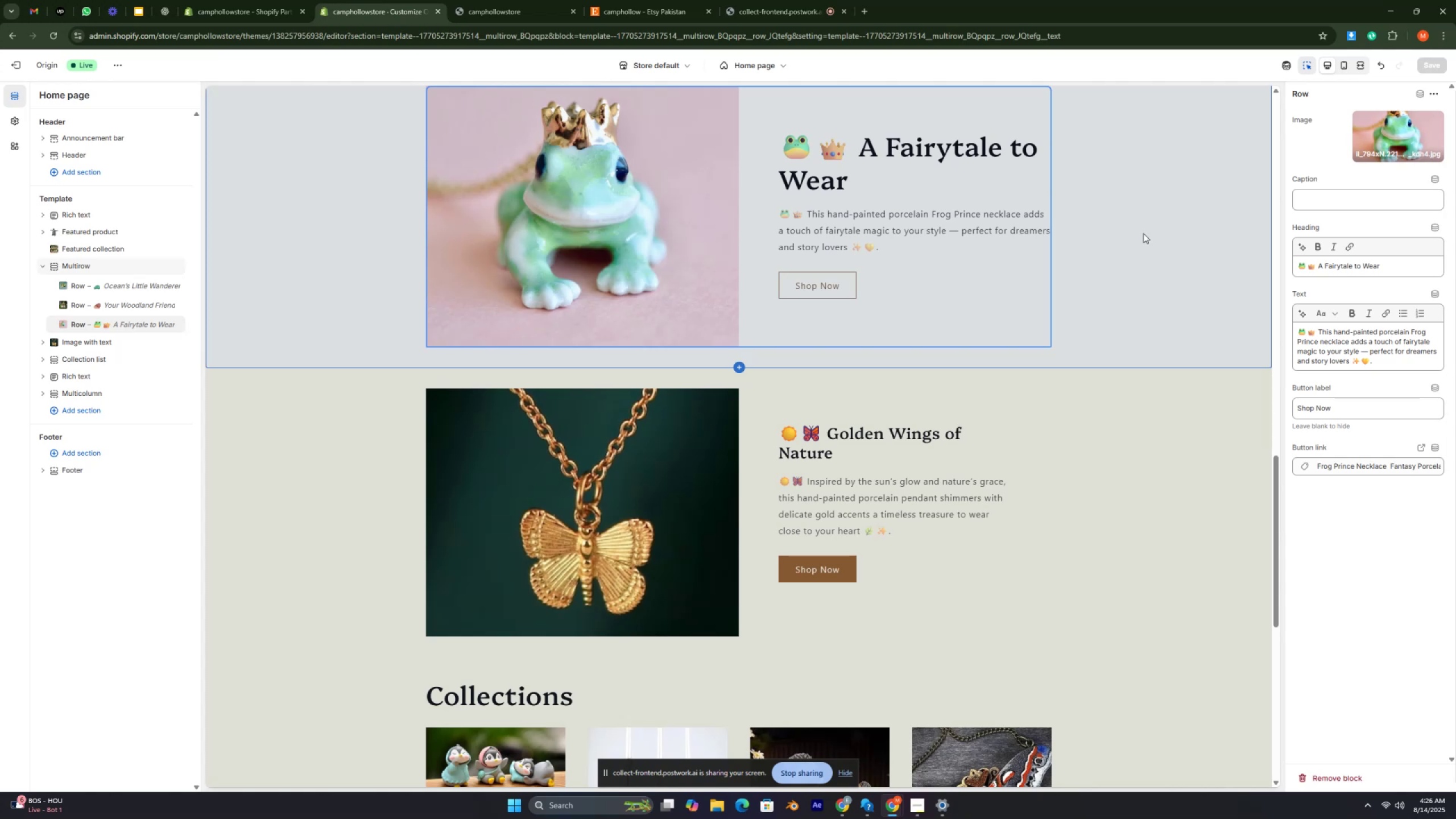 
key(Control+ControlRight)
 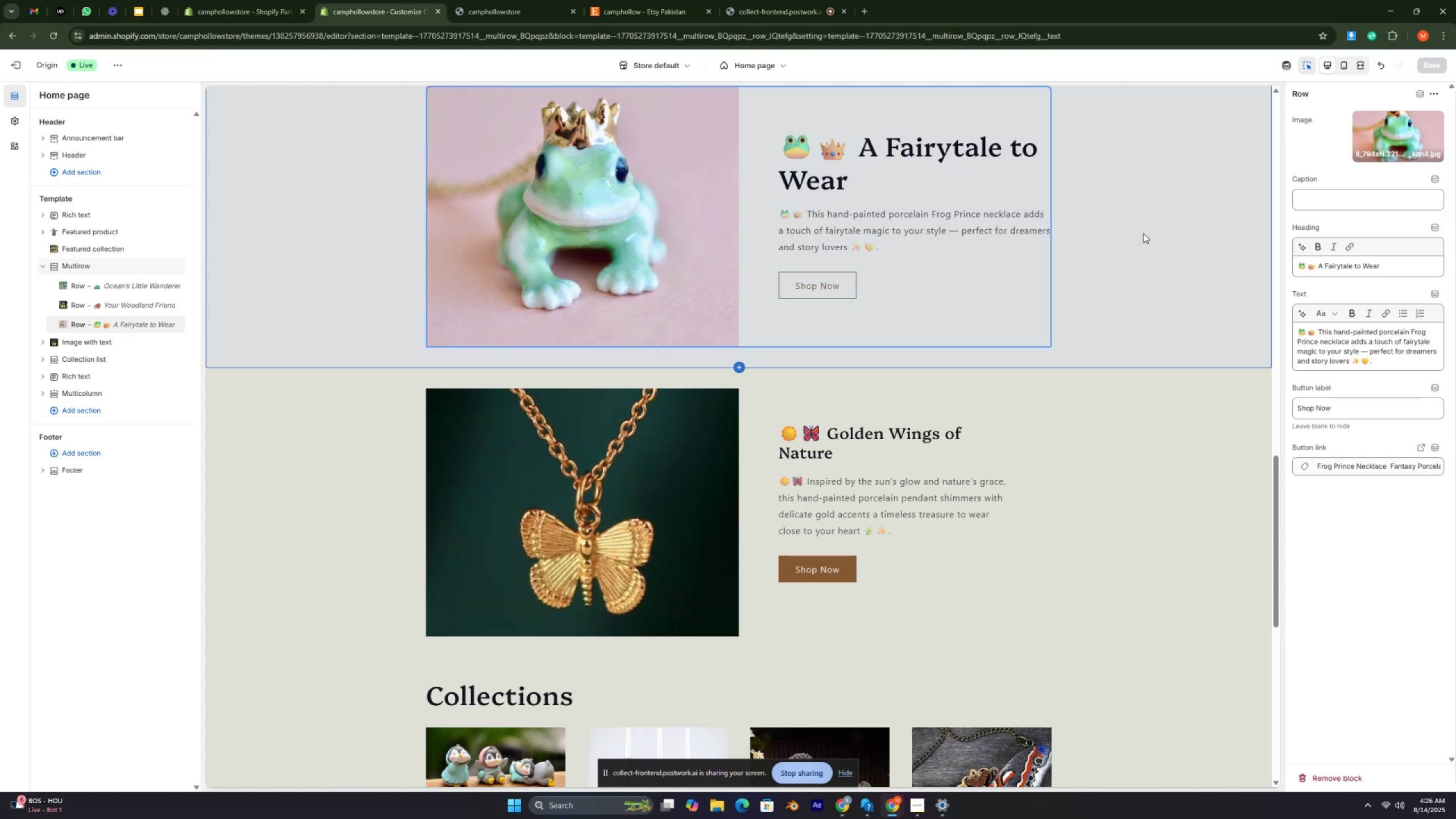 
key(Control+ControlRight)
 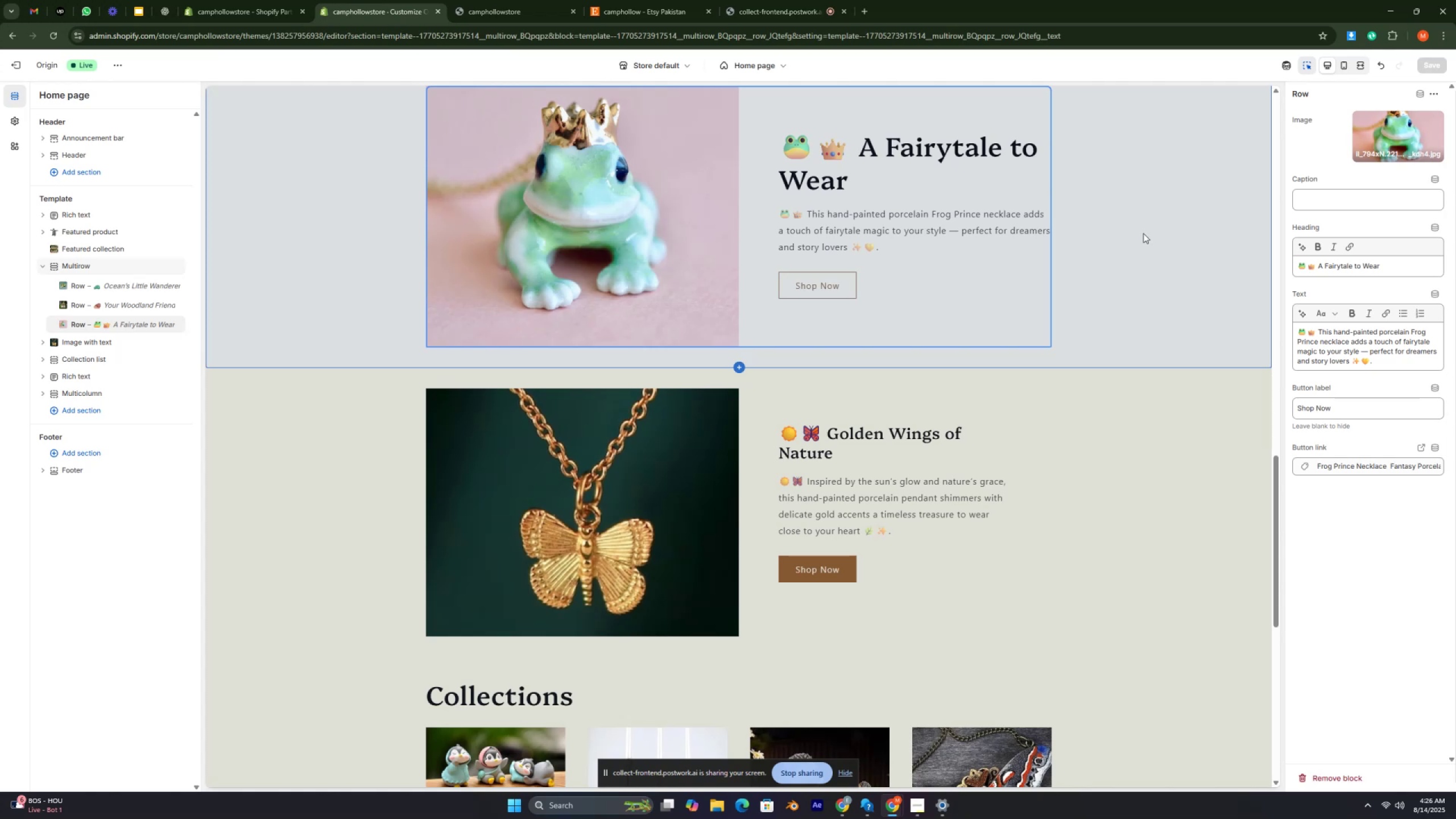 
key(Control+ControlRight)
 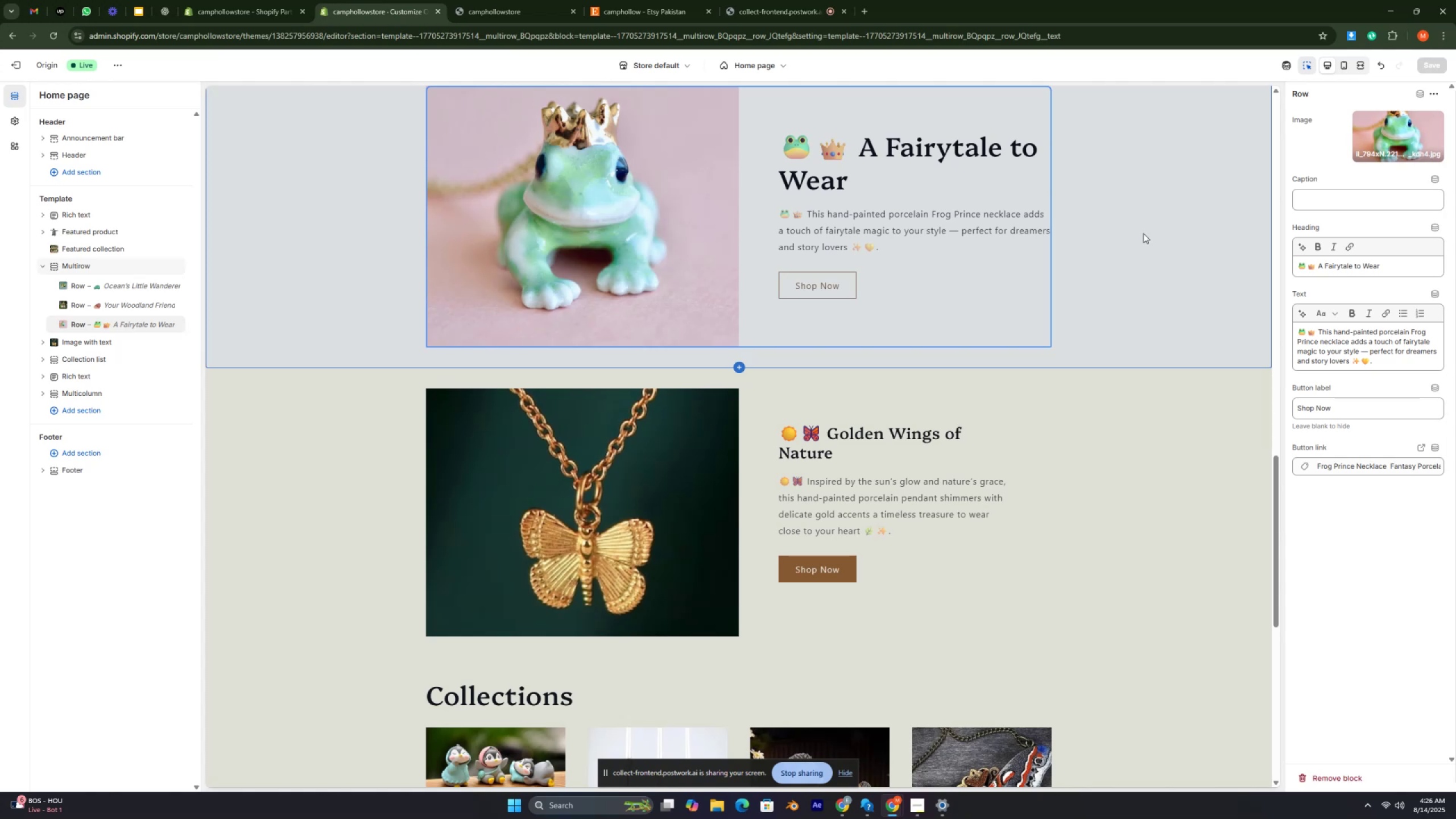 
key(Control+ControlRight)
 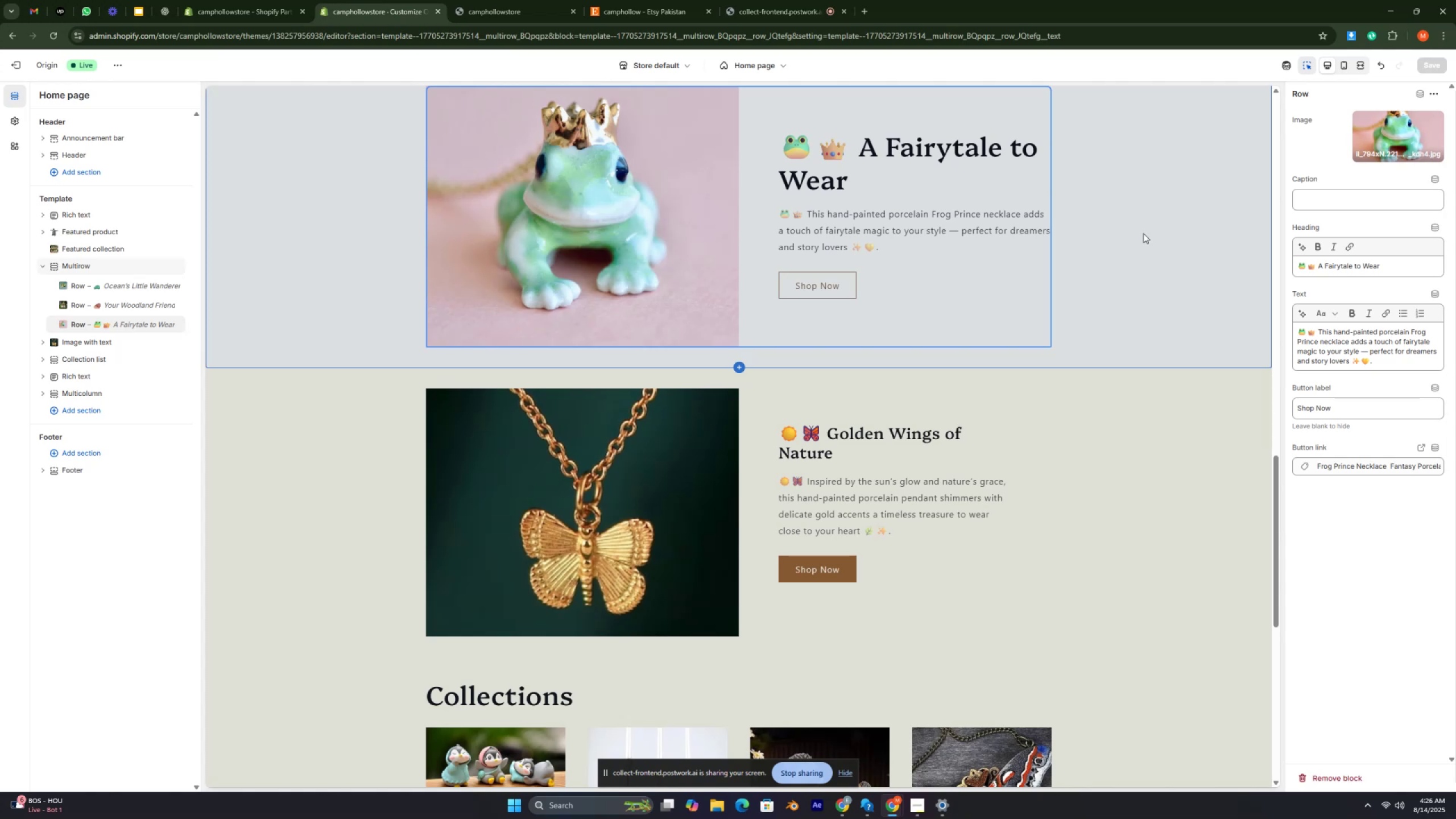 
key(Control+ControlRight)
 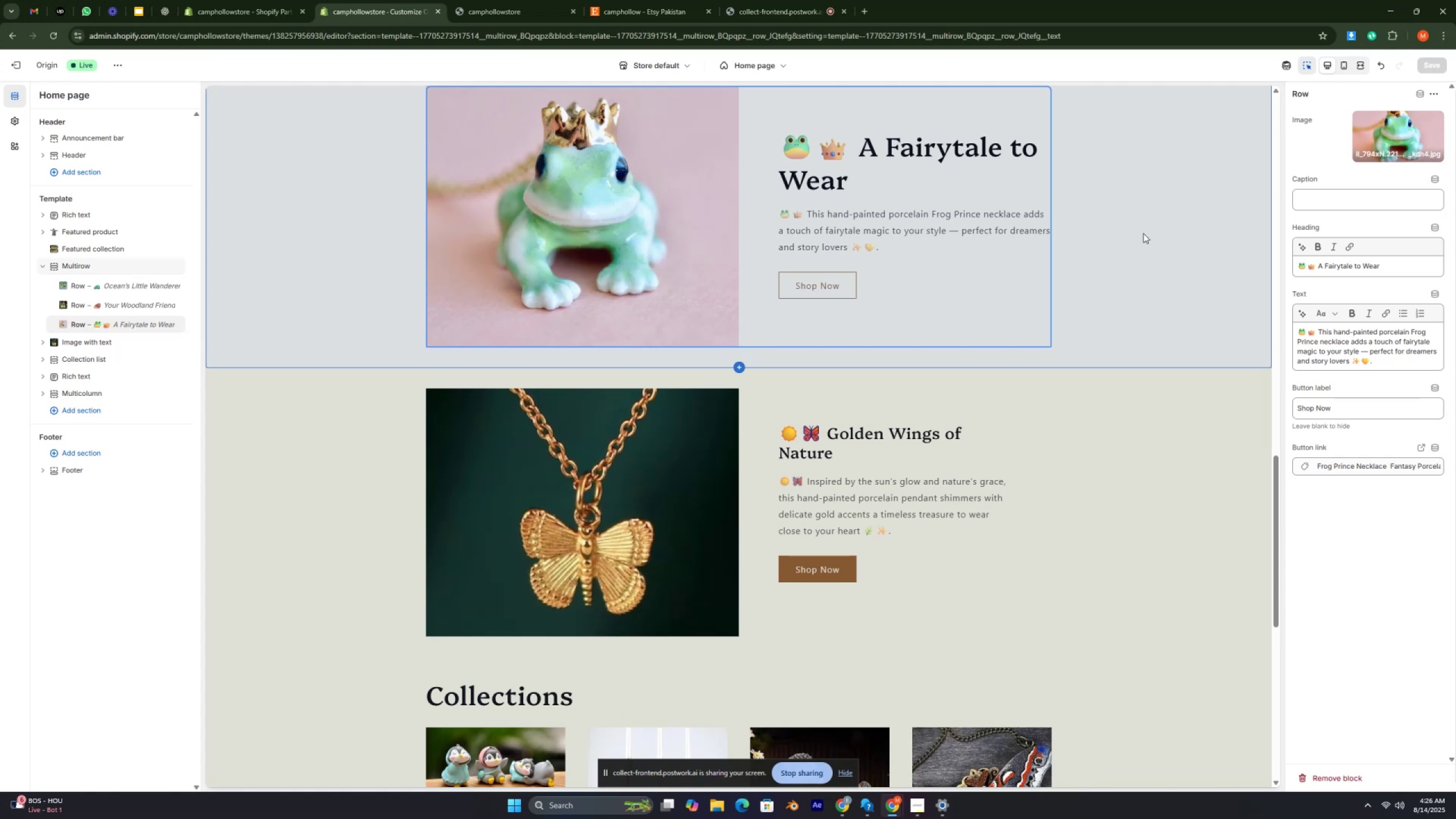 
key(Control+ControlRight)
 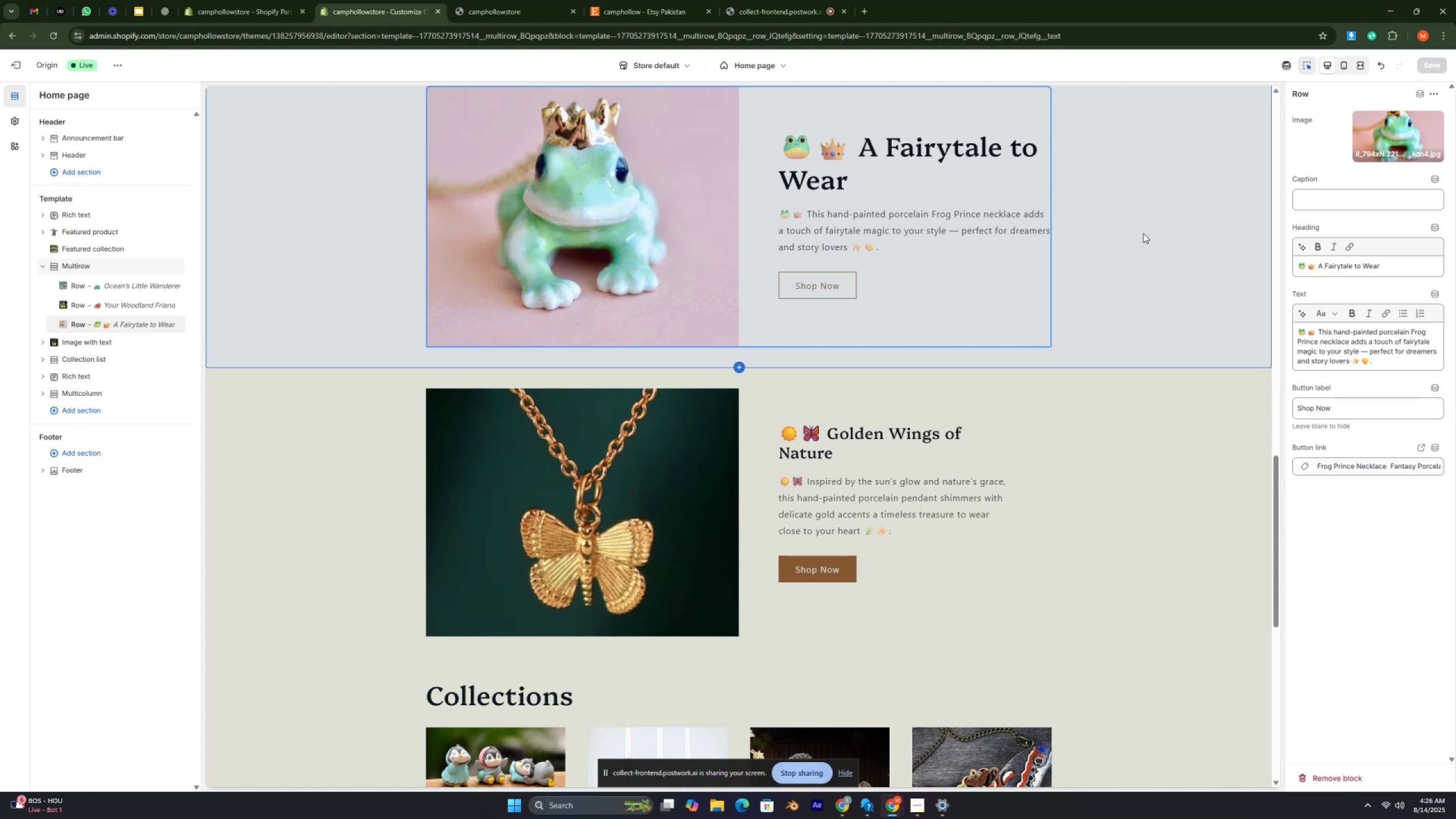 
key(Control+ControlRight)
 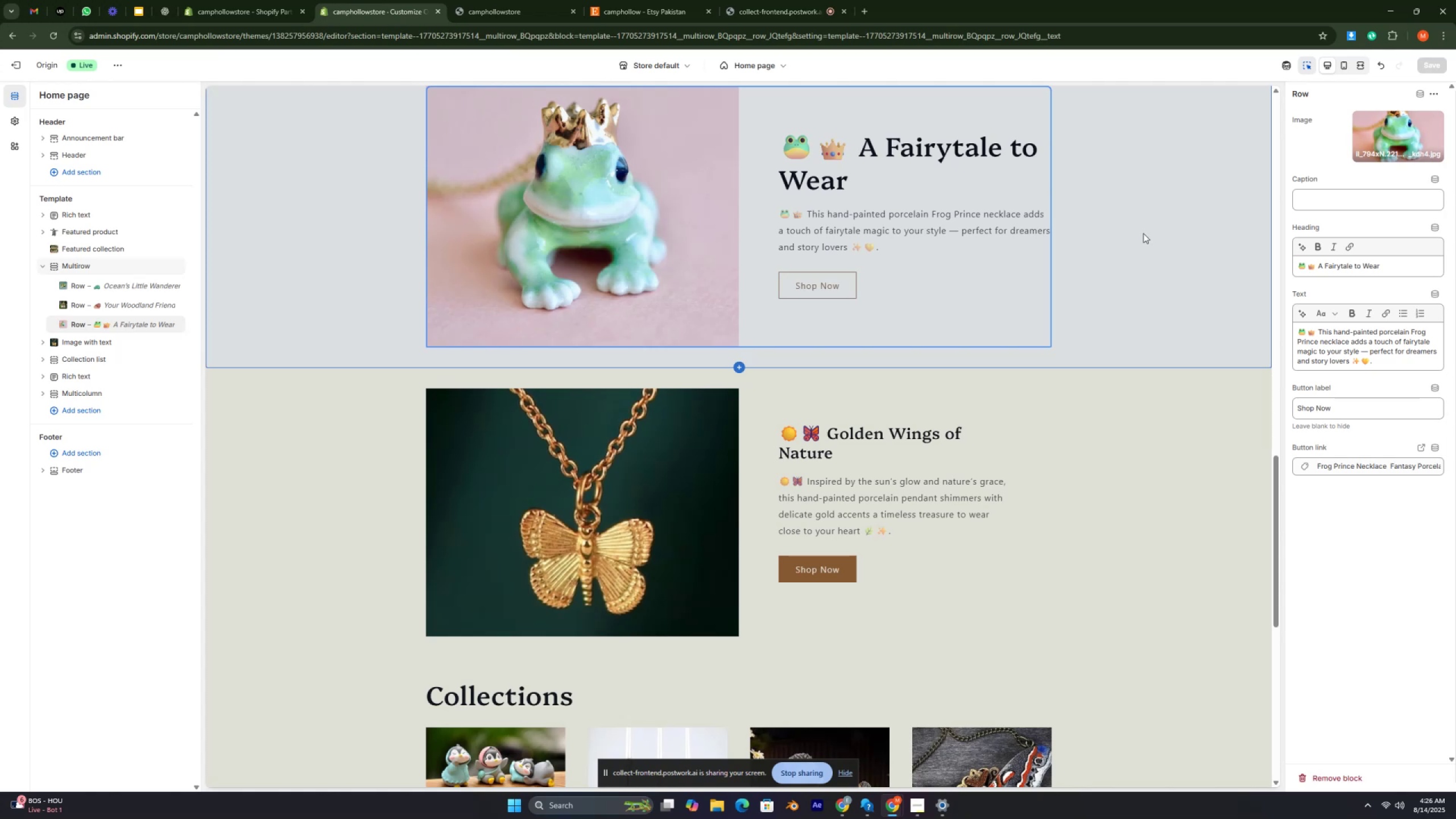 
key(Control+ControlRight)
 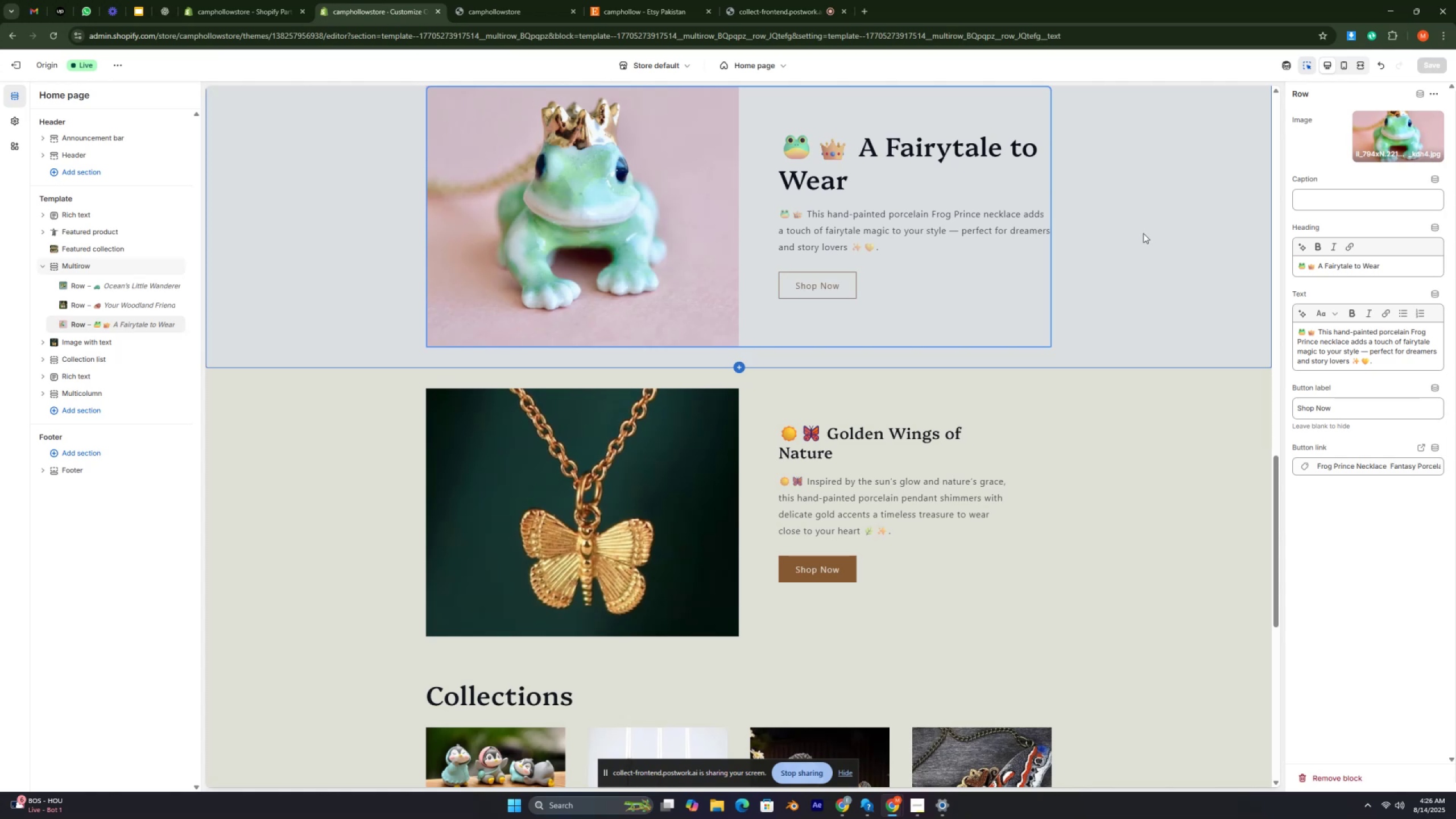 
key(Control+ControlRight)
 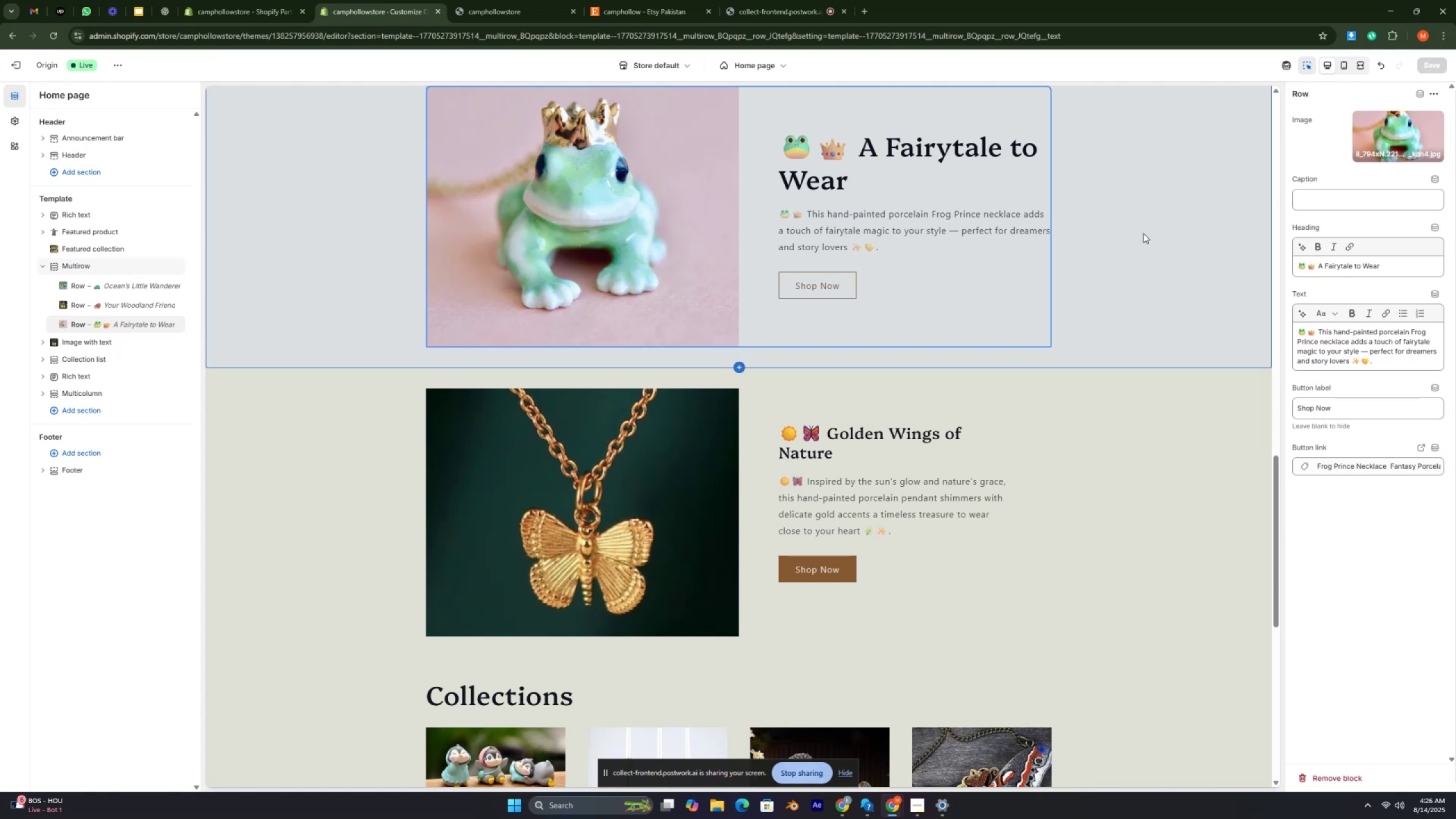 
key(Control+ControlRight)
 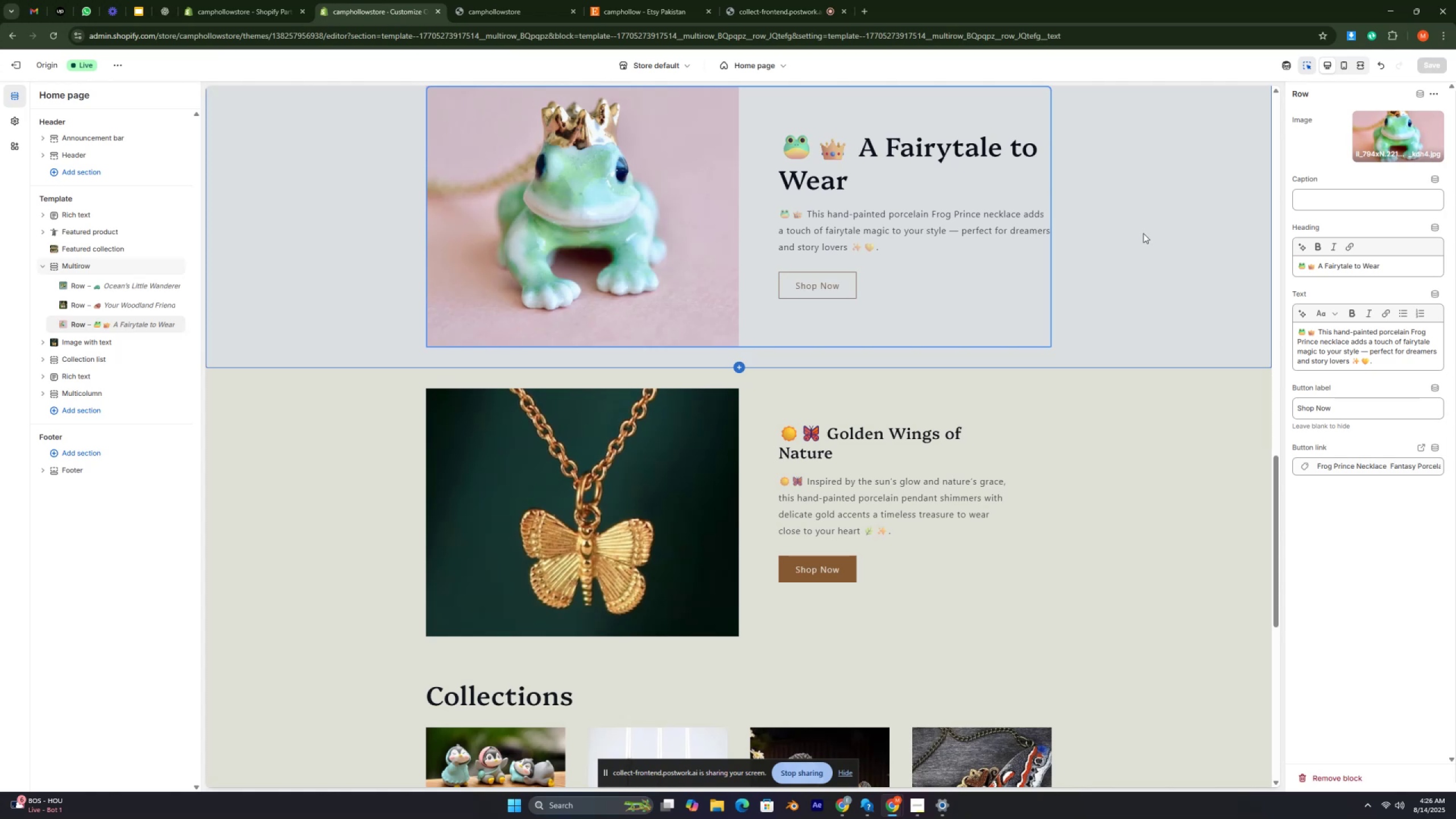 
key(Control+ControlRight)
 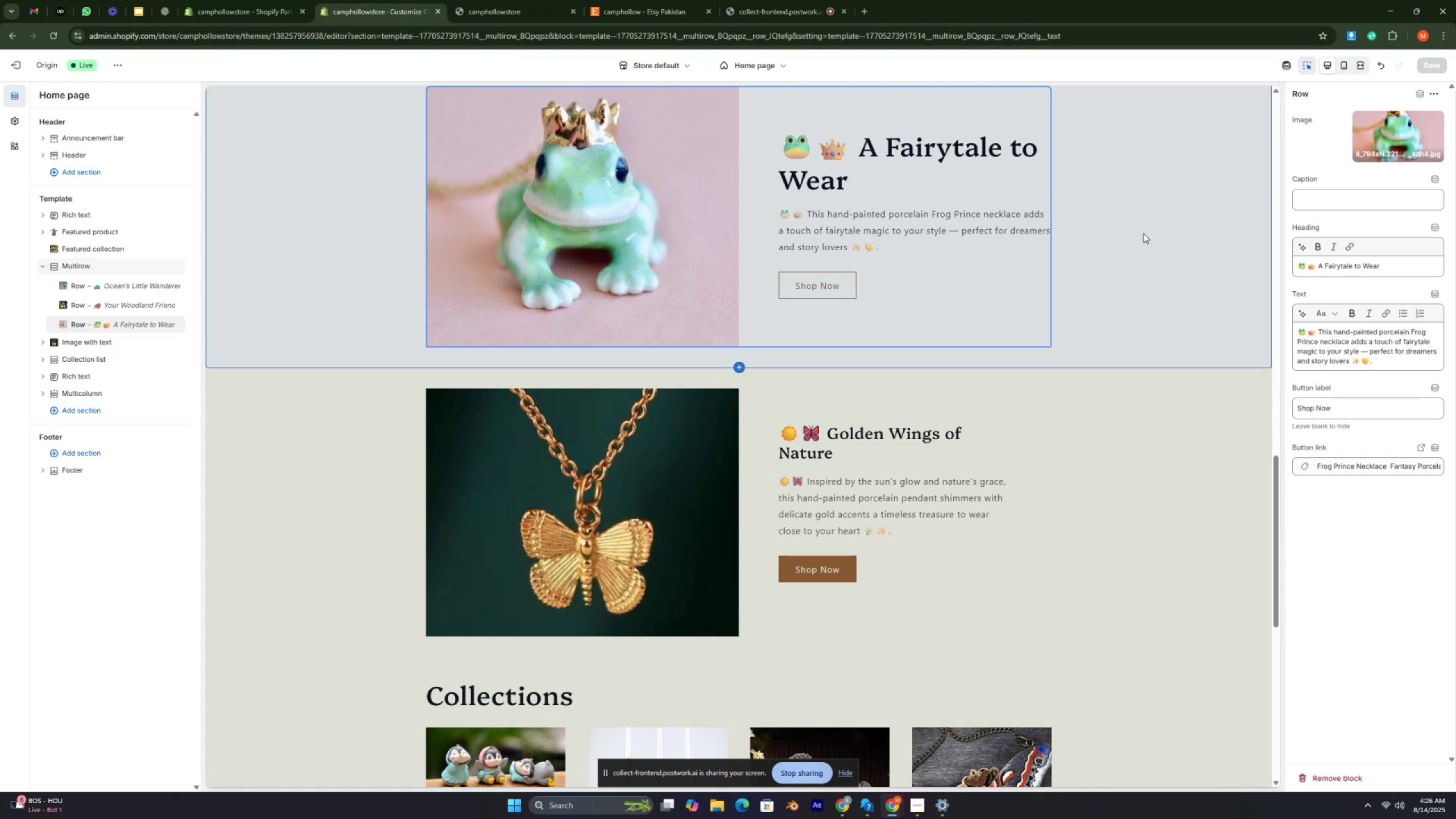 
key(Control+ControlRight)
 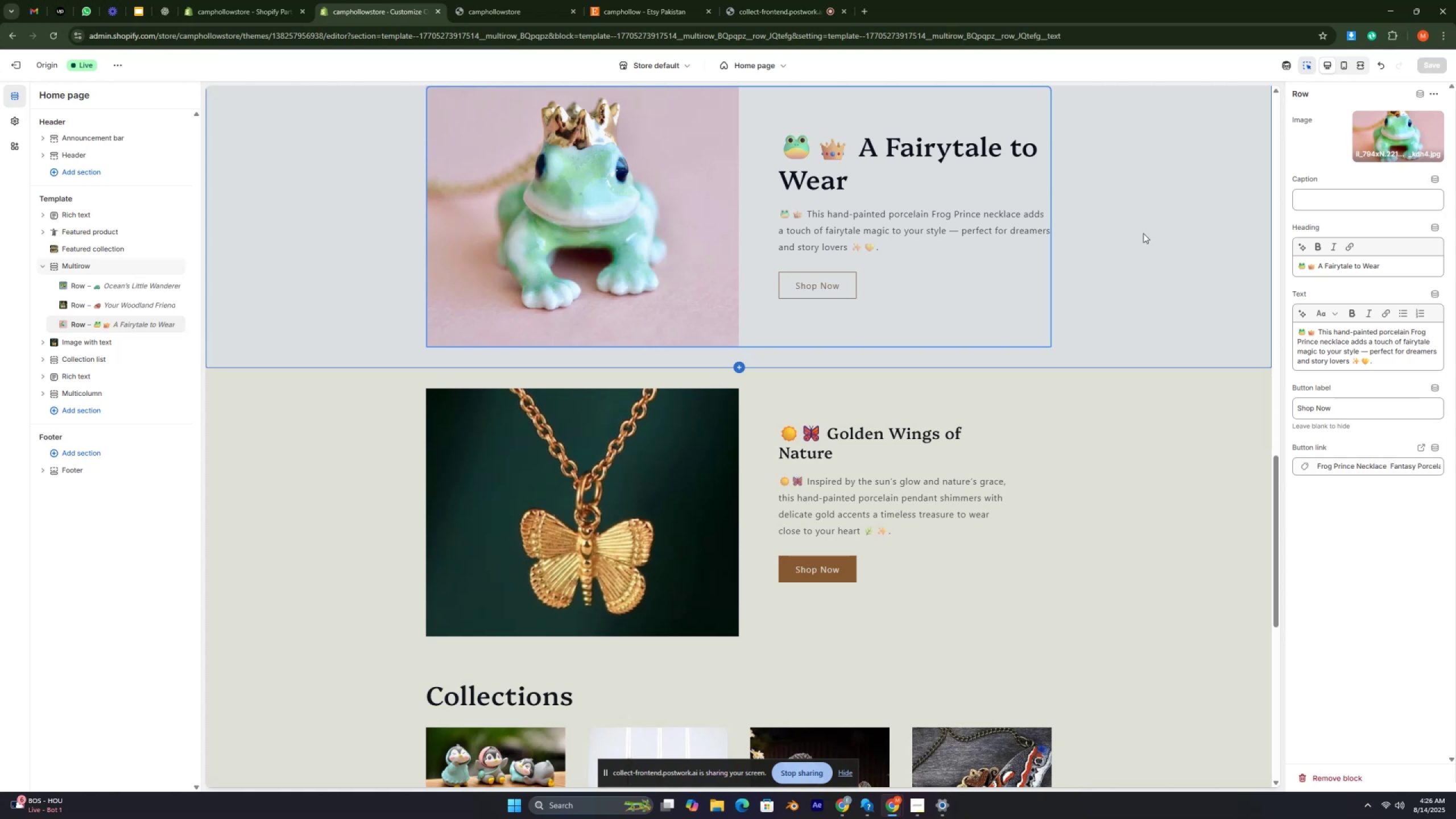 
key(Control+ControlRight)
 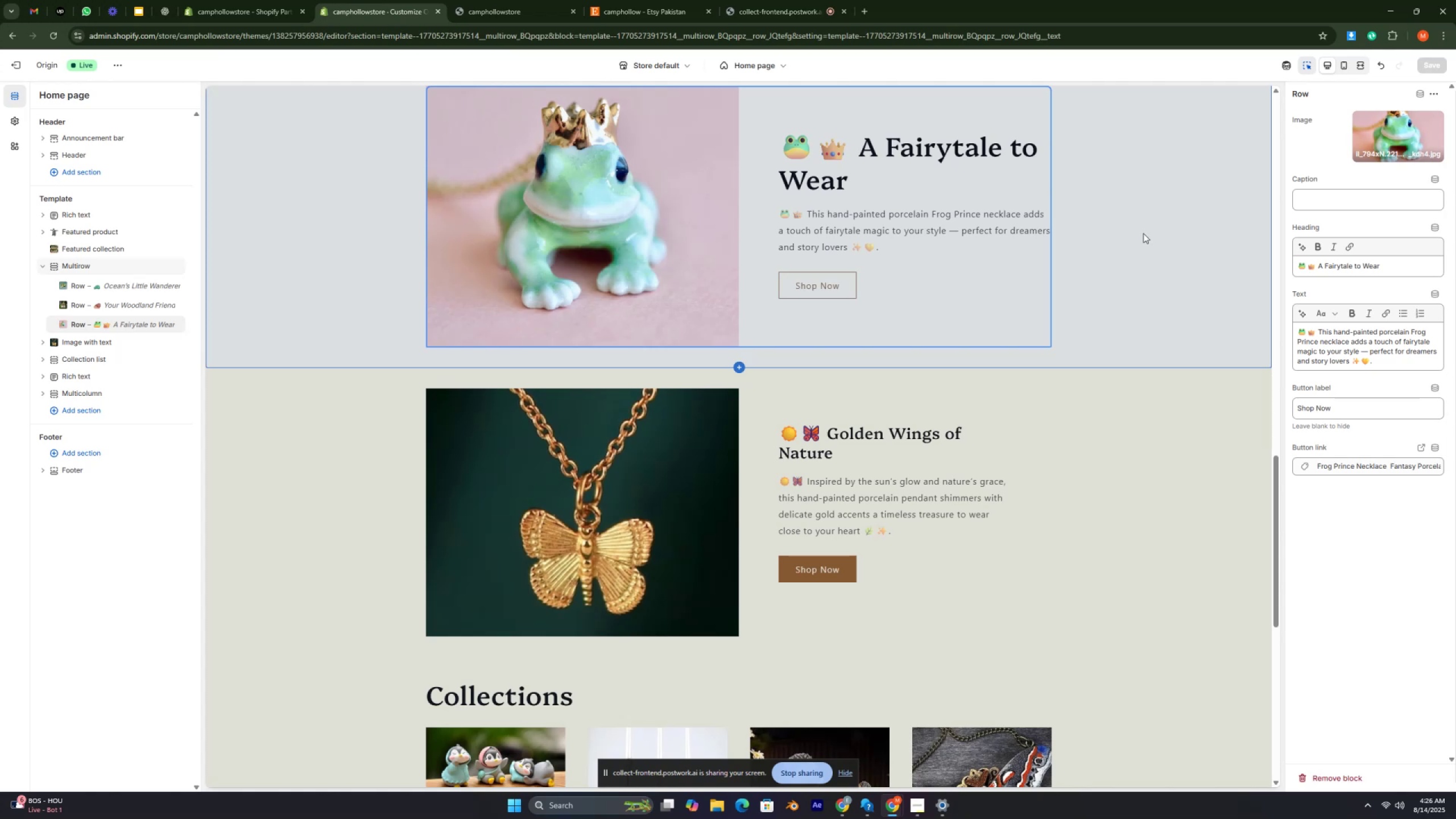 
key(Control+ControlRight)
 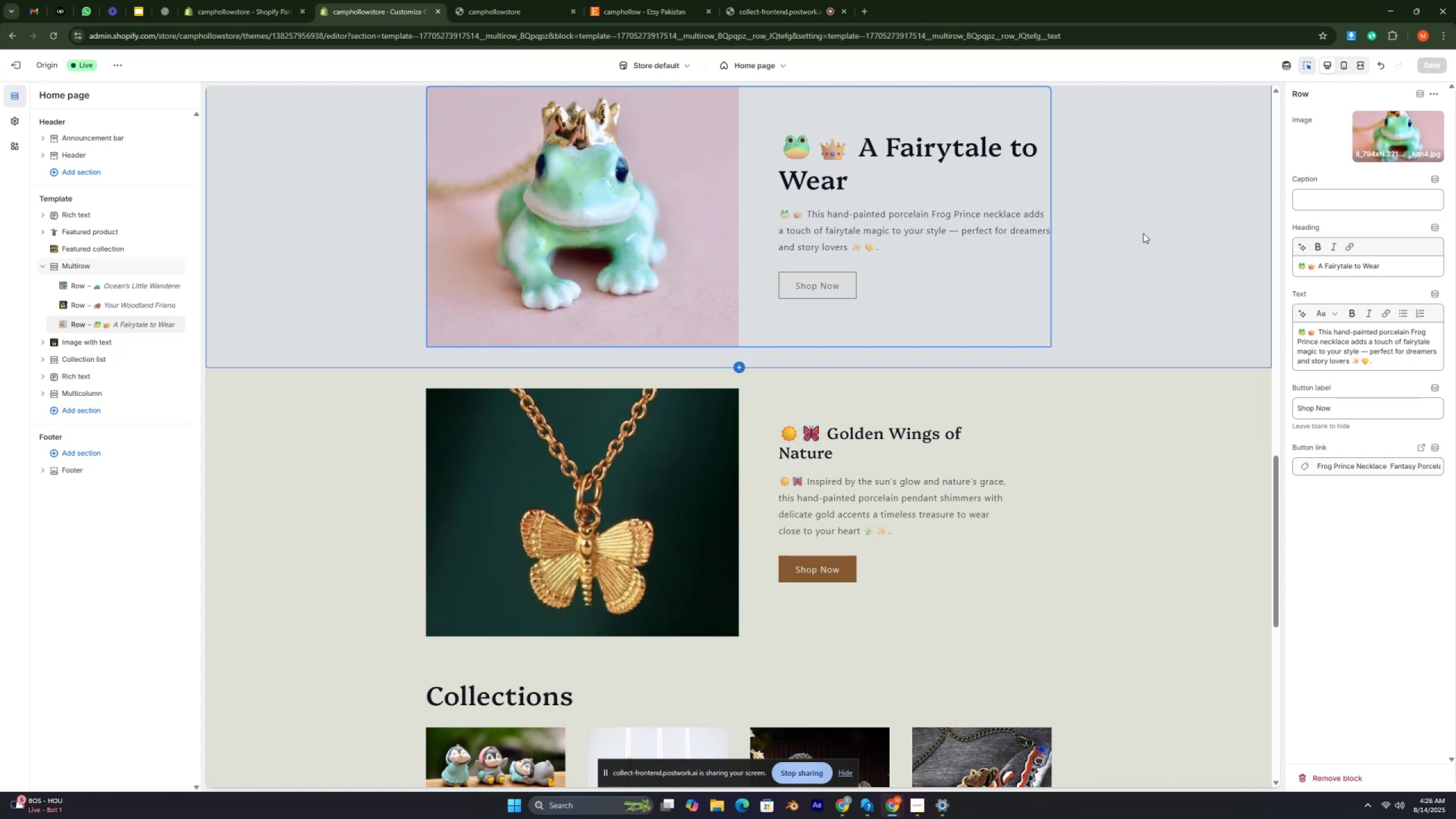 
key(Control+ControlRight)
 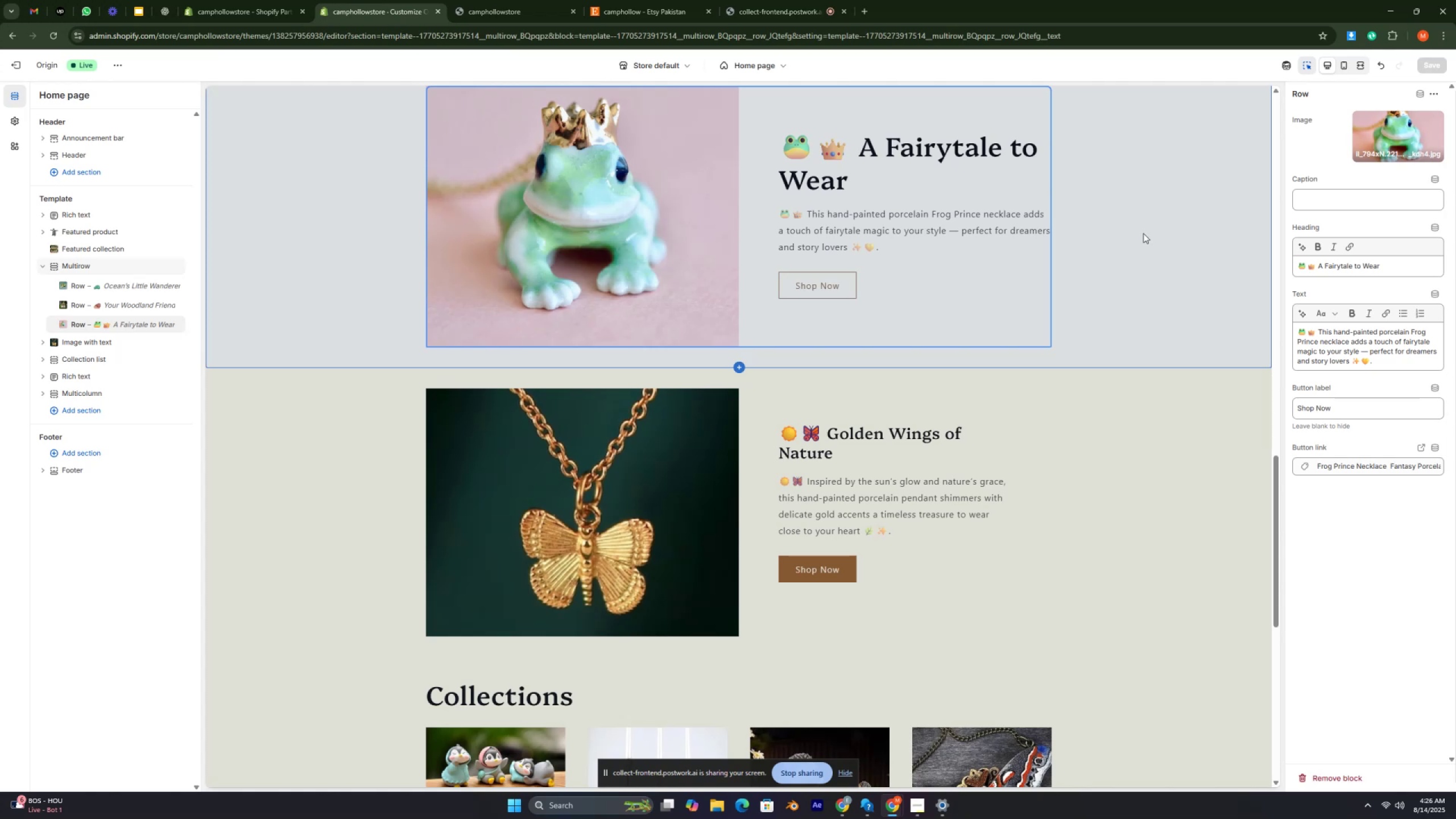 
key(Control+ControlRight)
 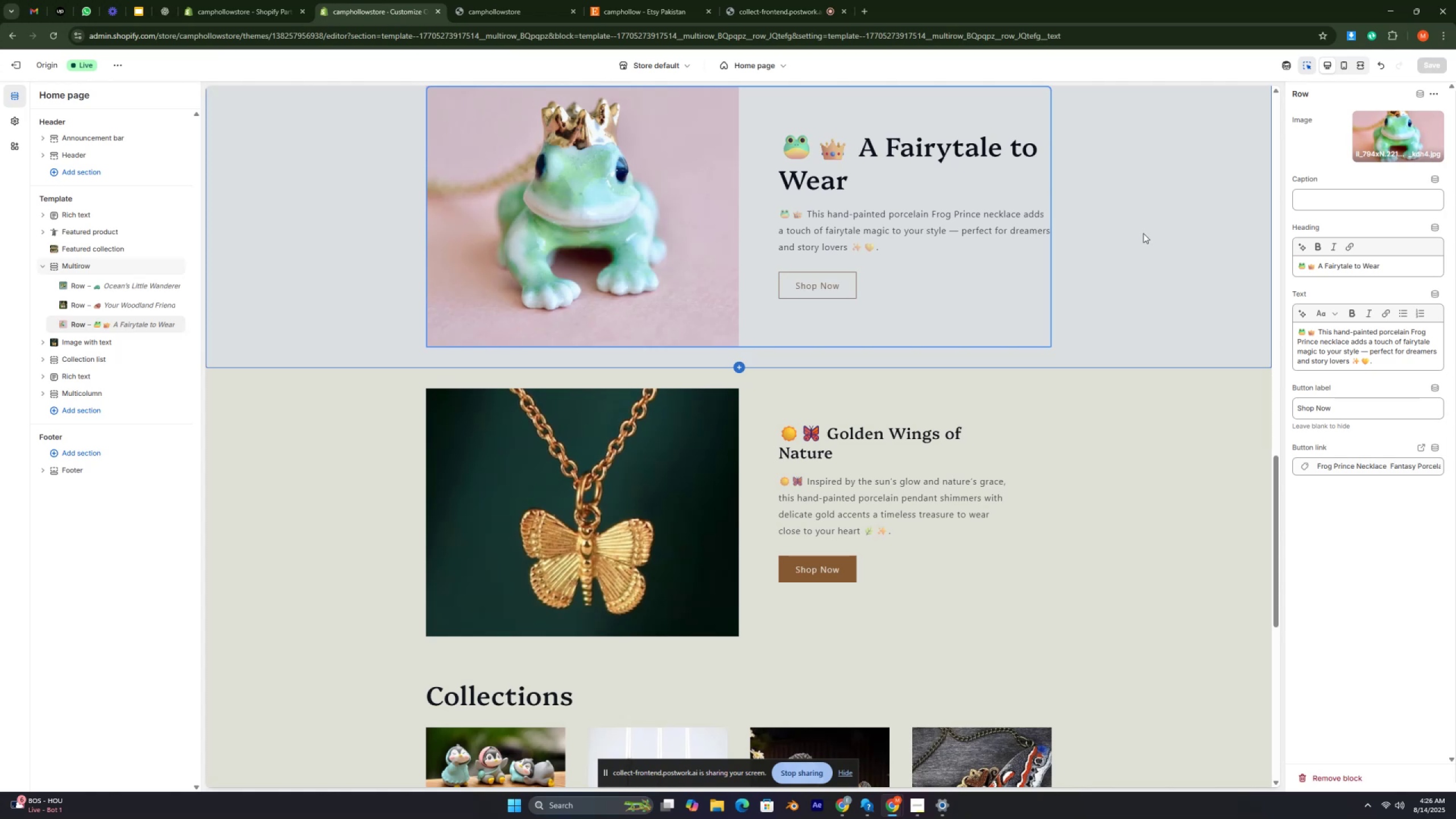 
key(Control+ControlRight)
 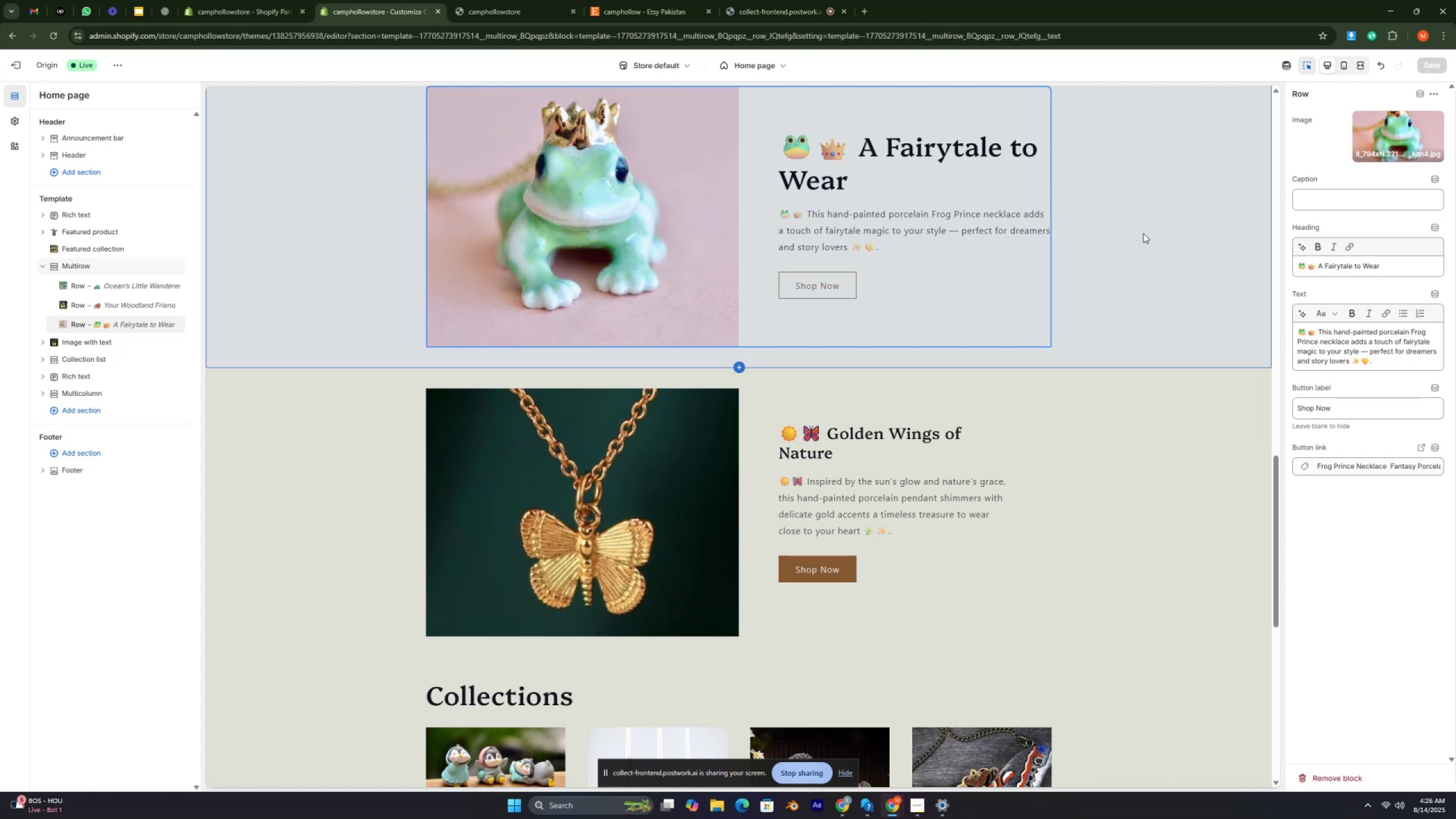 
key(Control+ControlRight)
 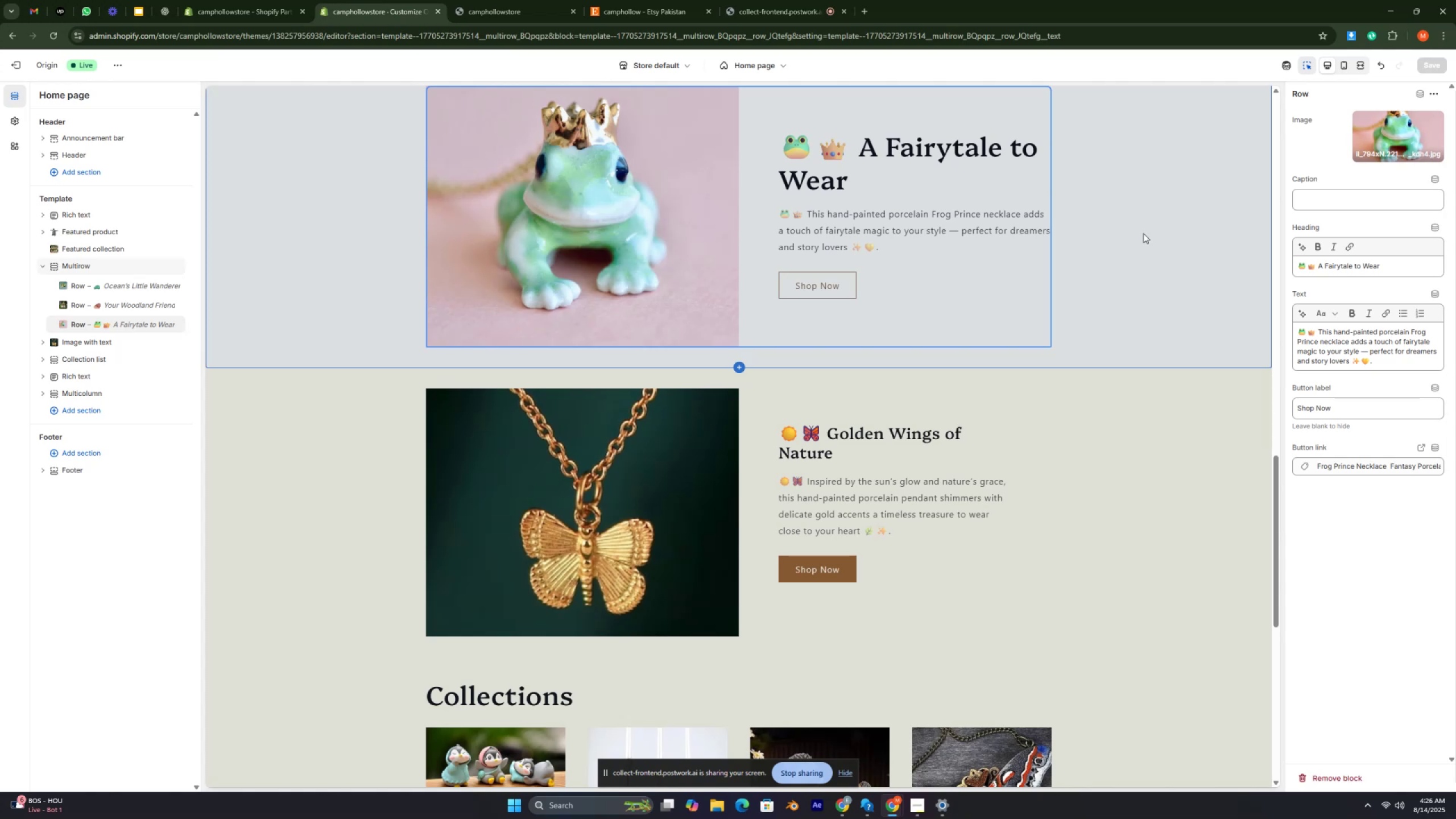 
key(Control+ControlRight)
 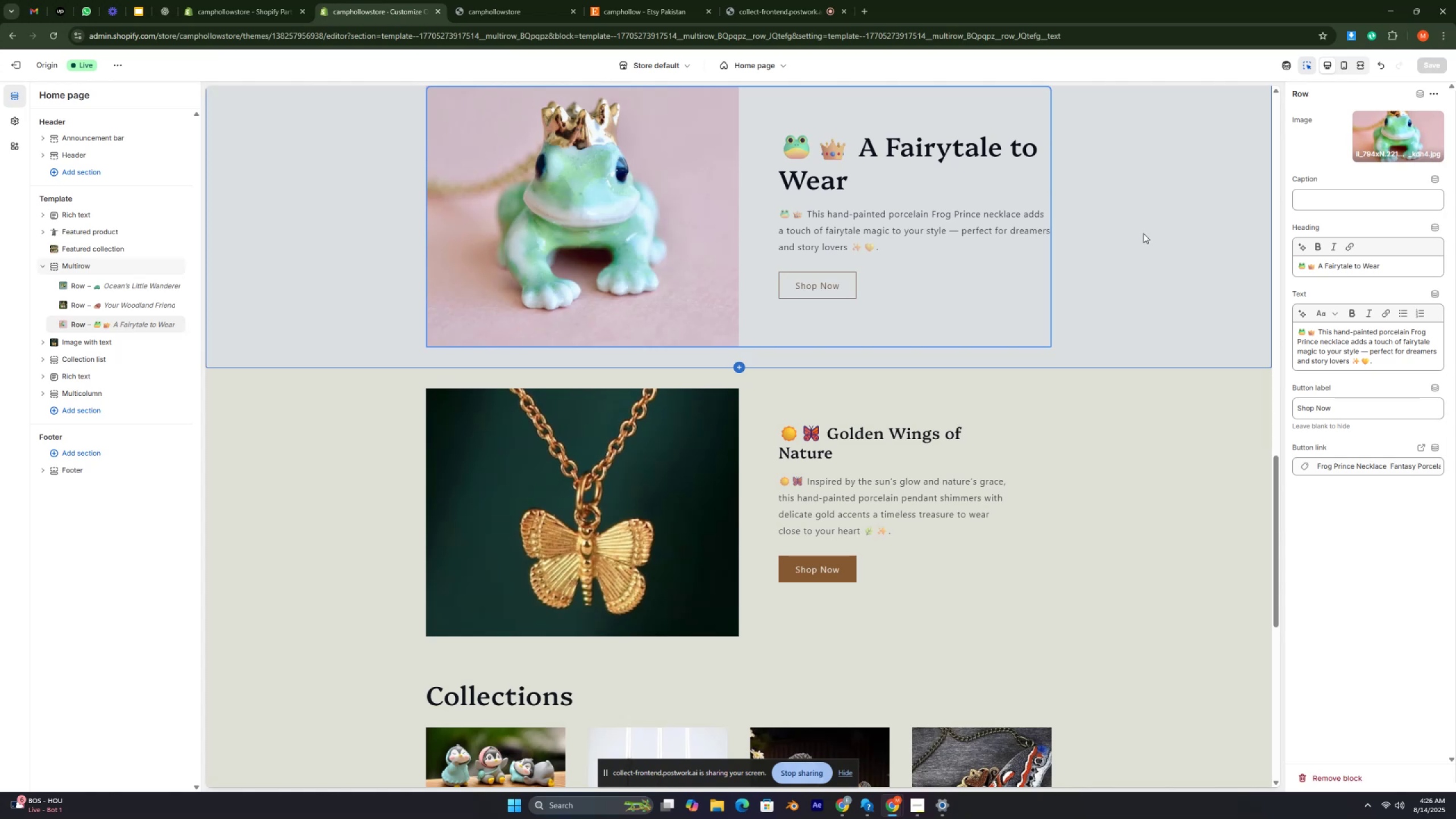 
key(Control+ControlRight)
 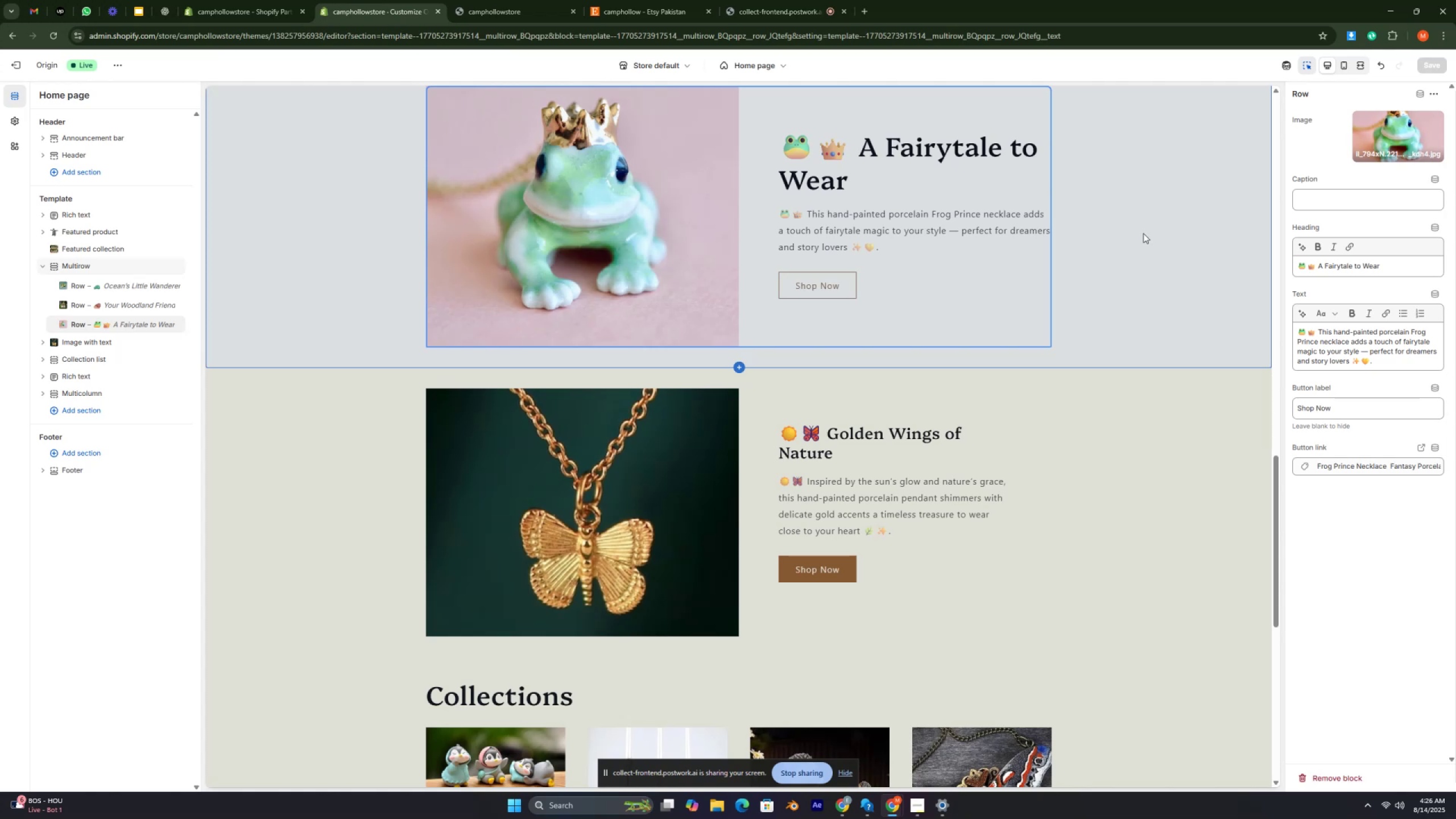 
key(Control+ControlRight)
 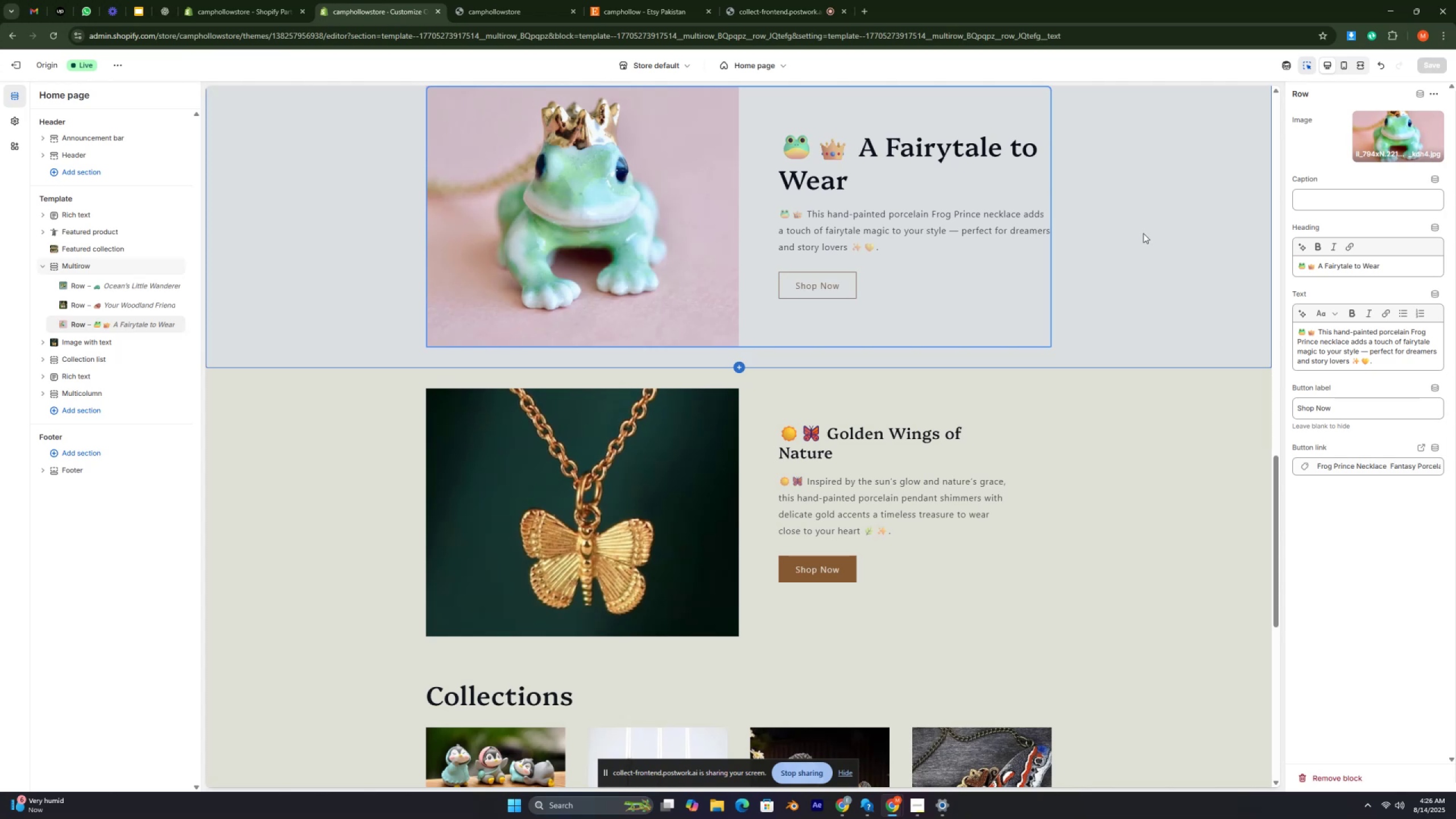 
wait(14.96)
 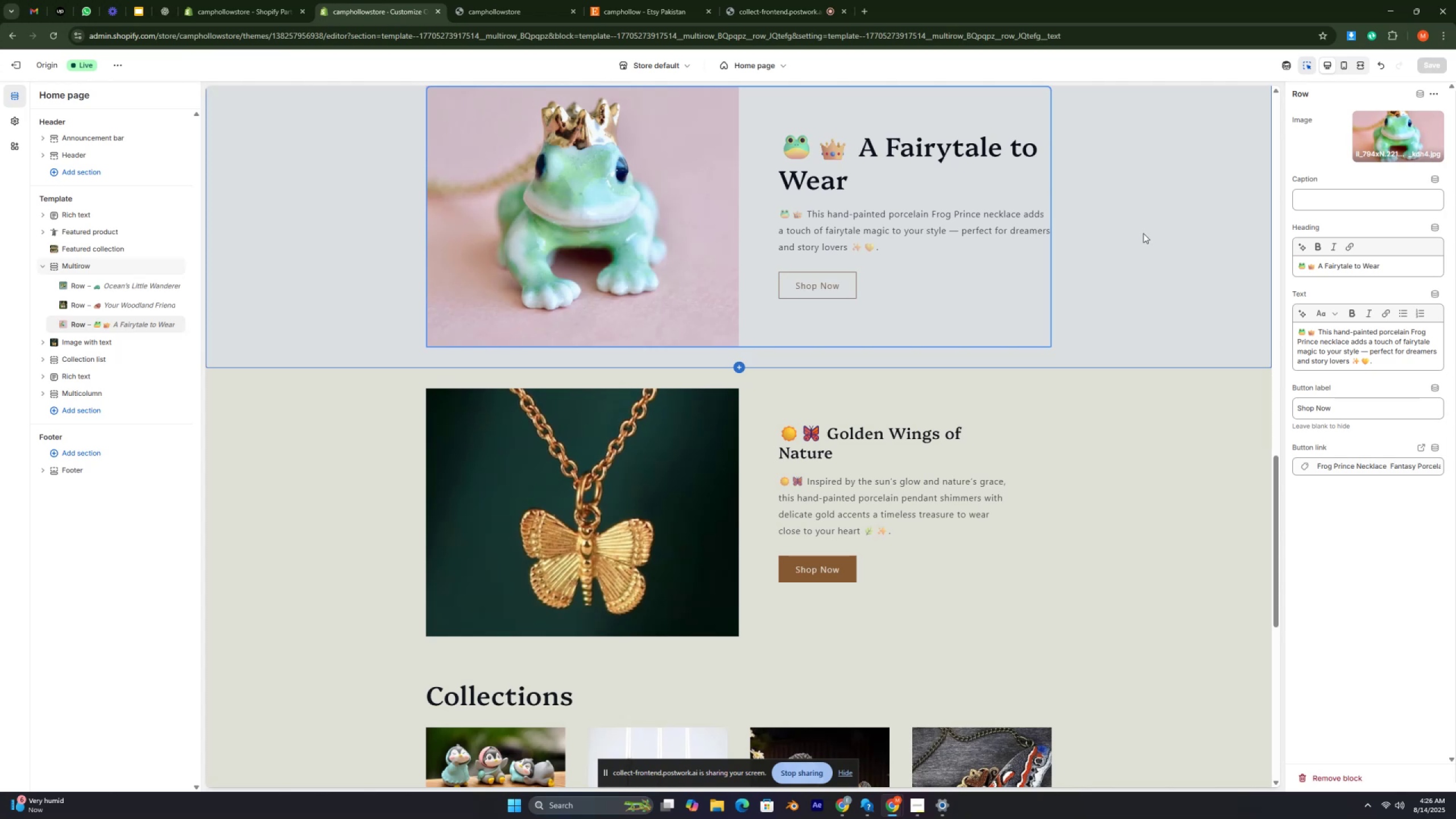 
key(Control+ControlRight)
 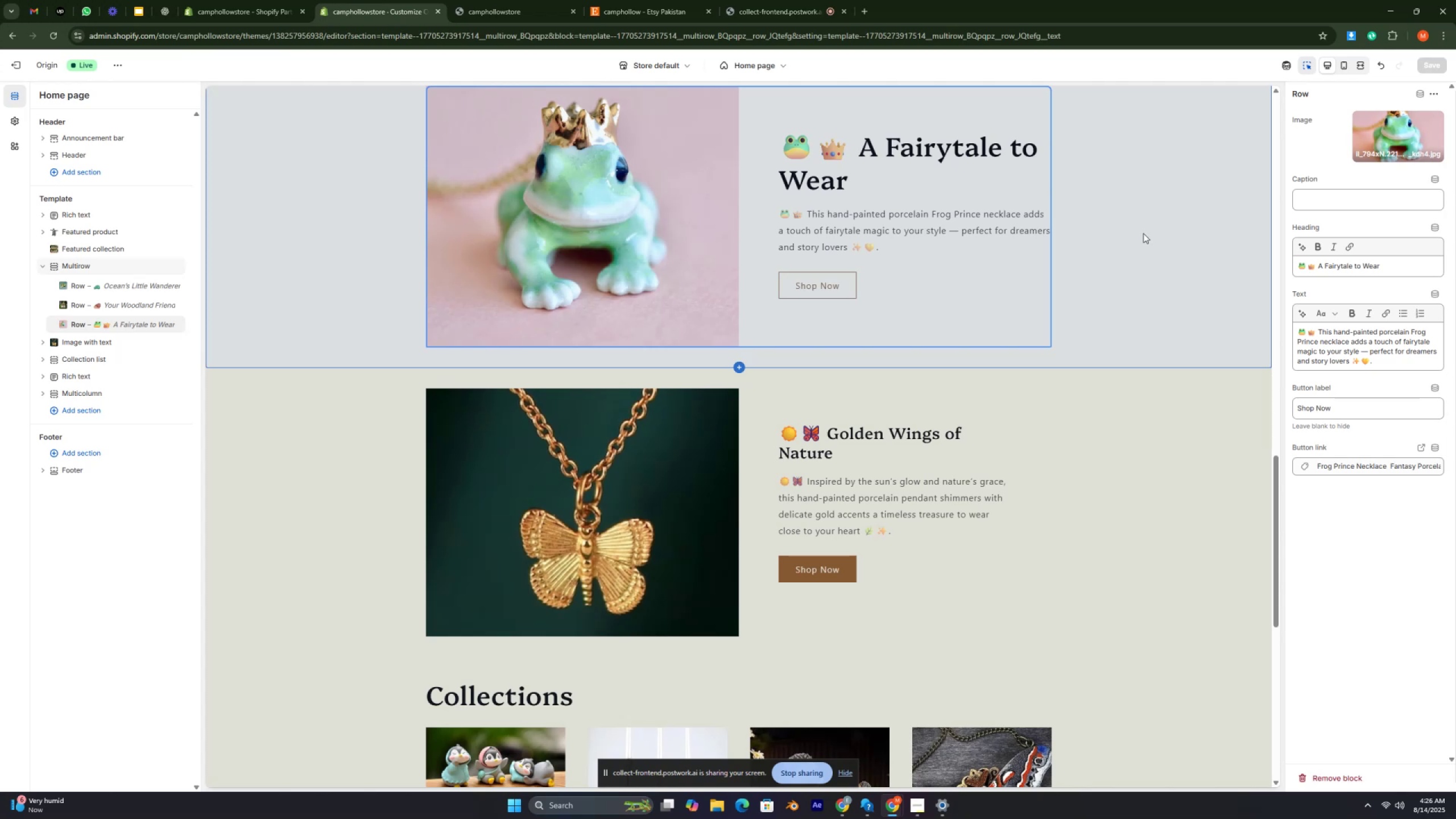 
key(Control+ControlRight)
 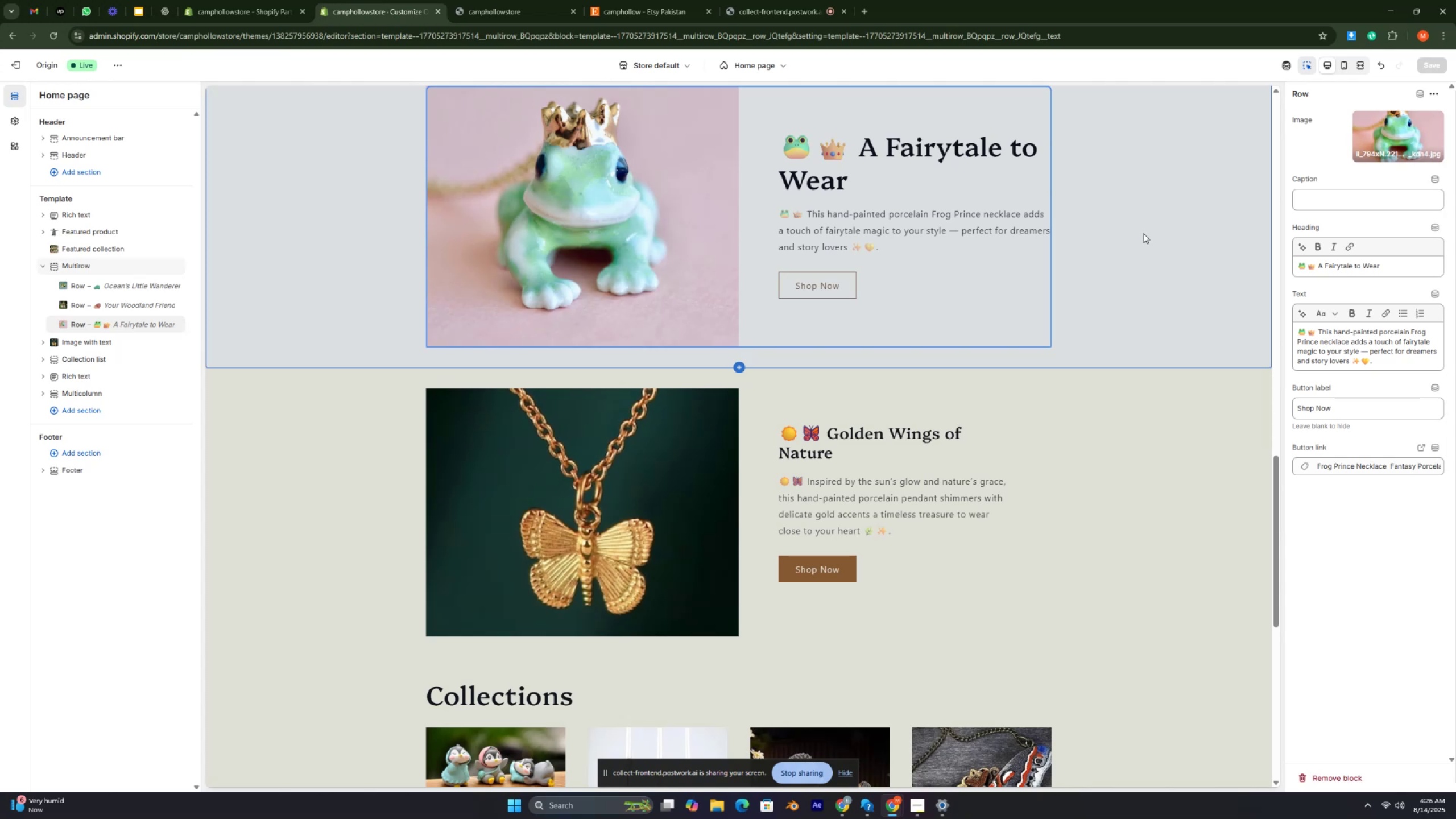 
key(Control+ControlRight)
 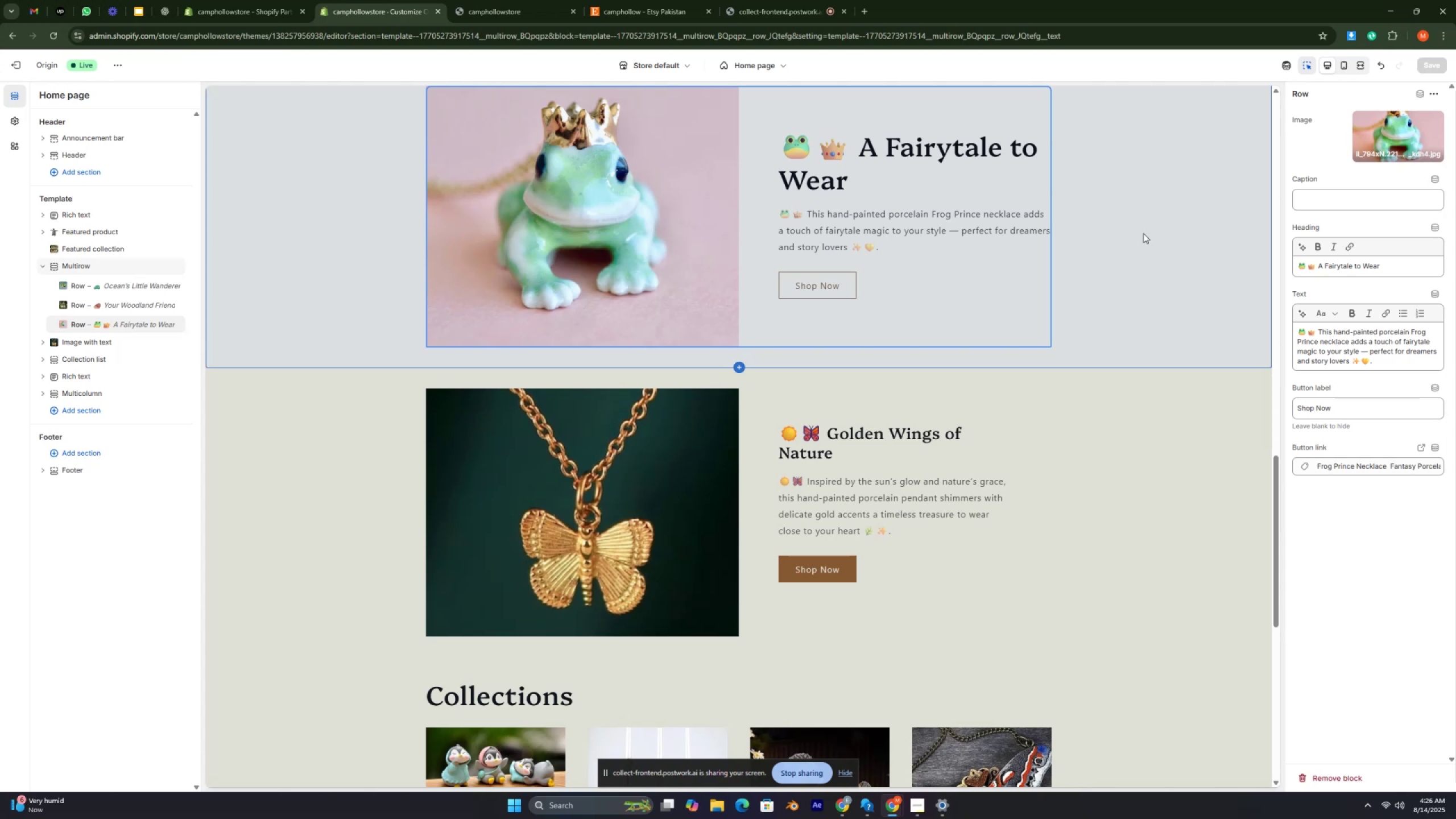 
key(Control+ControlRight)
 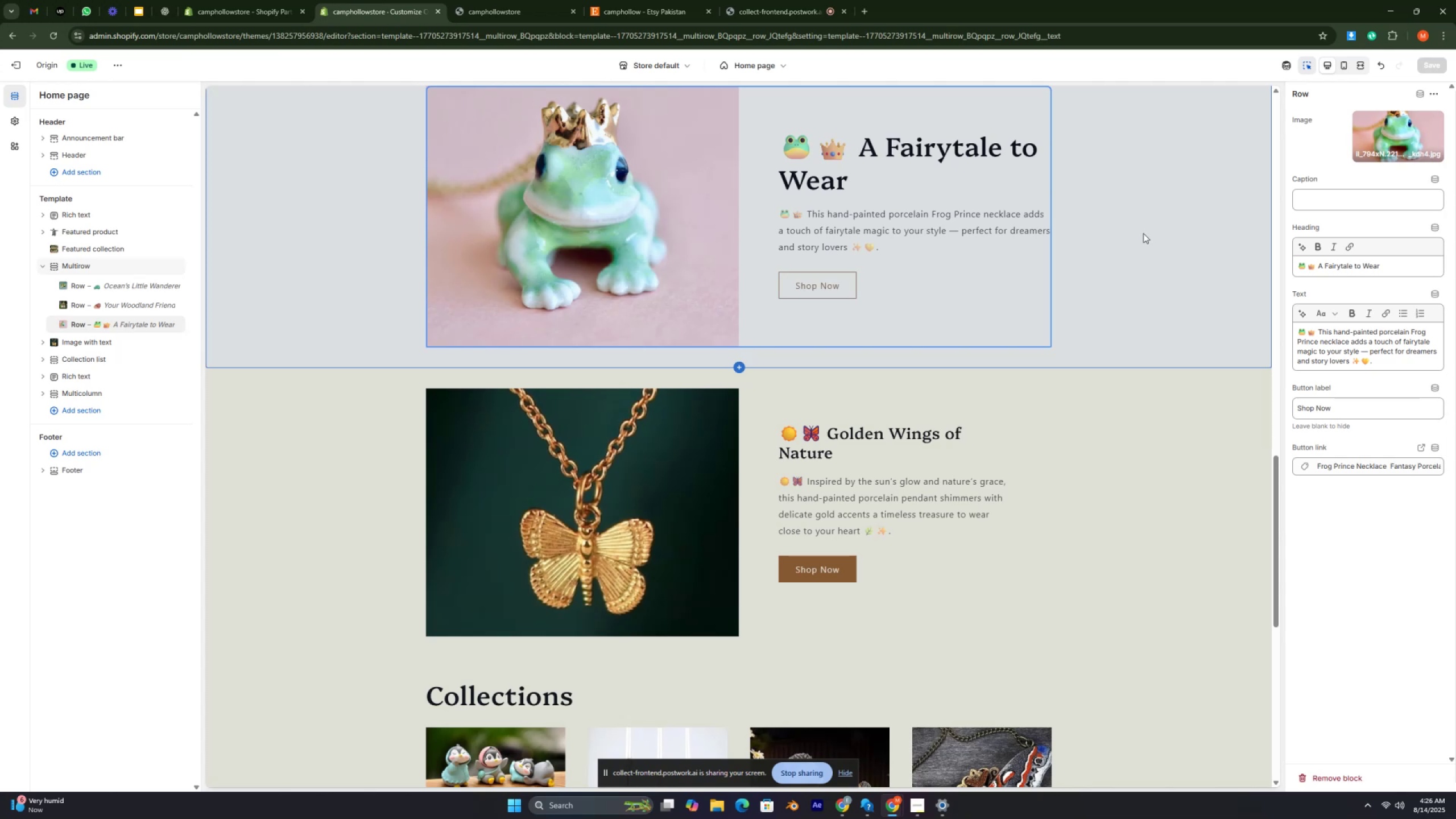 
key(Control+ControlRight)
 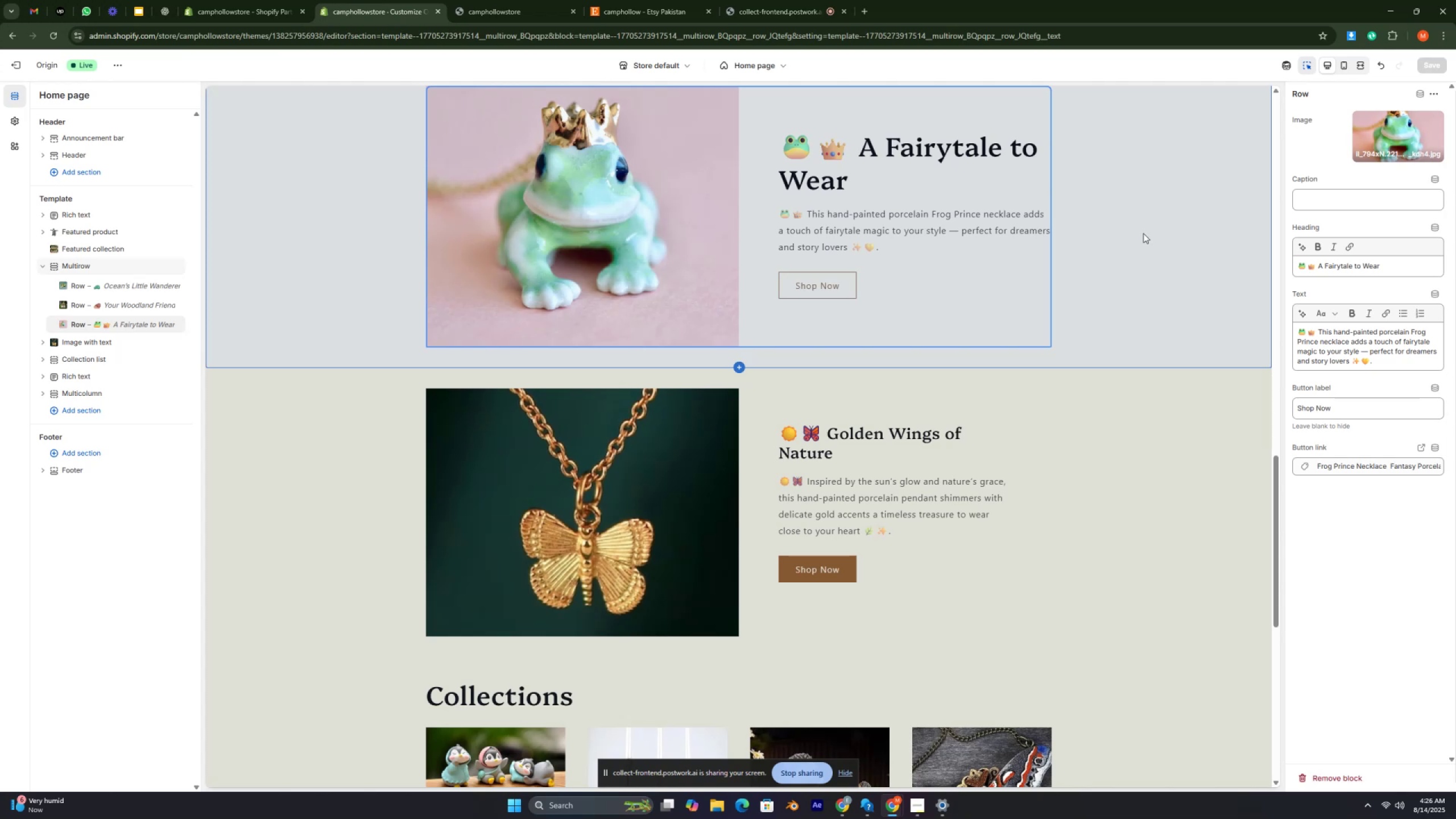 
key(Control+ControlRight)
 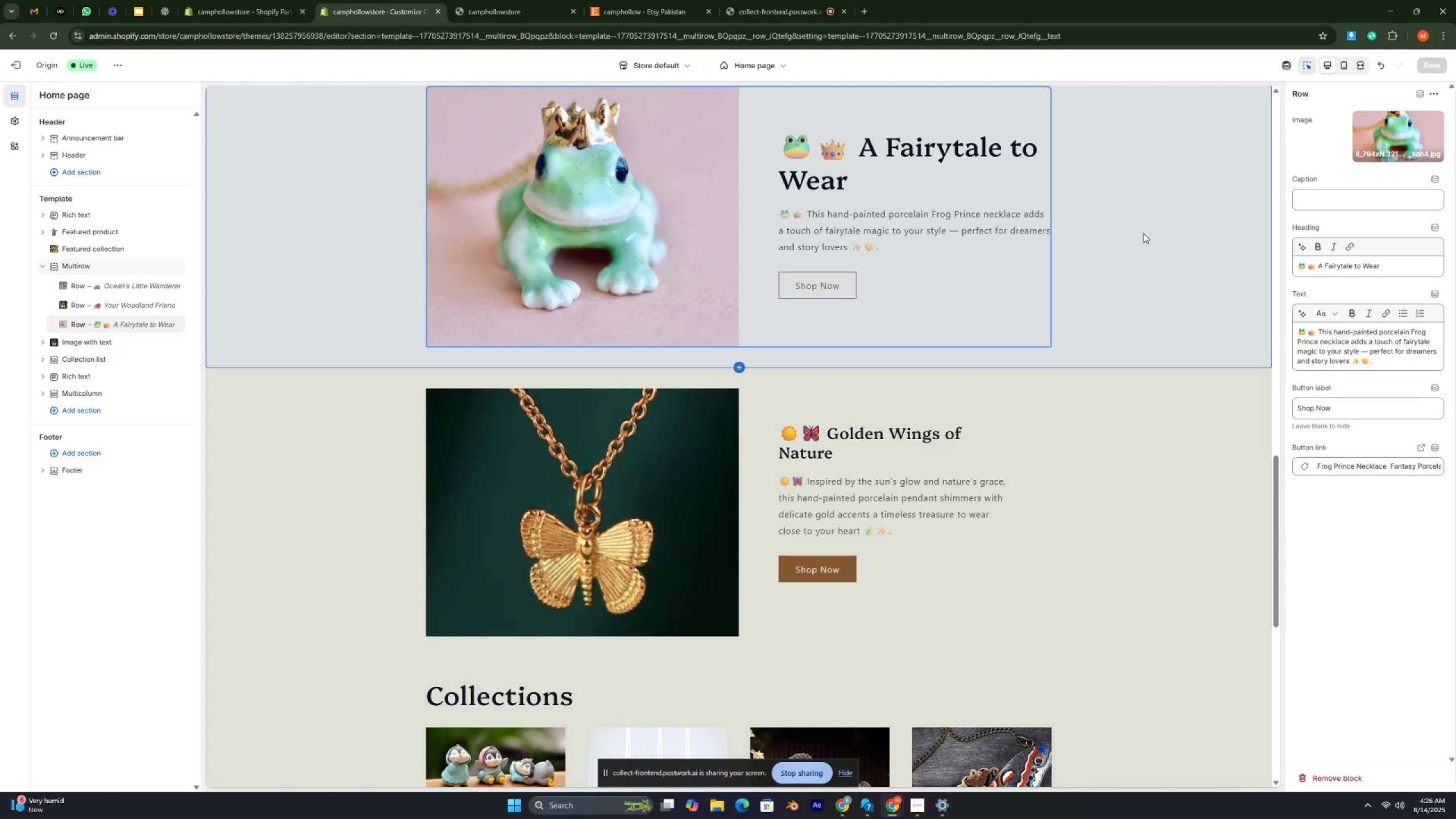 
key(Control+ControlRight)
 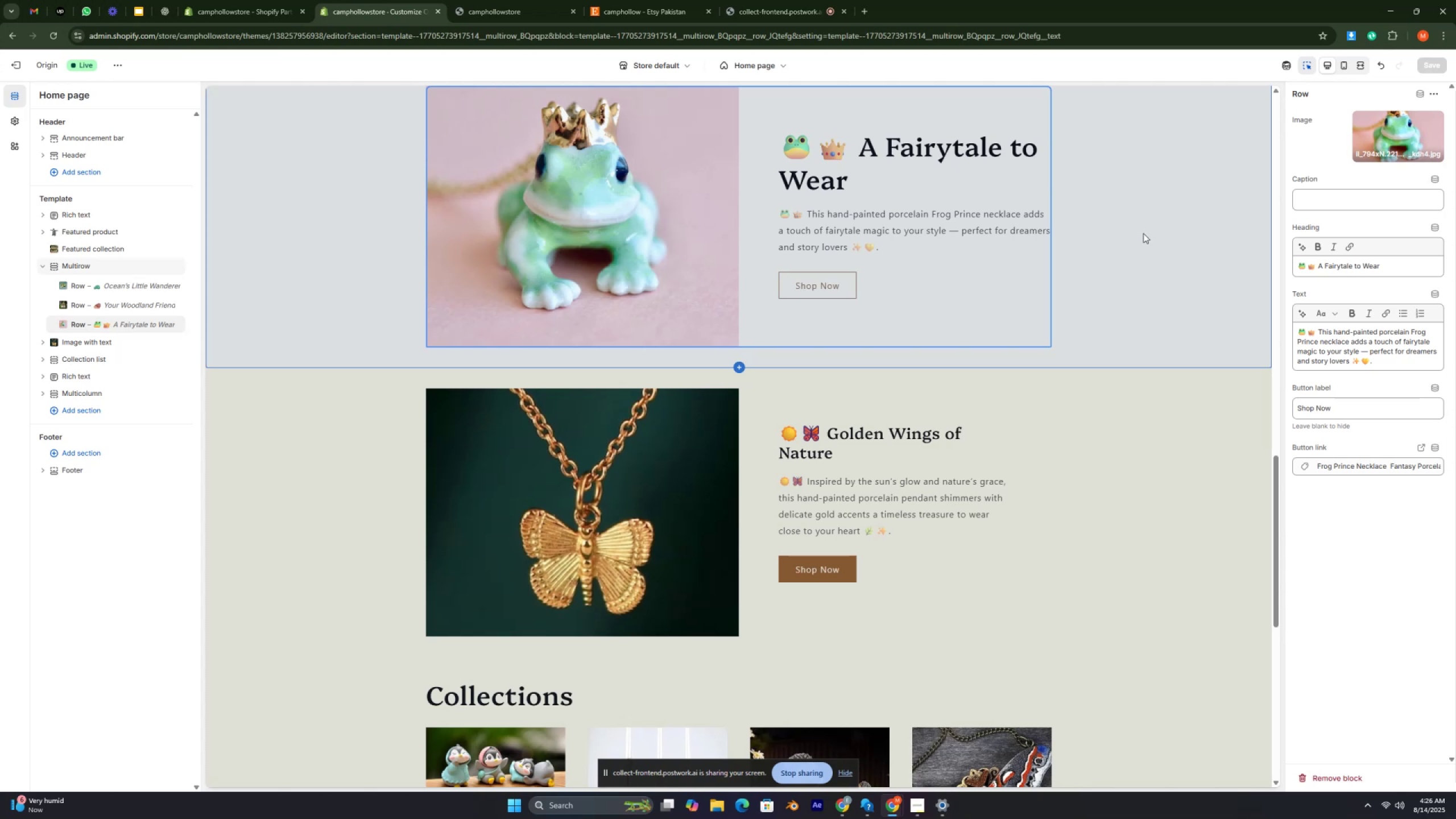 
key(Control+ControlRight)
 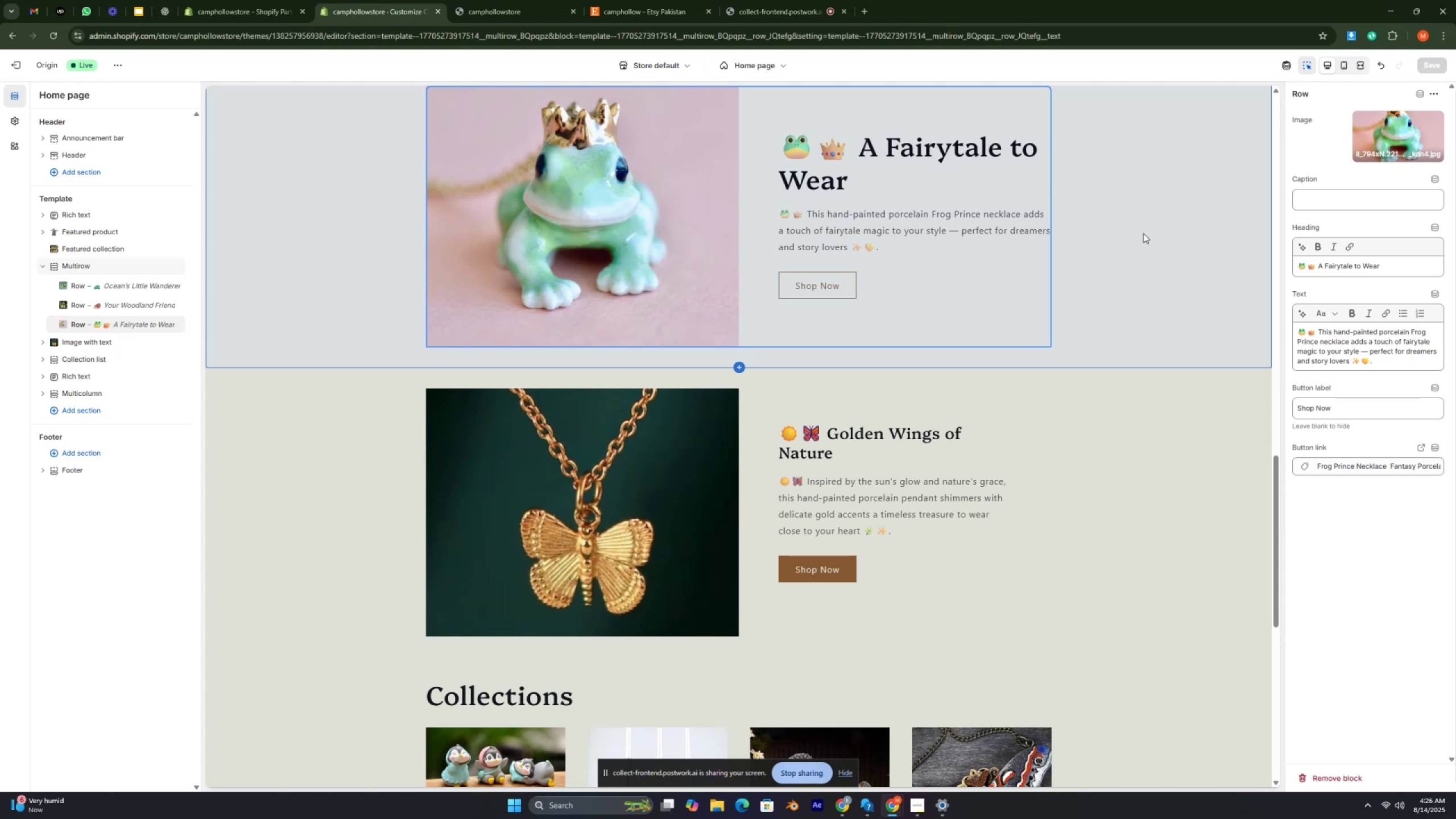 
key(Control+ControlRight)
 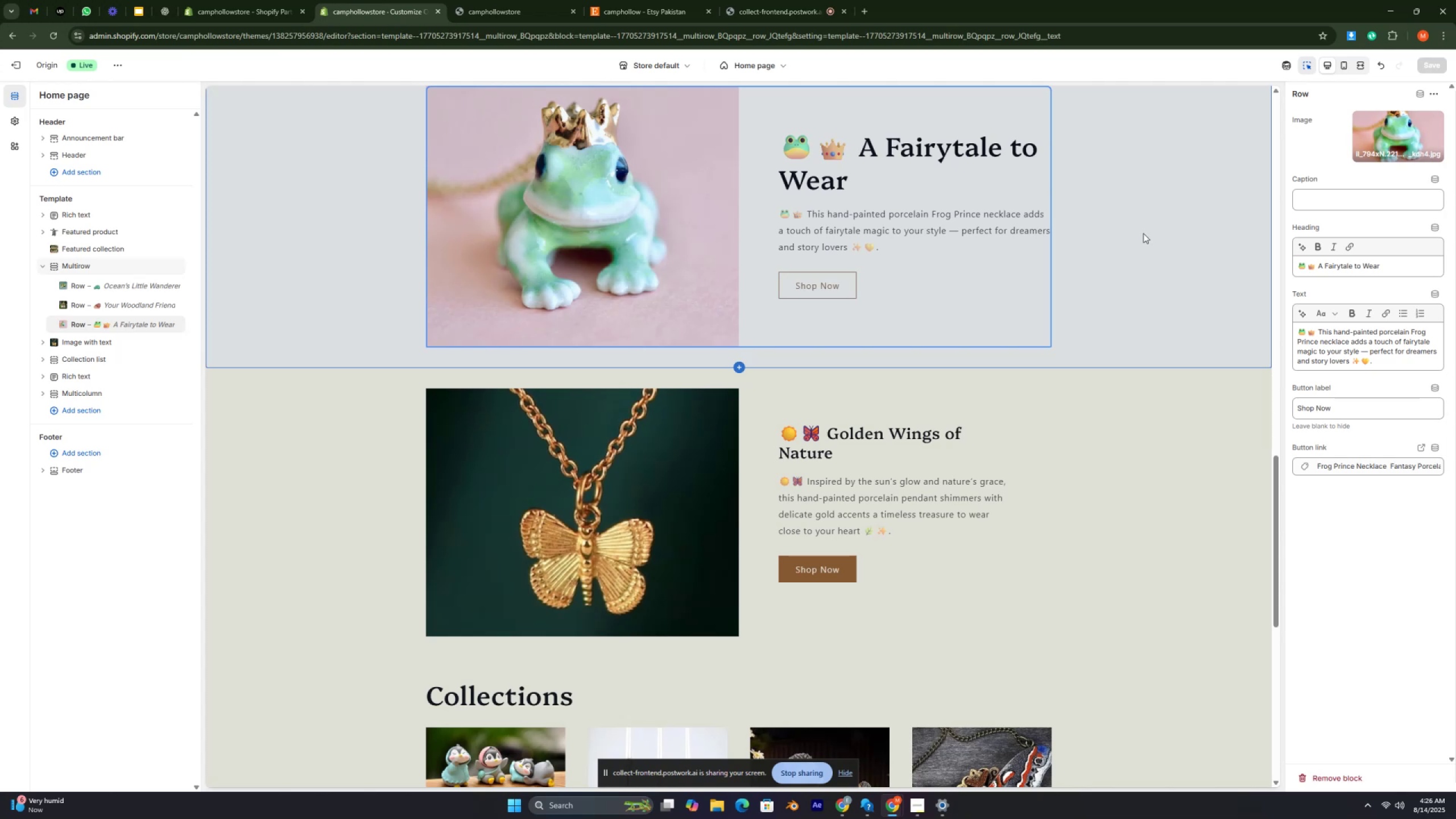 
key(Control+ControlRight)
 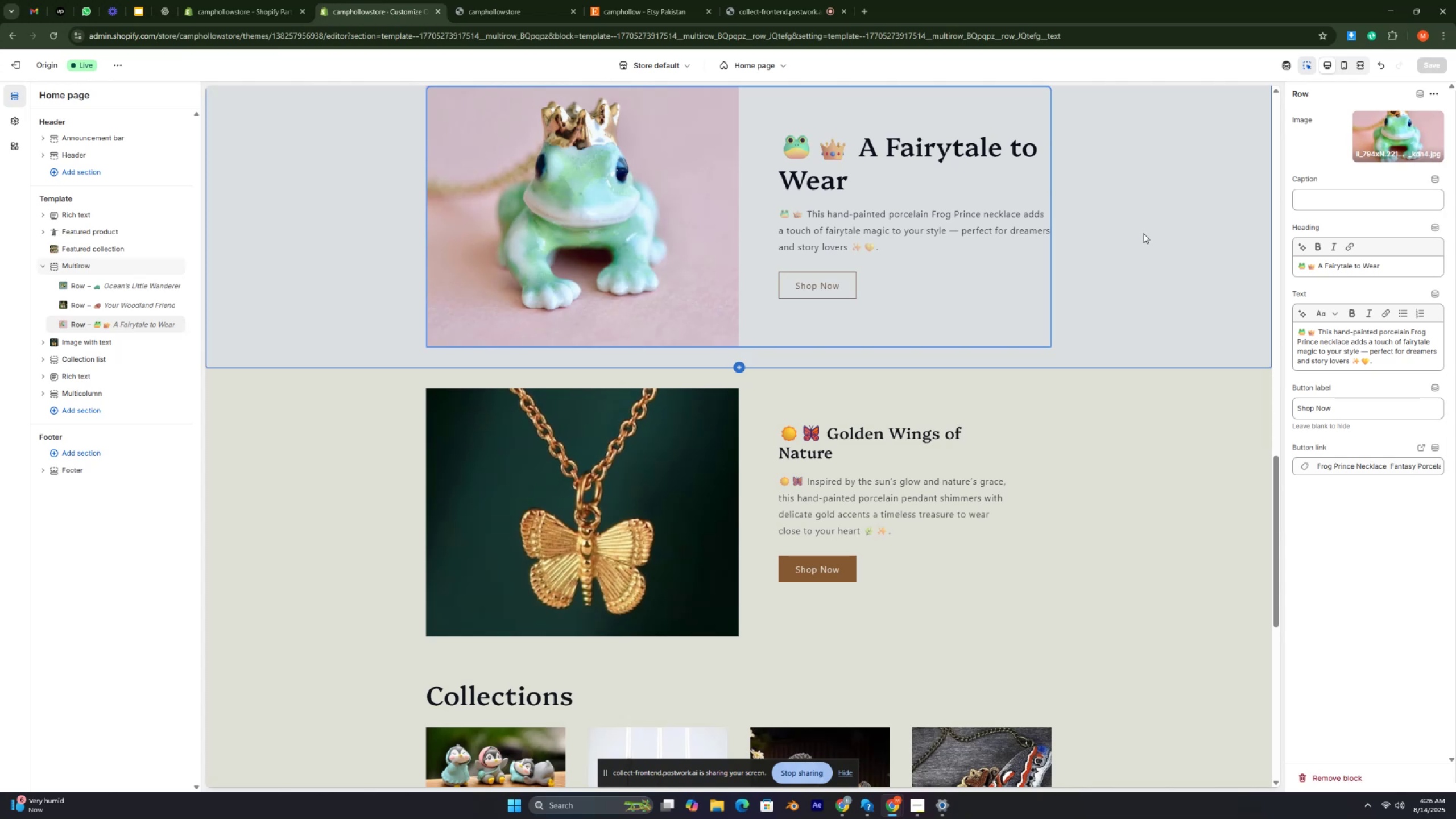 
key(Control+ControlRight)
 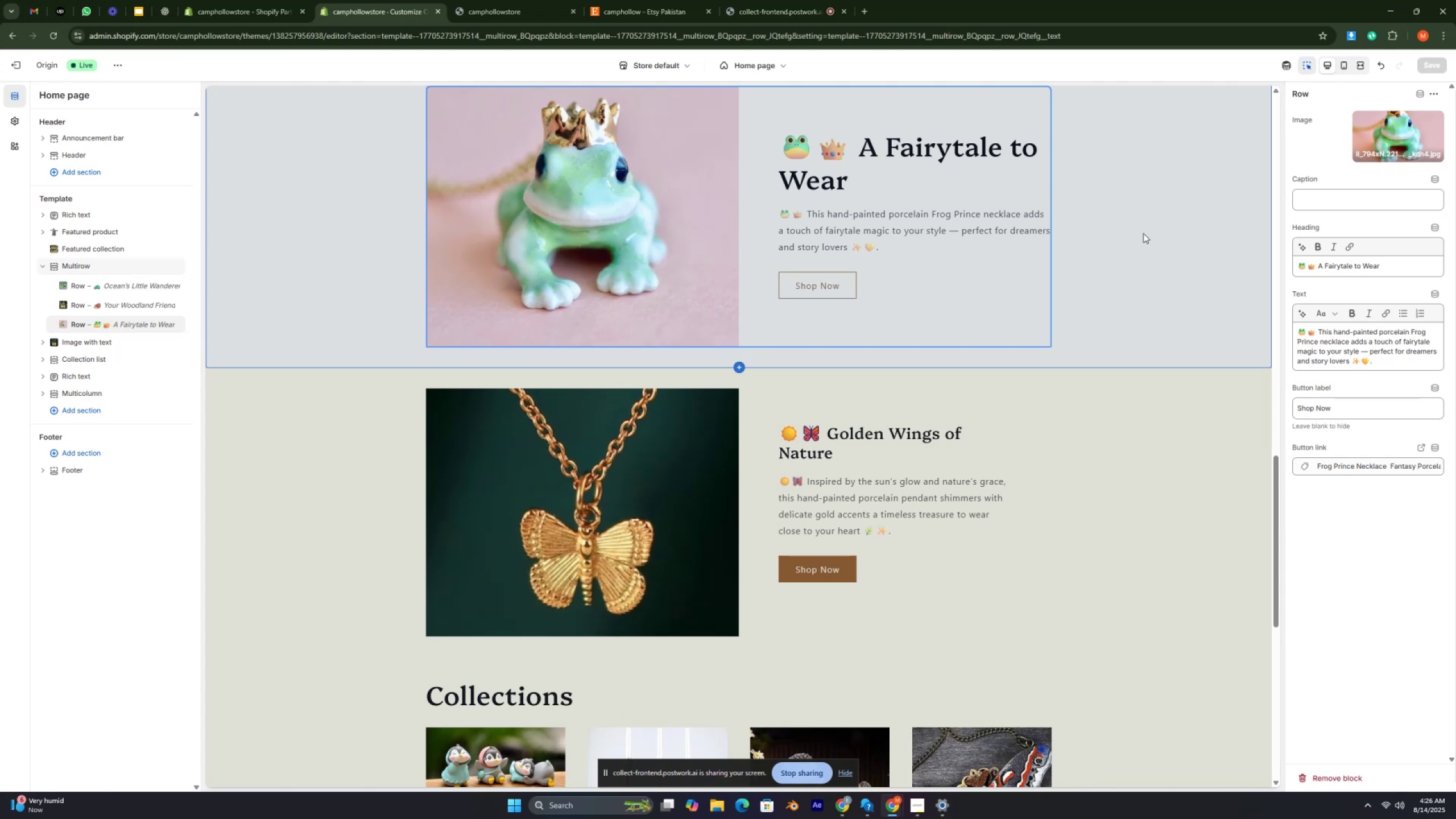 
key(Control+ControlRight)
 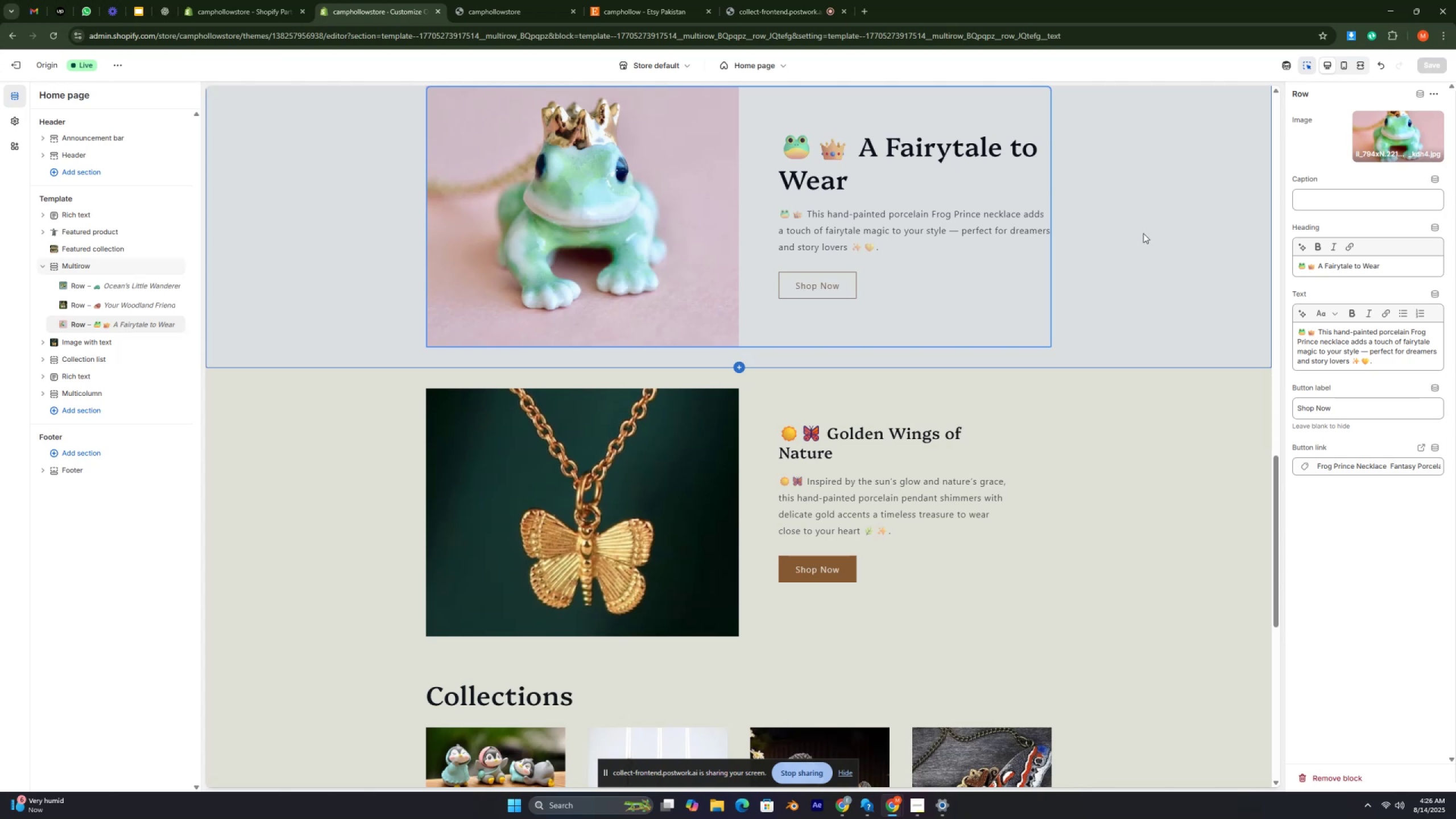 
key(Control+ControlRight)
 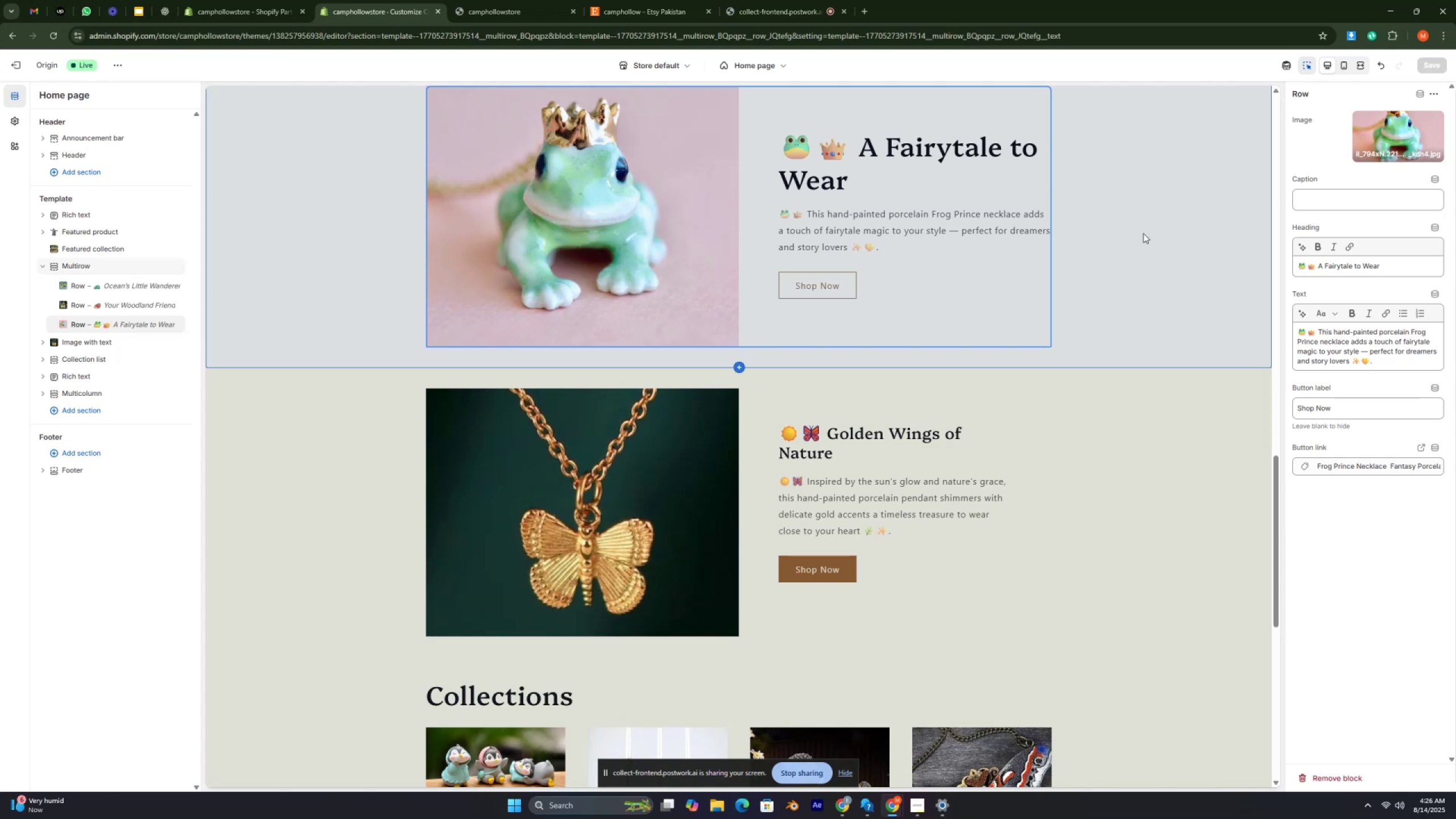 
key(Control+ControlRight)
 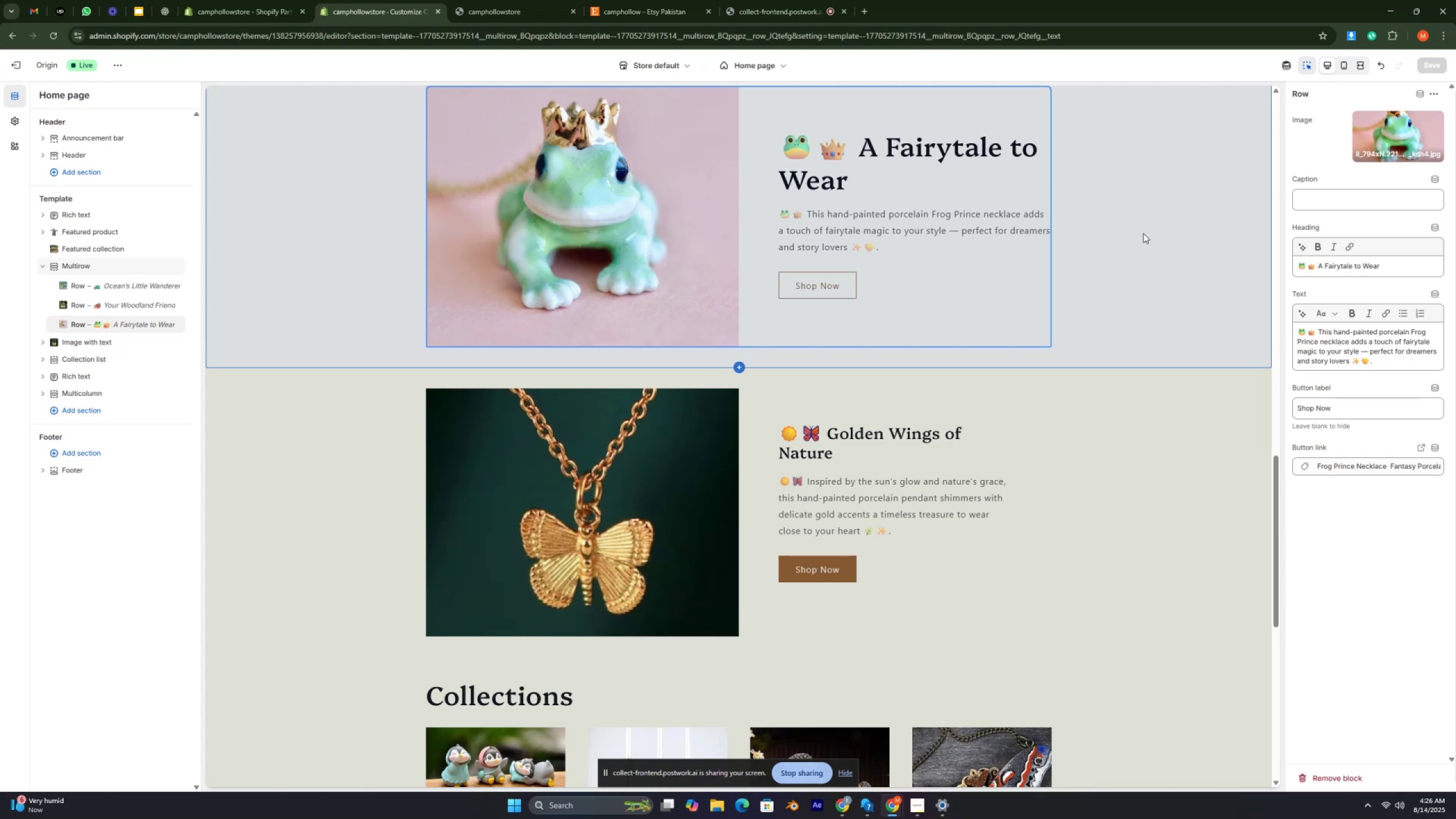 
key(Control+ControlRight)
 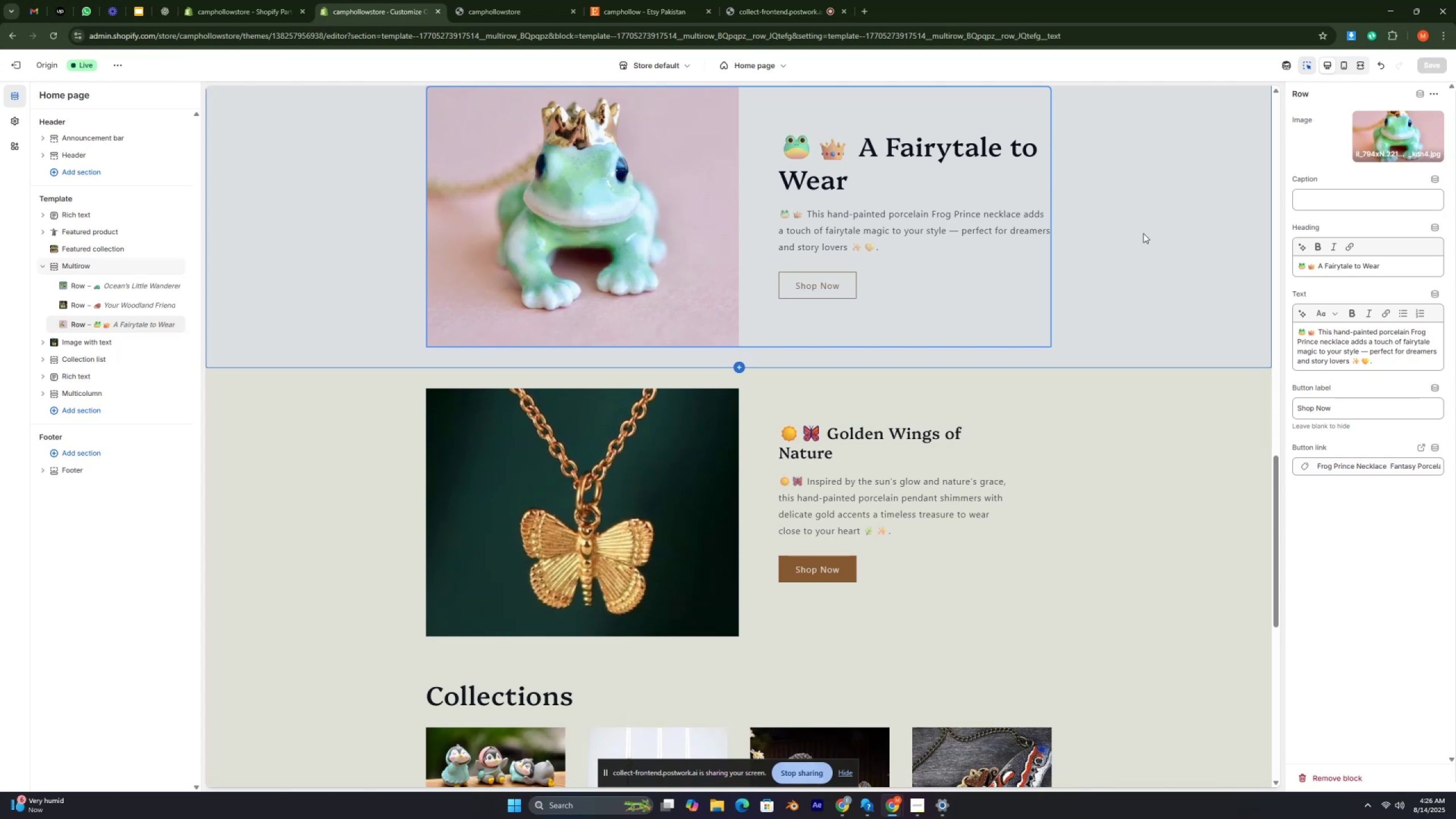 
key(Control+ControlRight)
 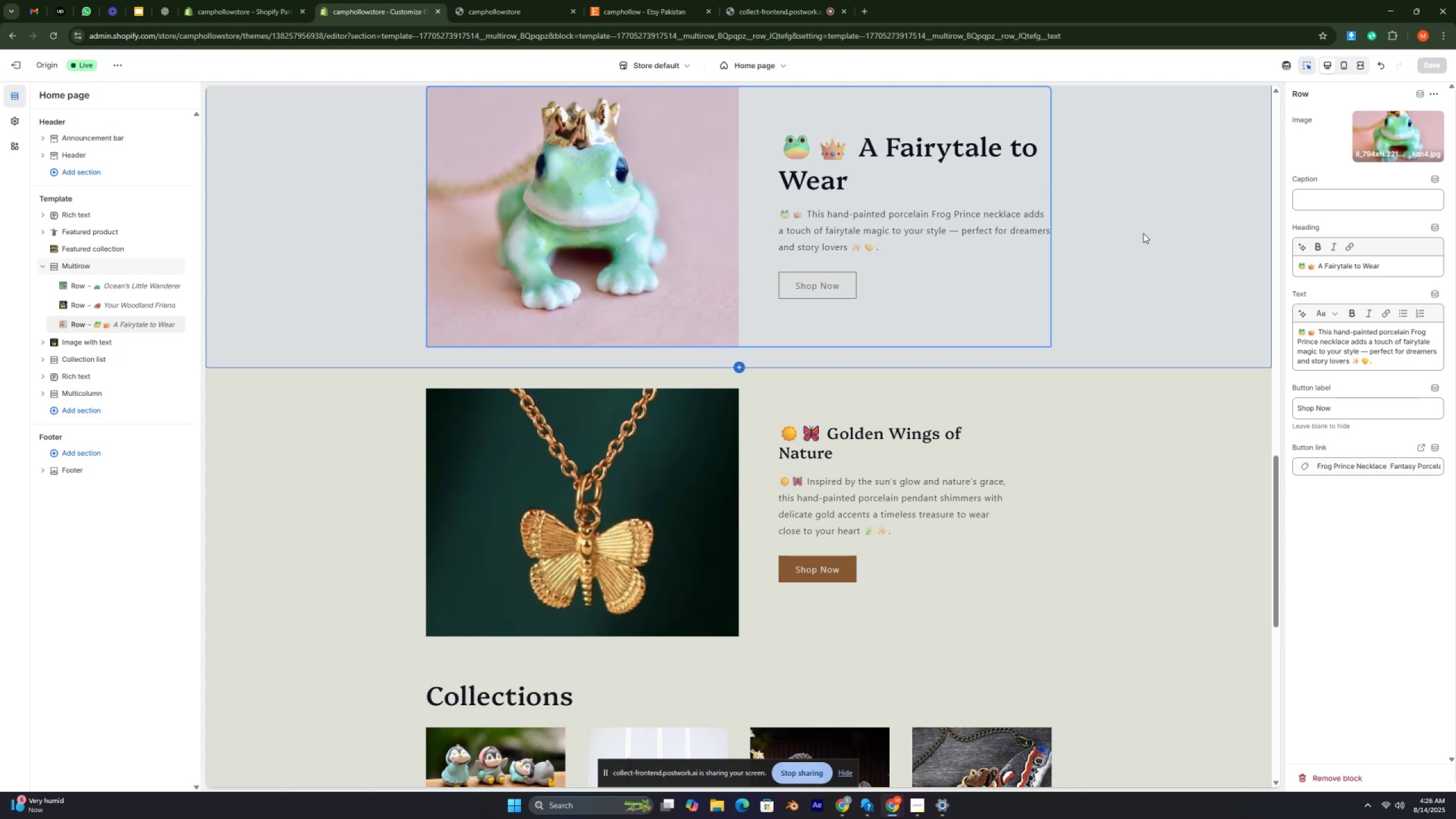 
key(Control+ControlRight)
 